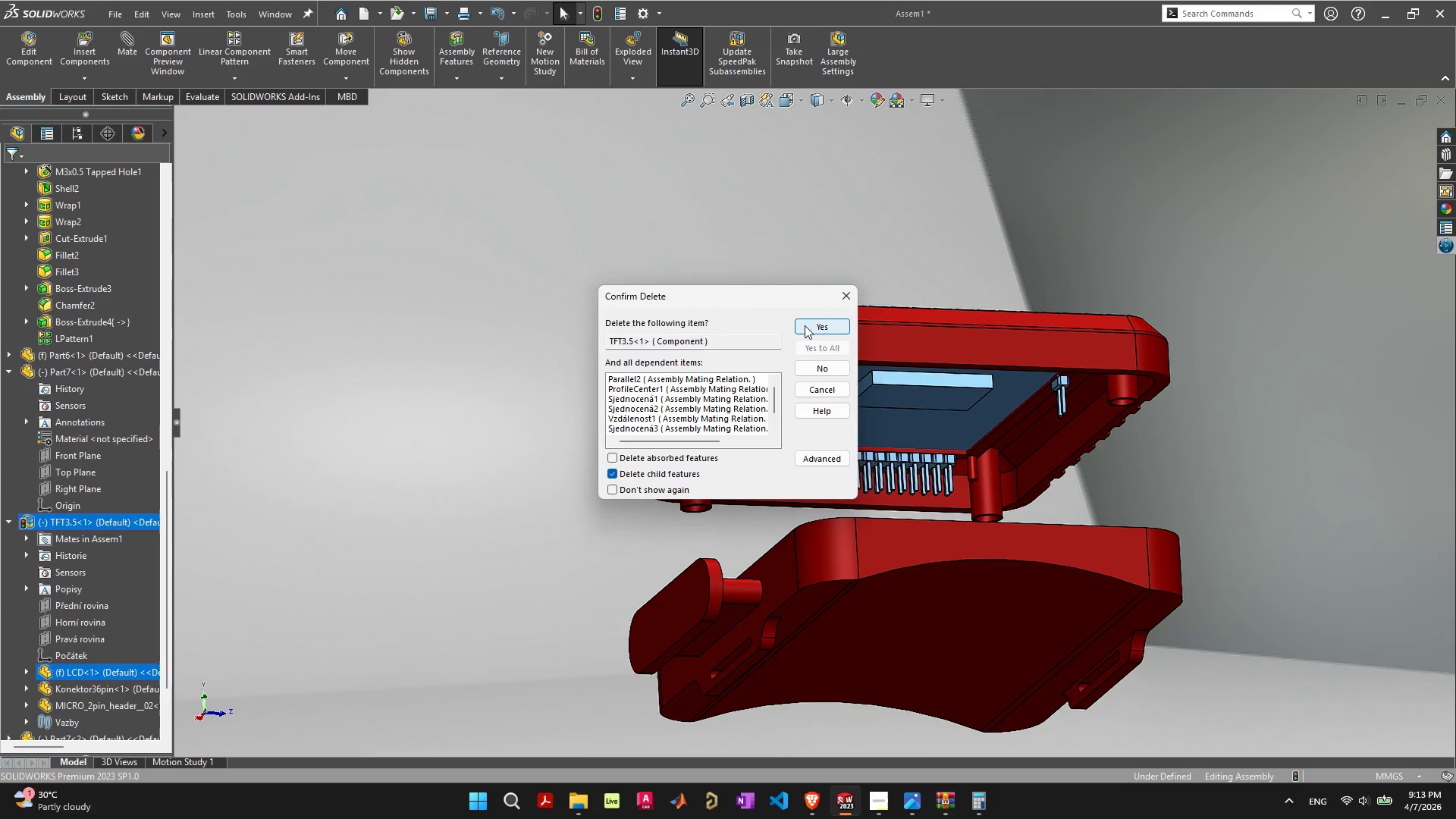 
left_click([805, 325])
 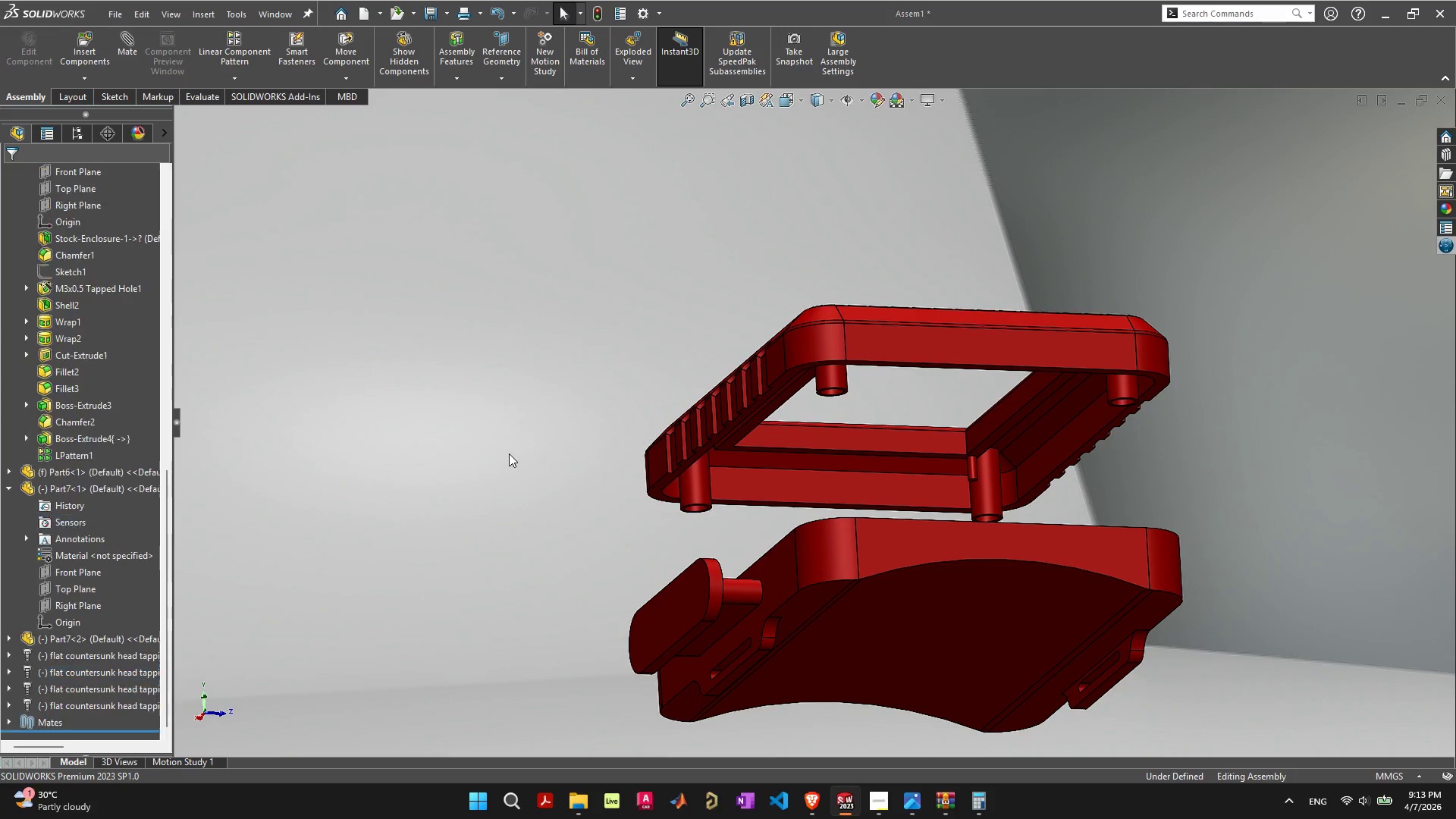 
left_click([471, 451])
 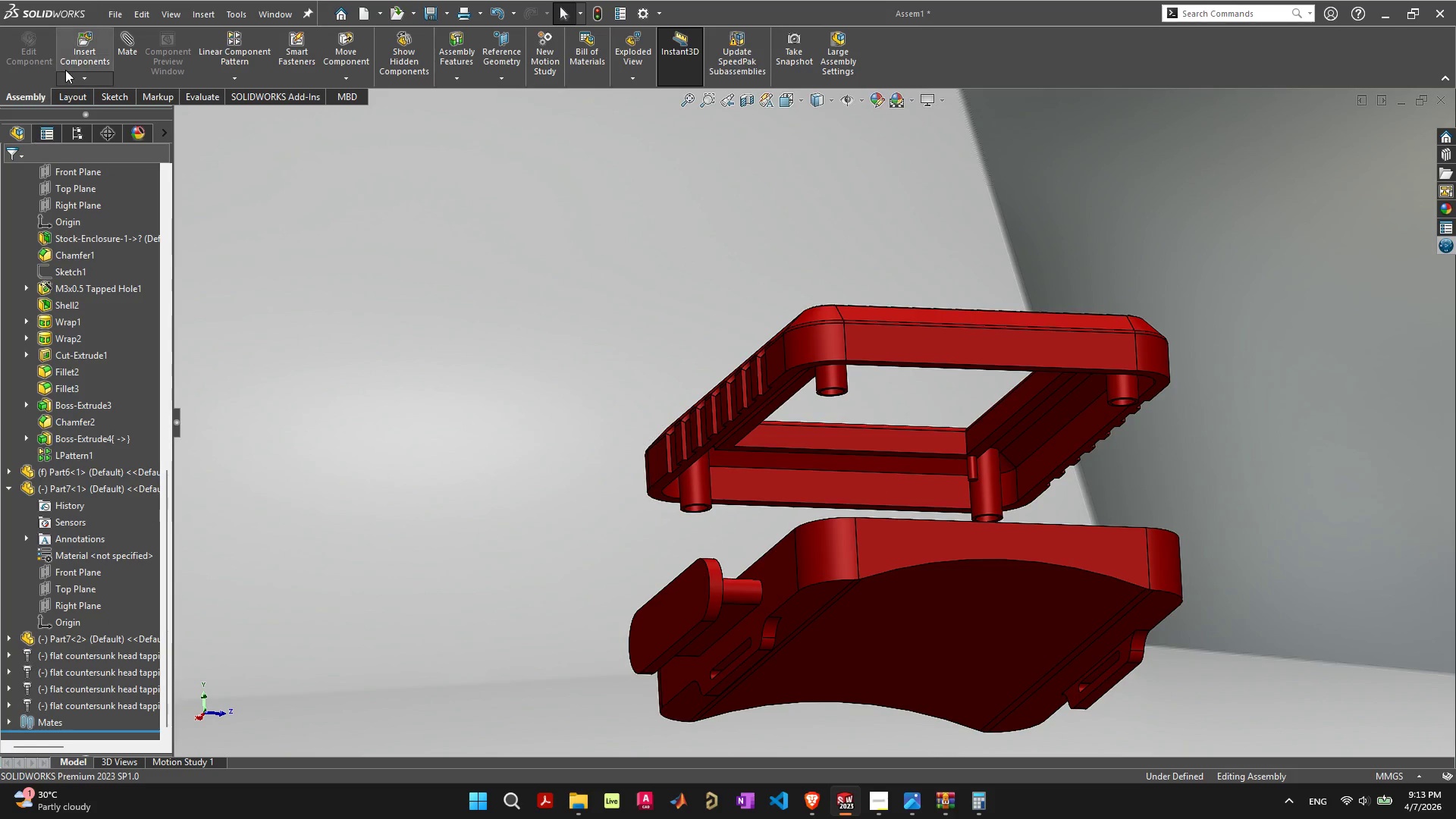 
left_click([91, 55])
 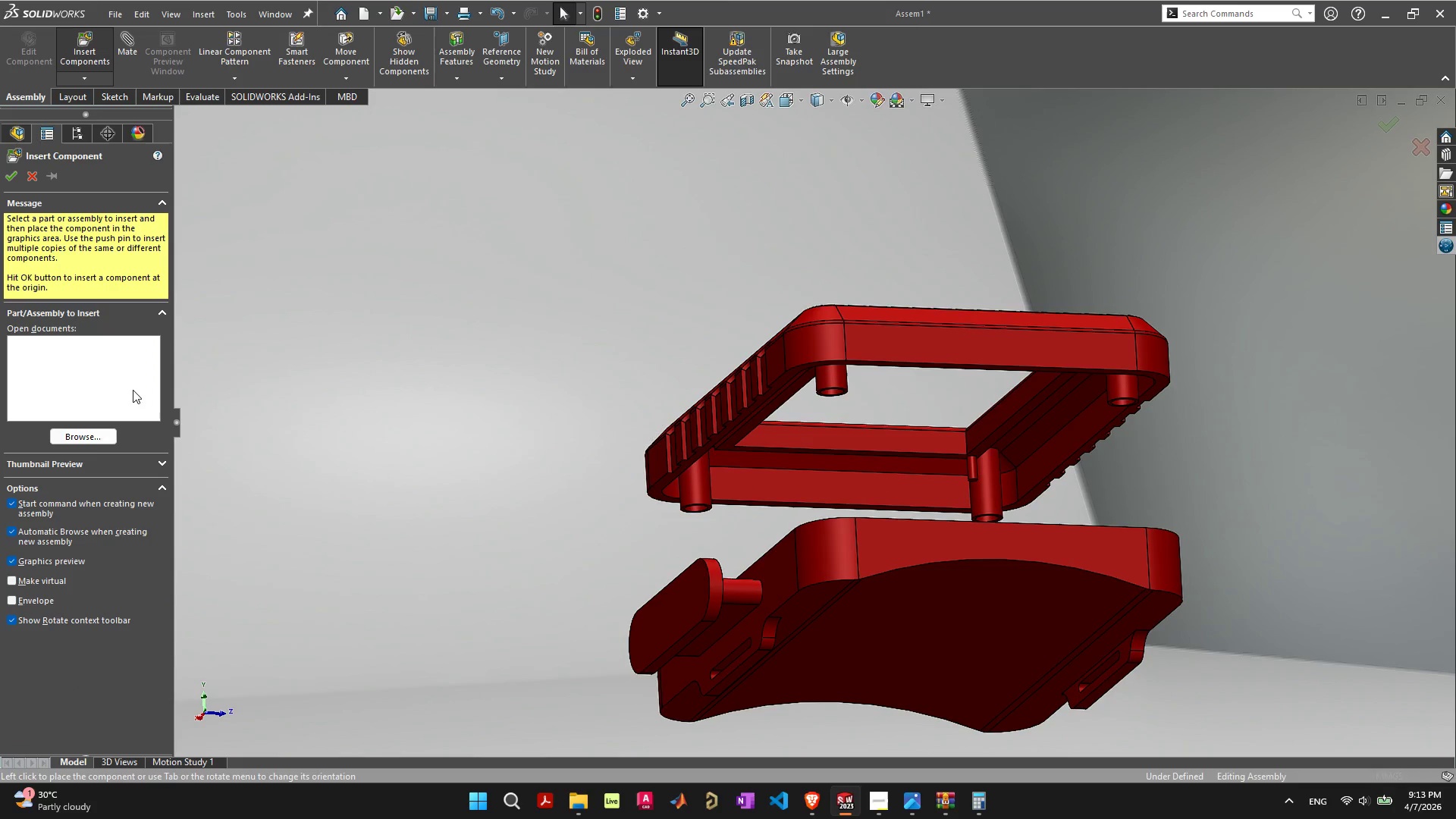 
left_click([97, 435])
 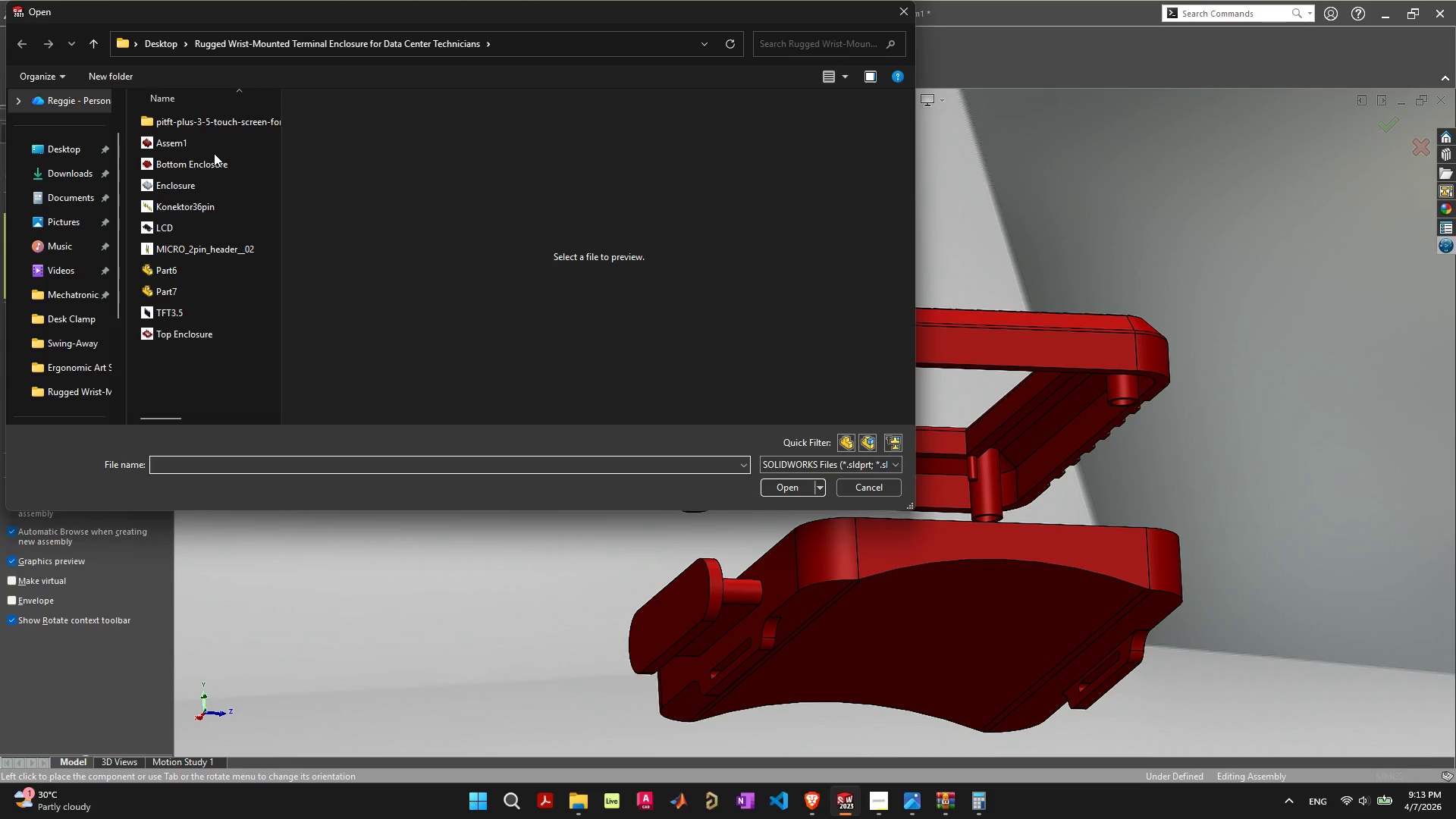 
double_click([218, 125])
 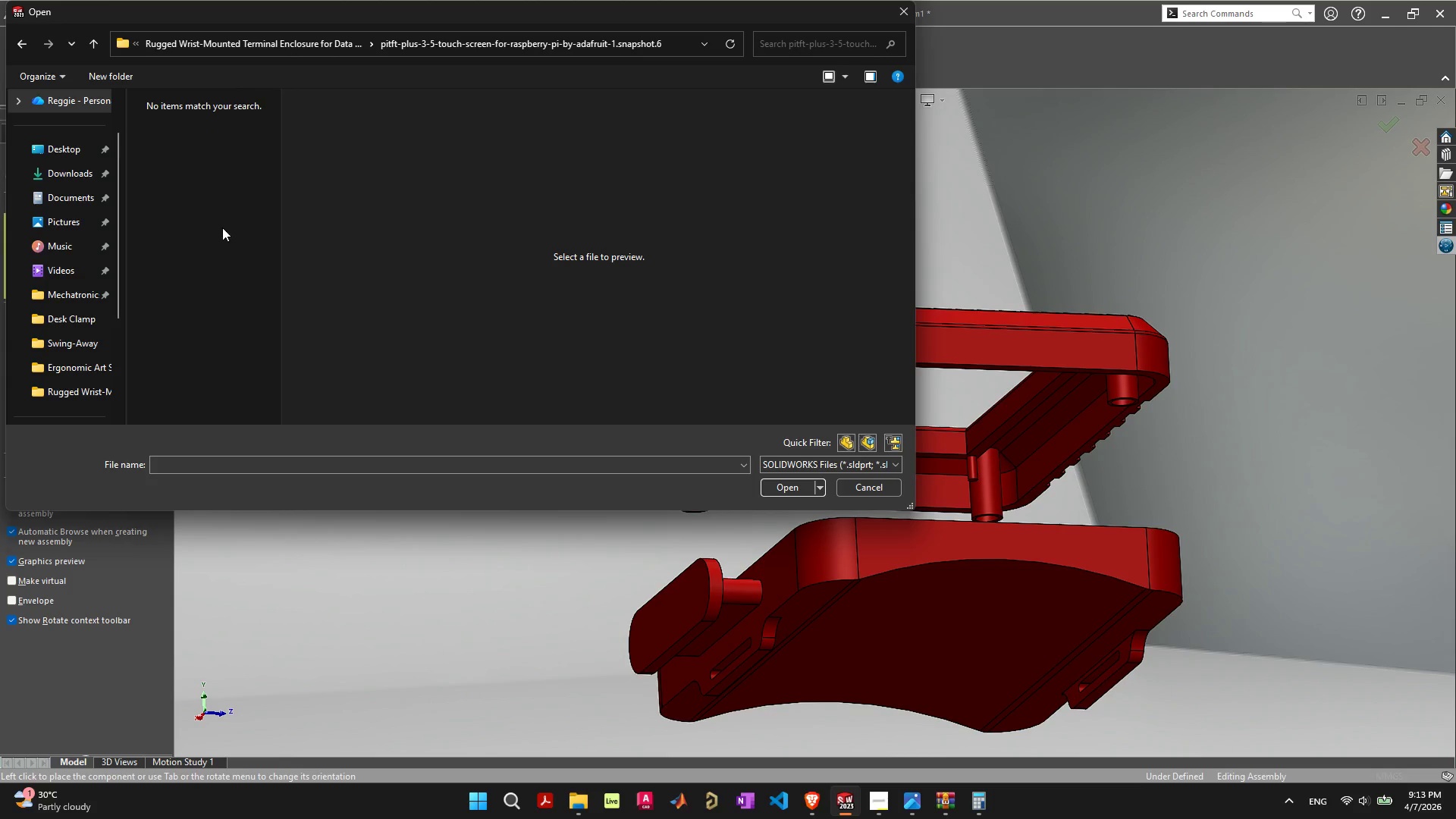 
 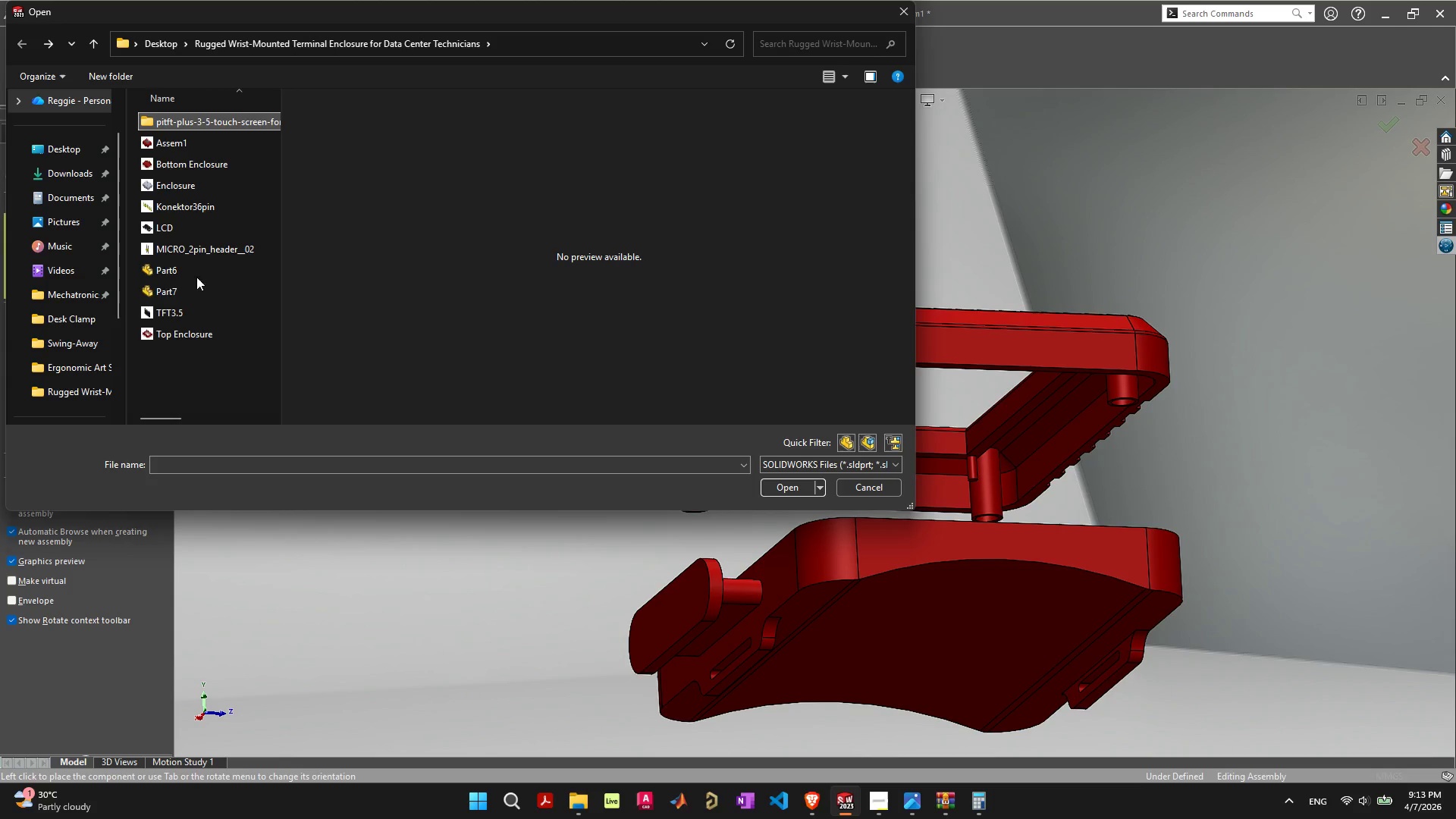 
left_click([177, 310])
 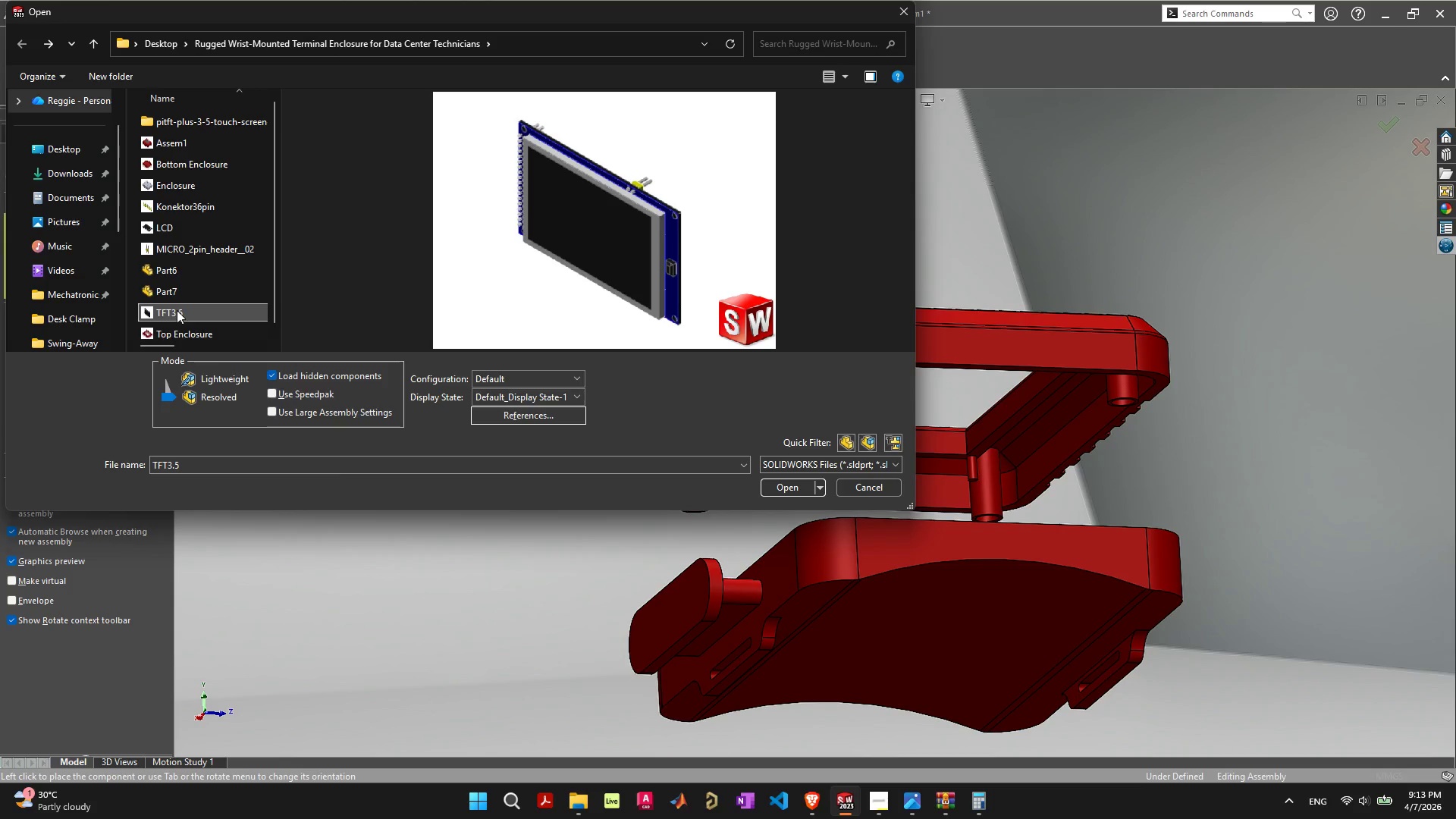 
mouse_move([183, 307])
 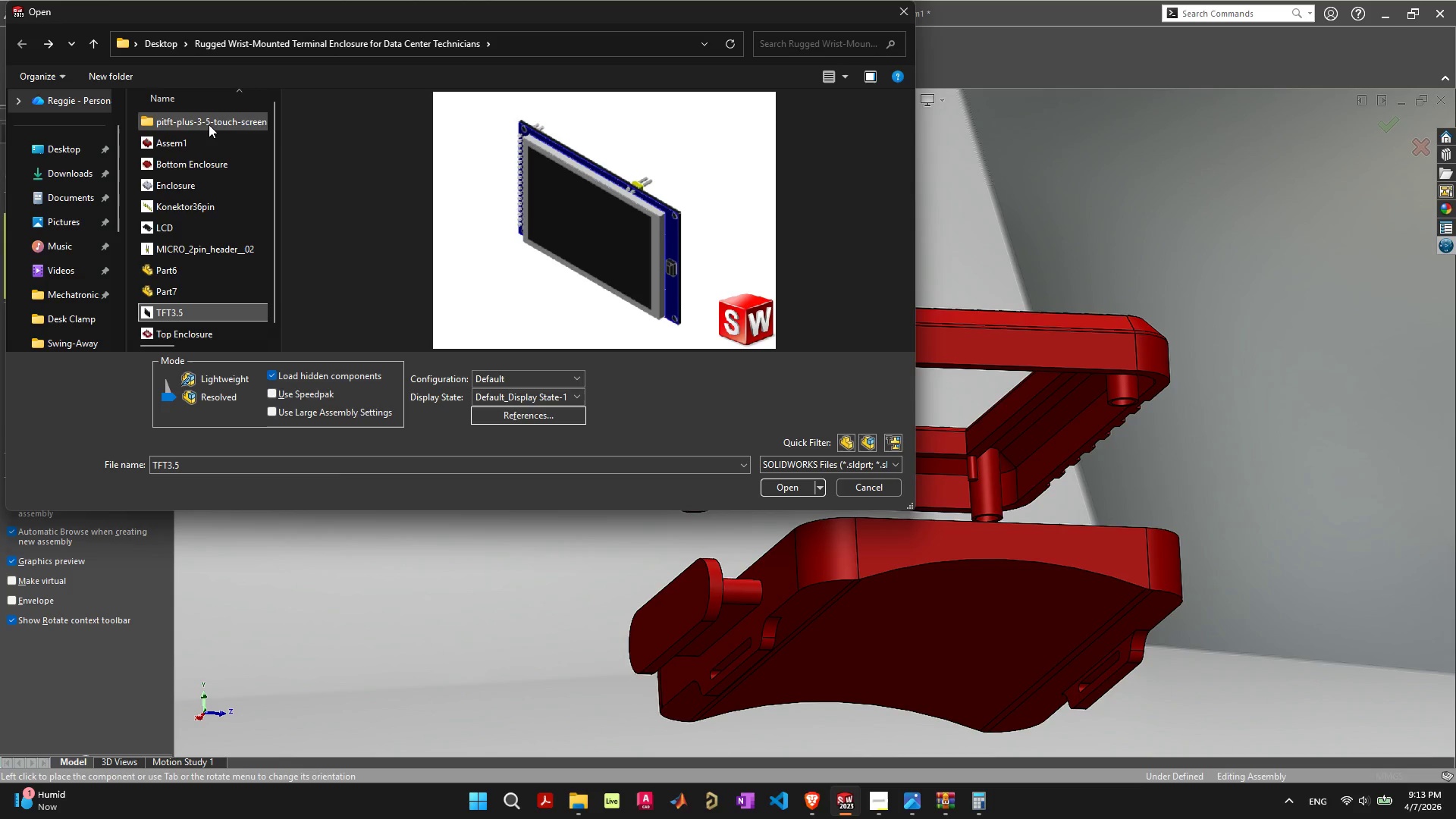 
left_click([869, 482])
 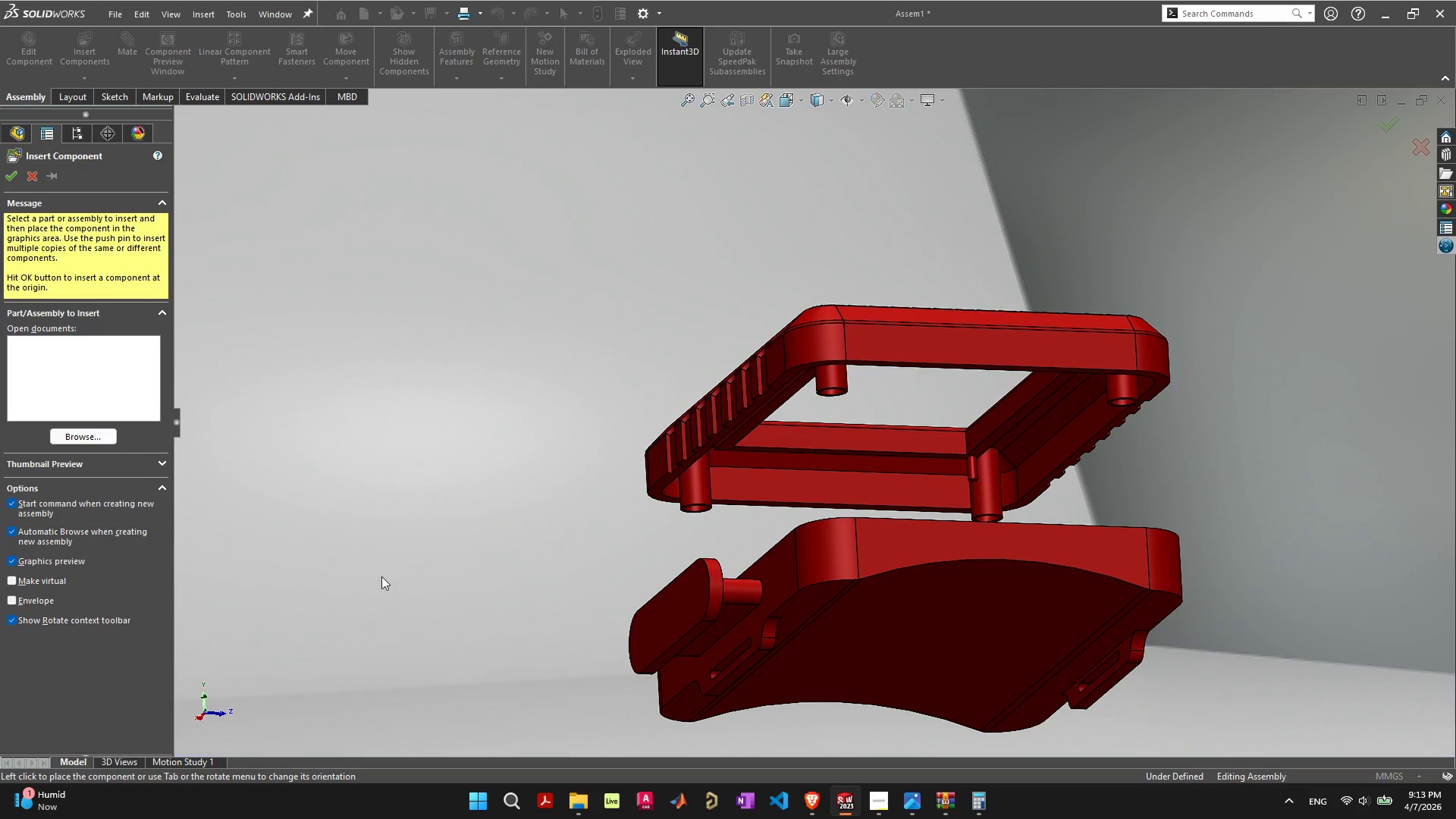 
left_click([500, 538])
 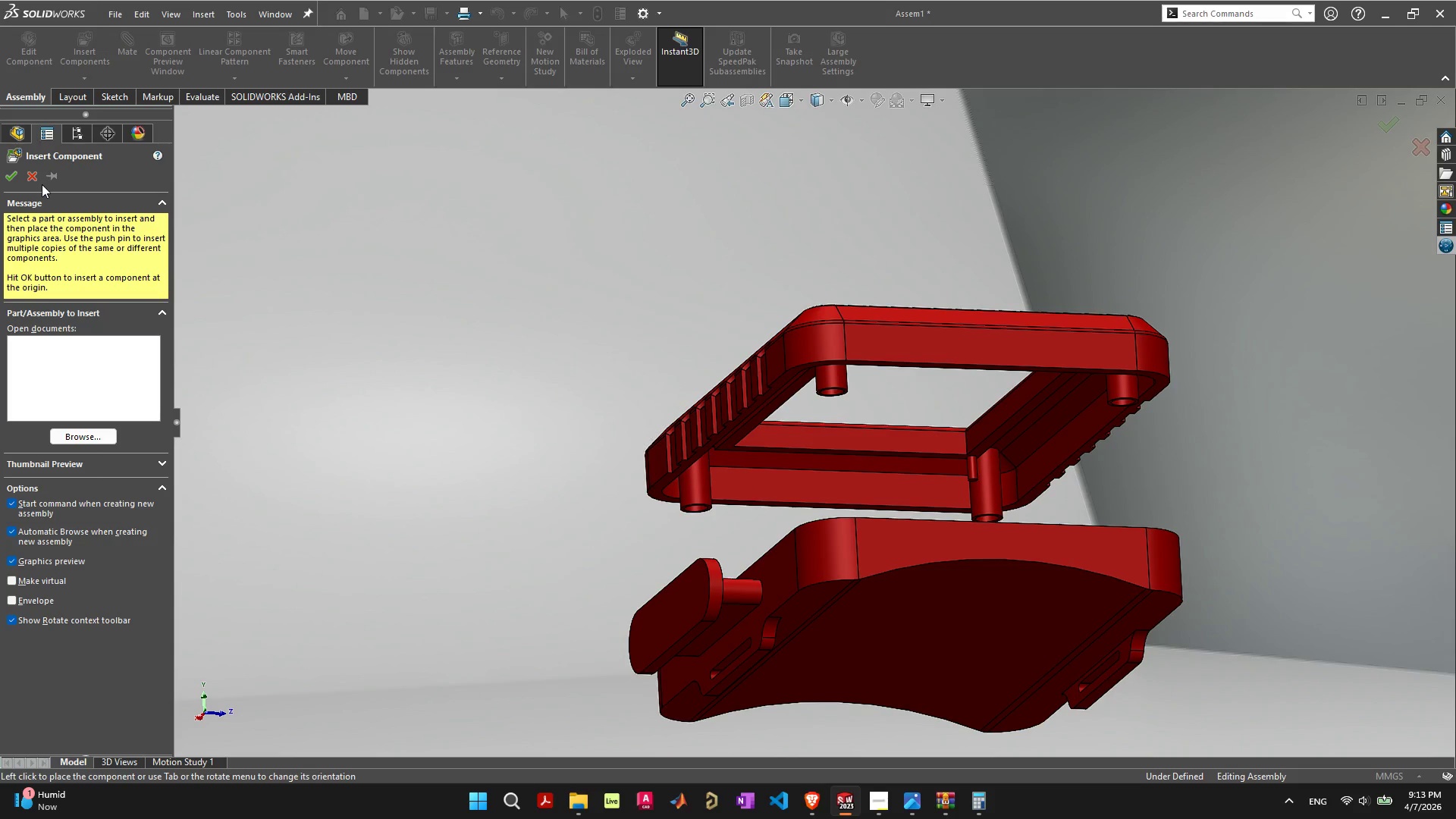 
left_click([36, 177])
 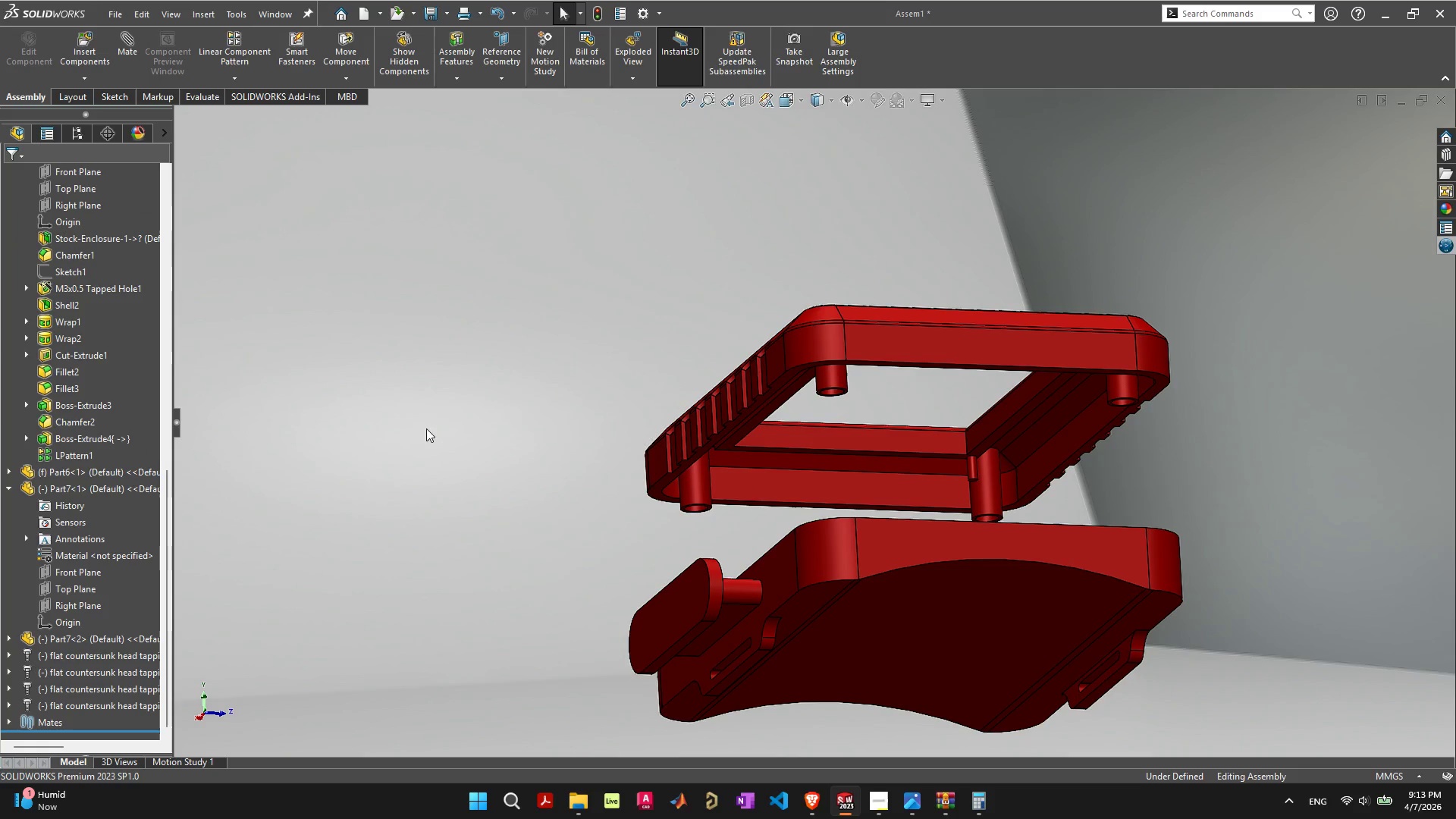 
key(Control+Z)
 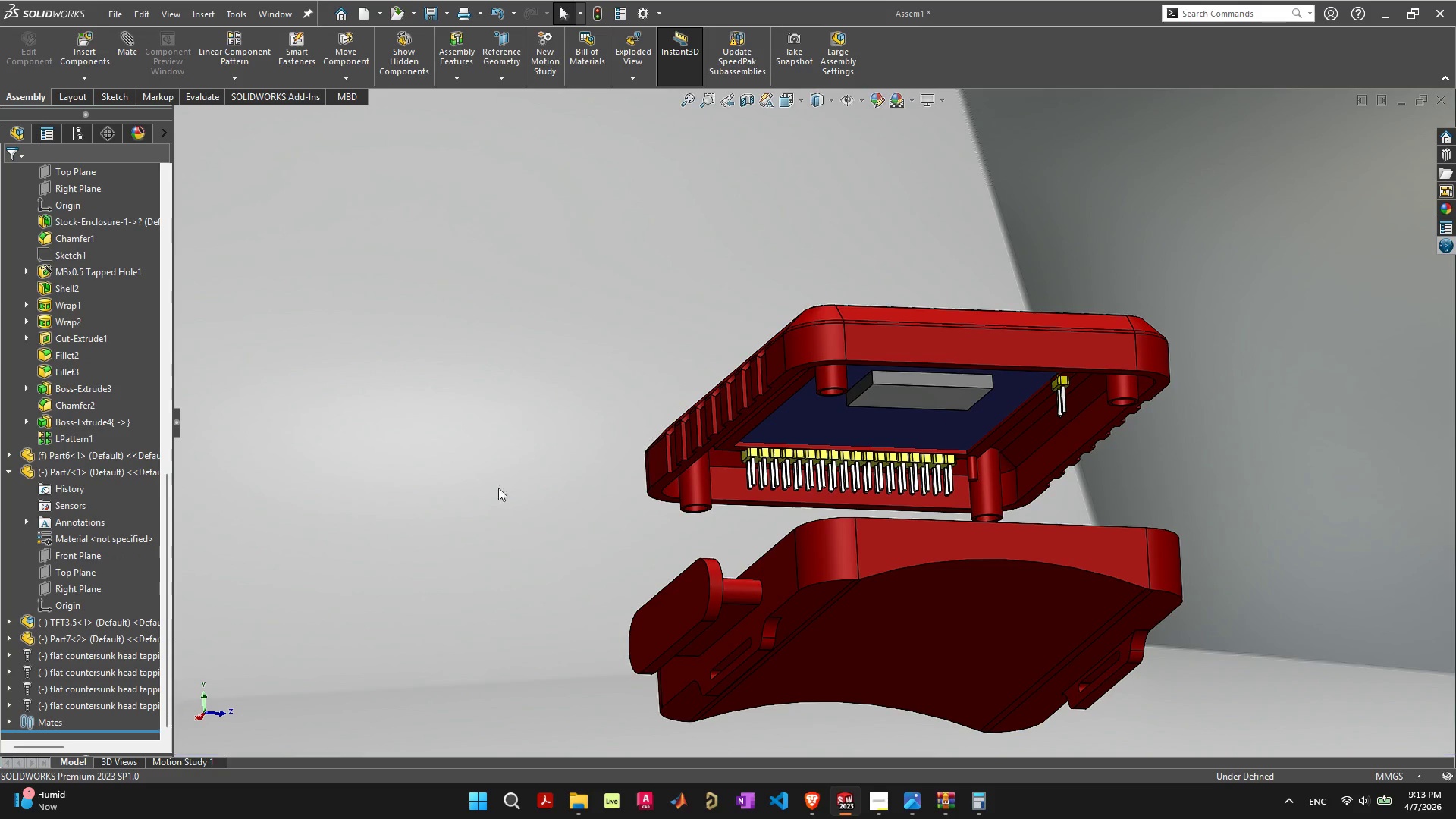 
left_click([484, 484])
 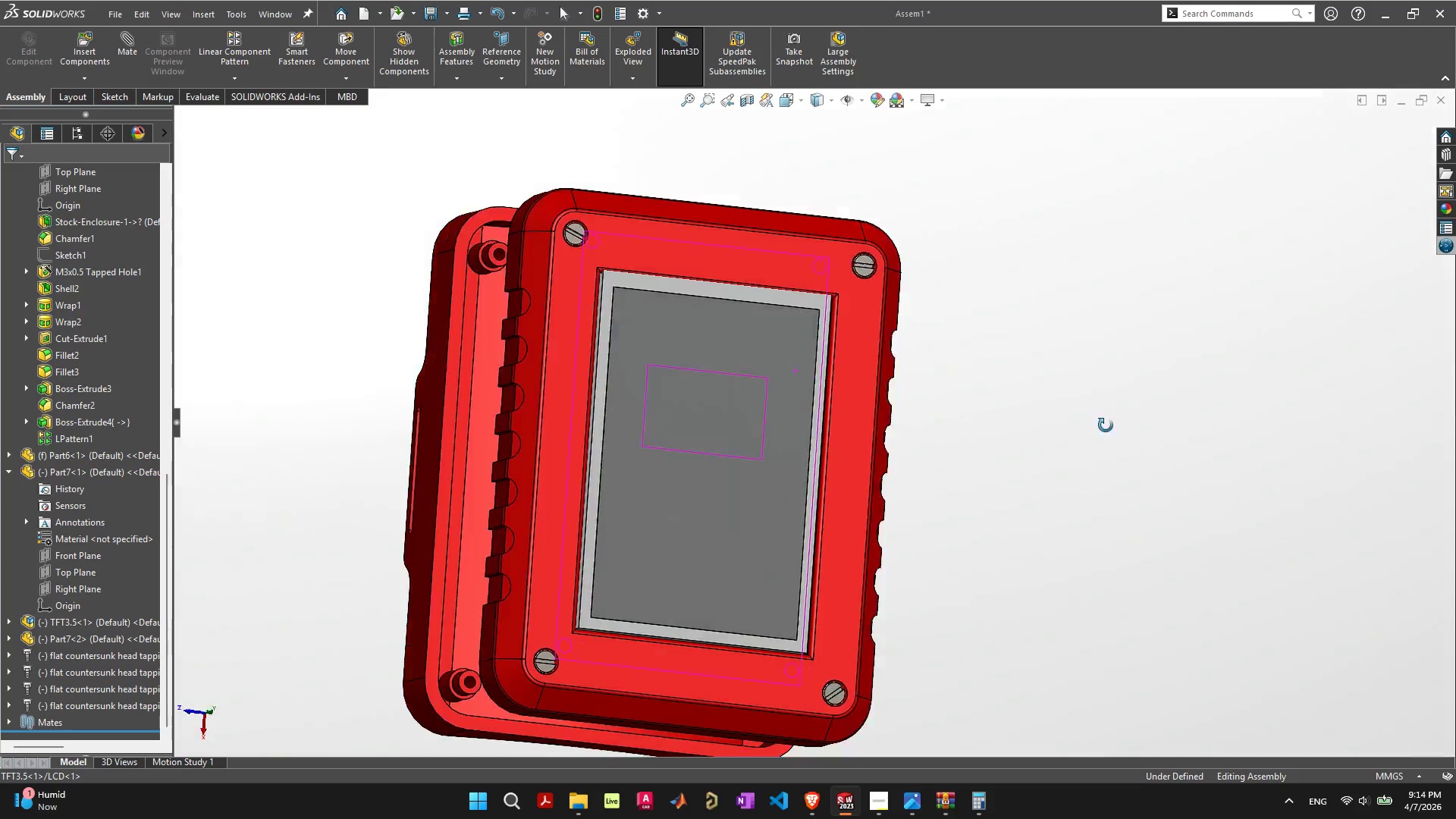 
wait(18.92)
 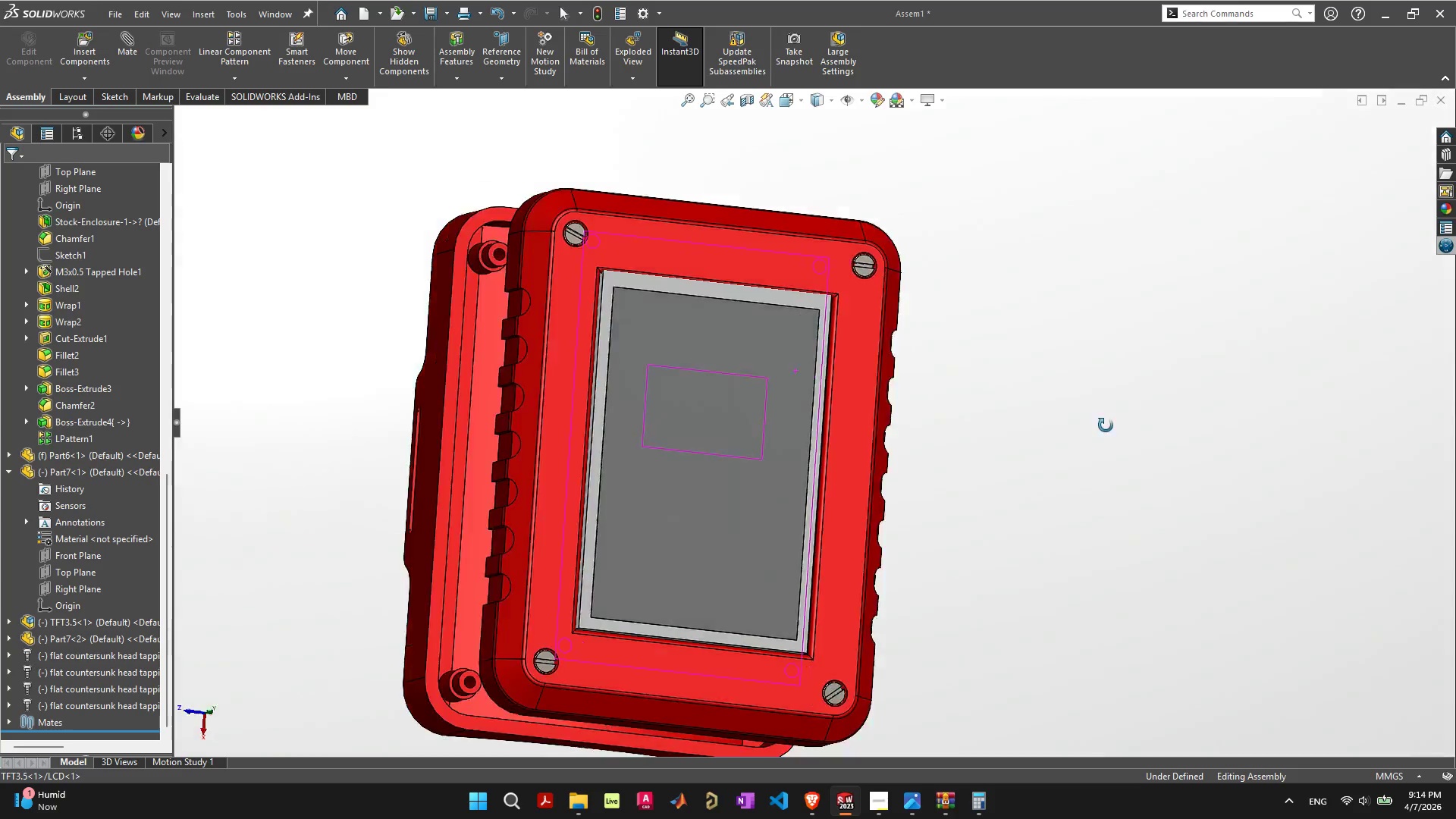 
scroll: coordinate [1031, 575], scroll_direction: up, amount: 1.0
 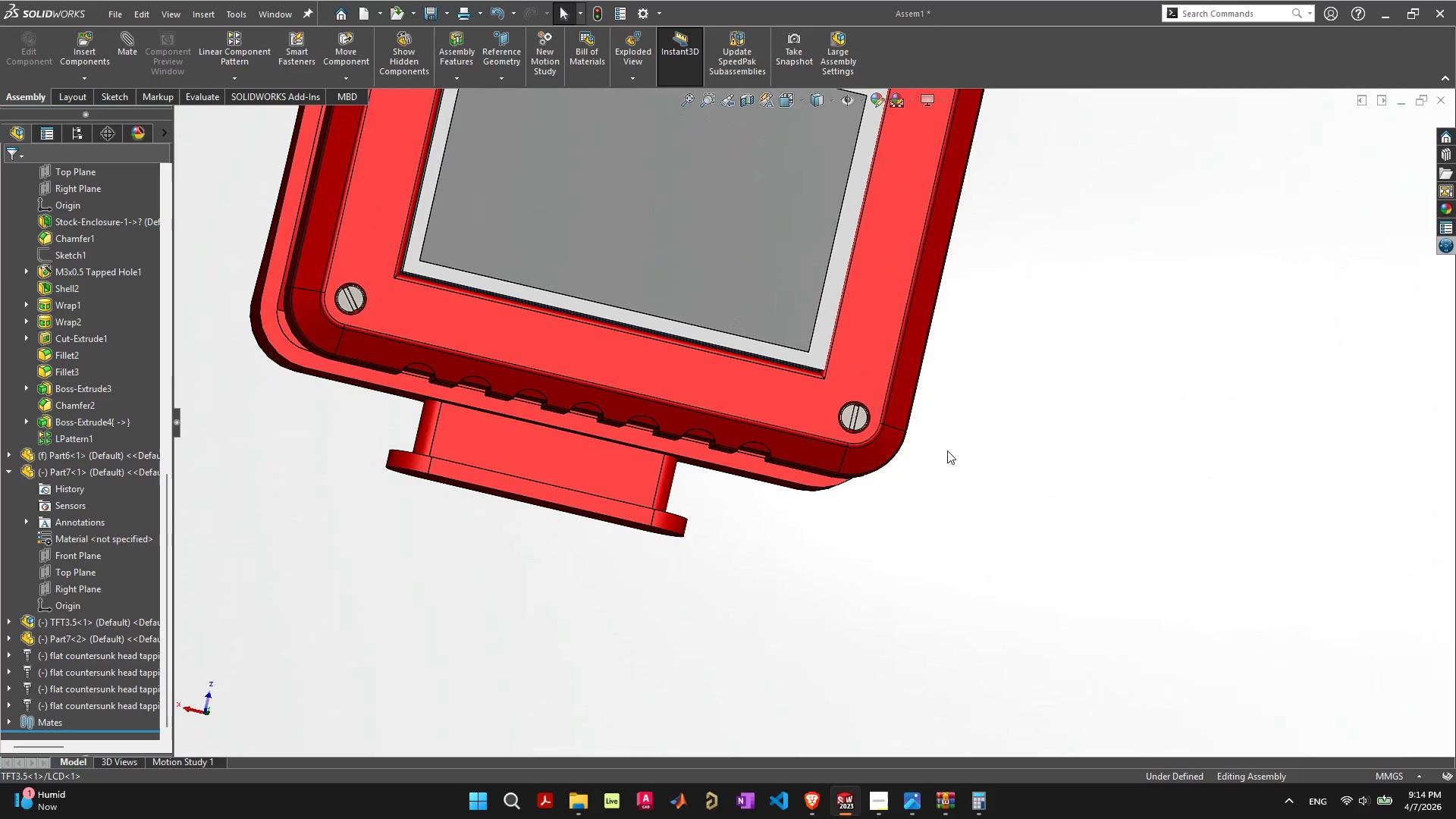 
scroll: coordinate [910, 432], scroll_direction: down, amount: 3.0
 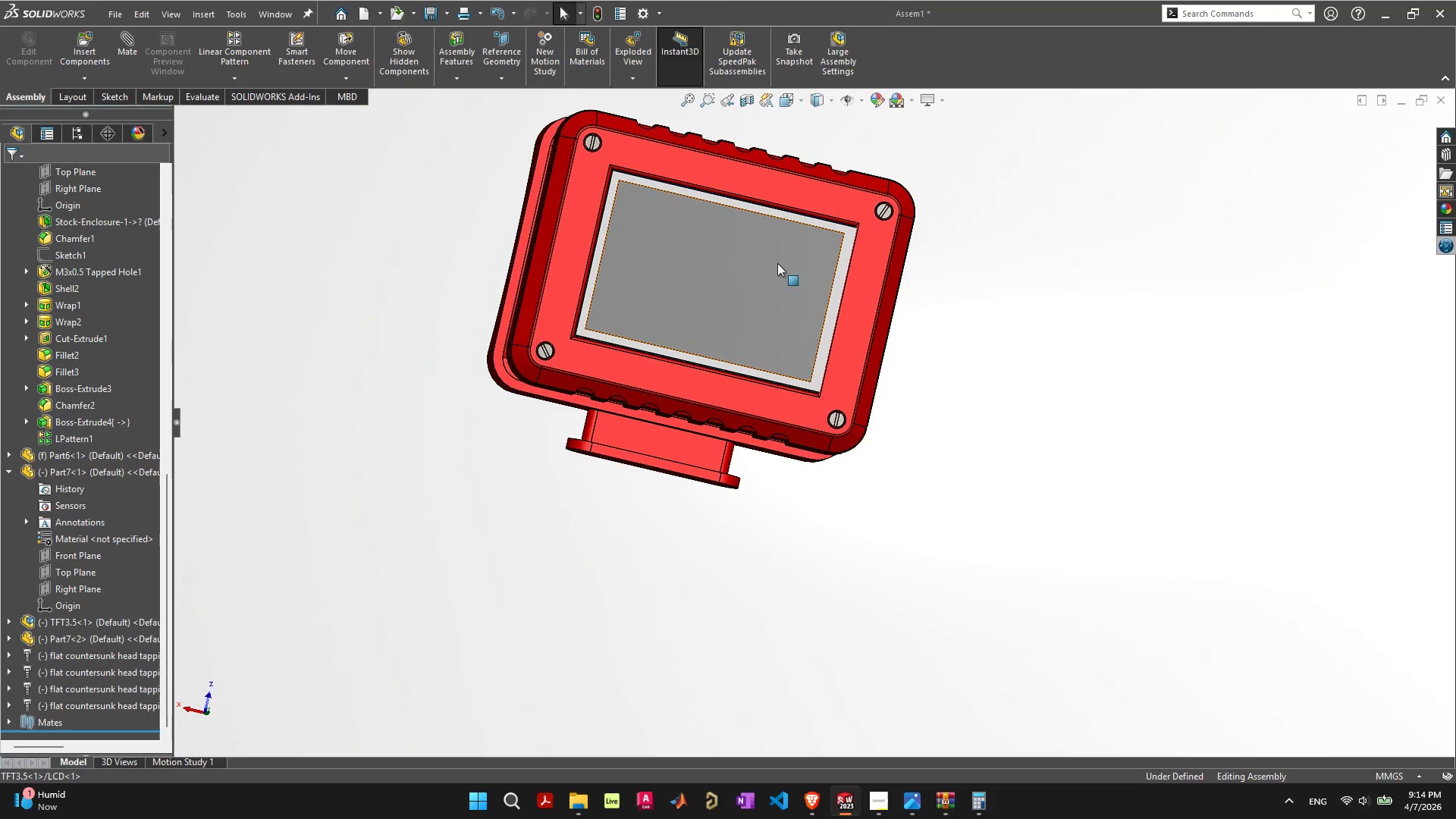 
scroll: coordinate [769, 245], scroll_direction: up, amount: 2.0
 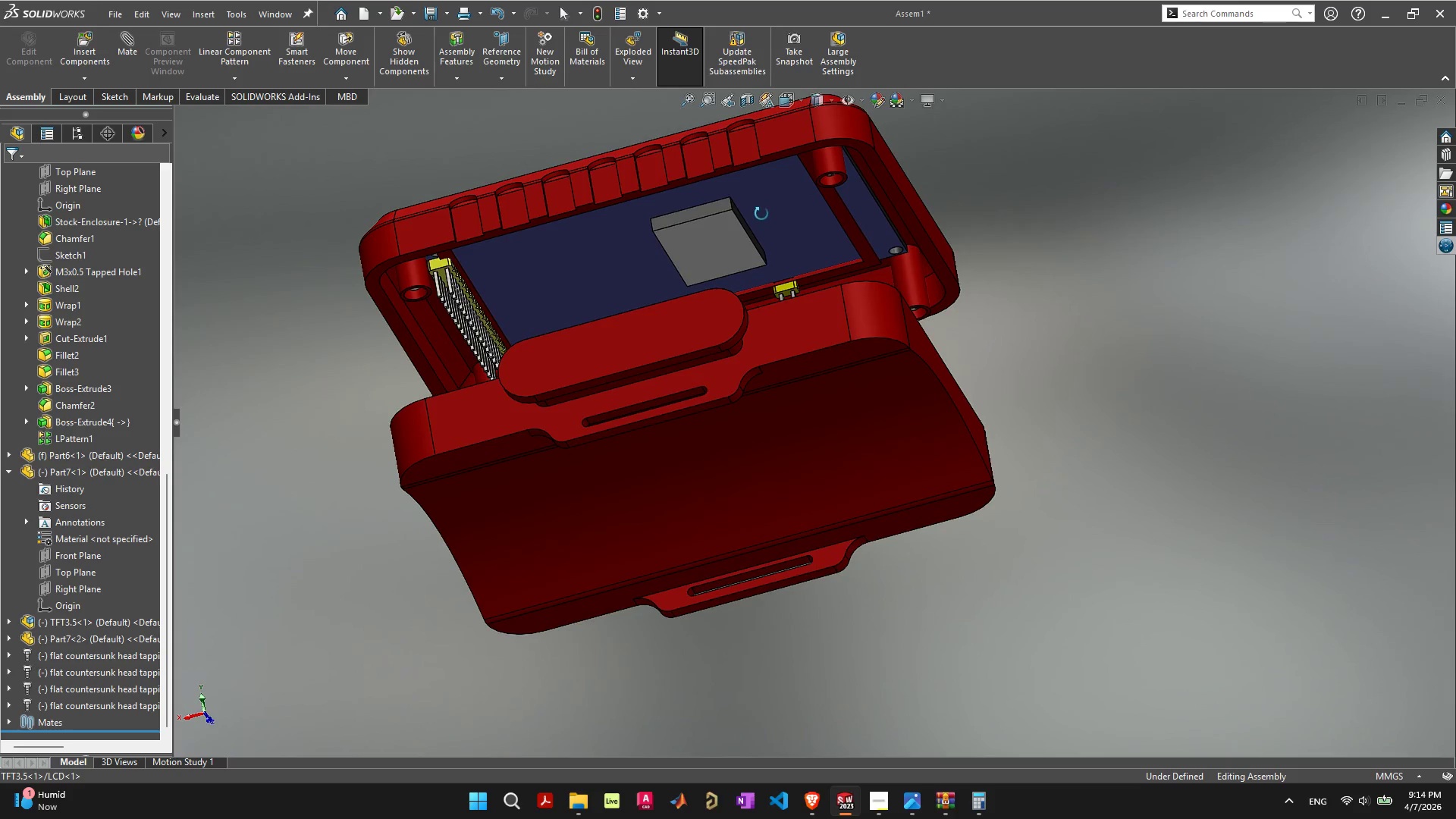 
wait(6.67)
 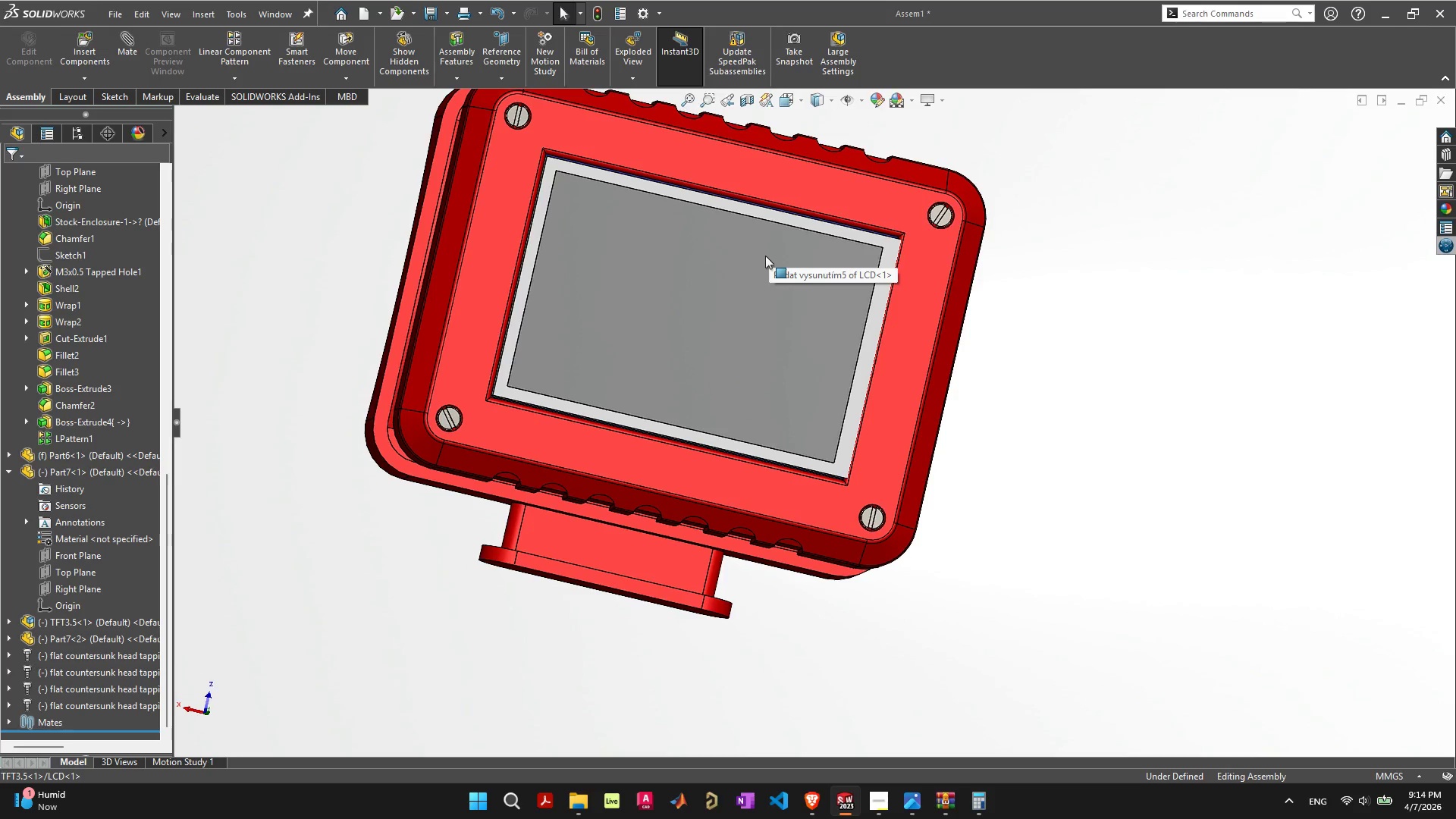 
left_click_drag(start_coordinate=[765, 290], to_coordinate=[695, 29])
 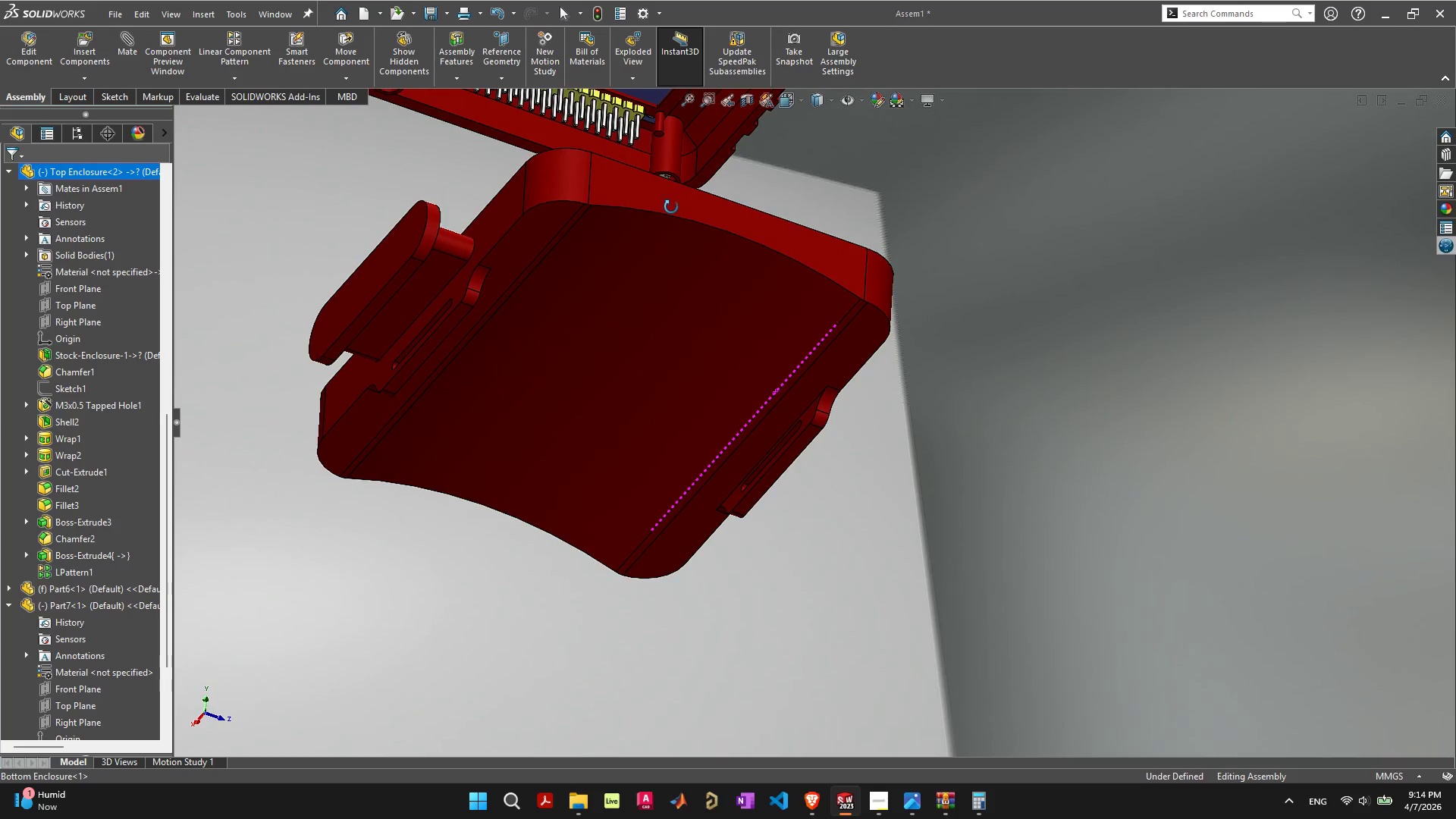 
scroll: coordinate [690, 230], scroll_direction: down, amount: 6.0
 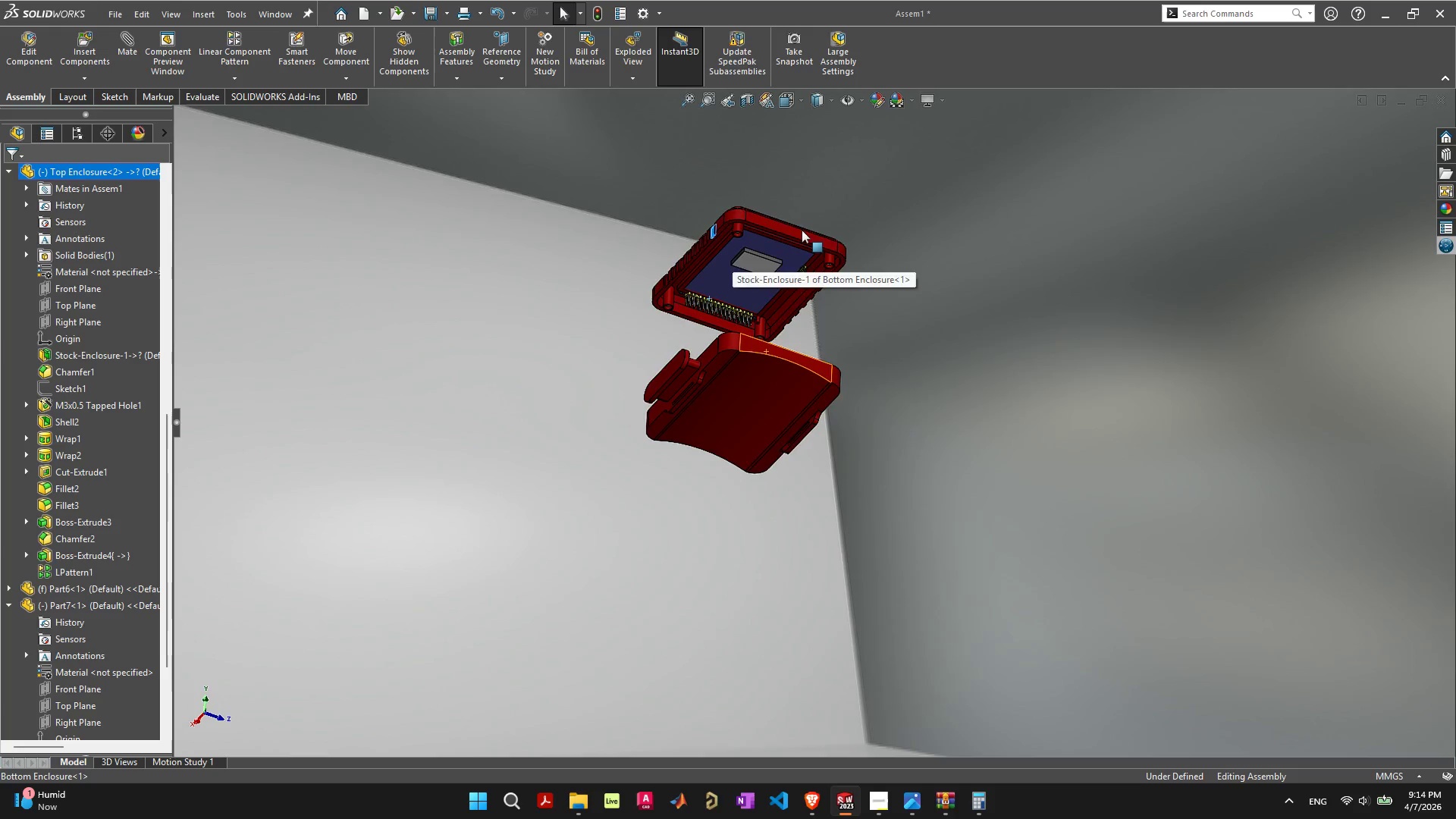 
scroll: coordinate [769, 248], scroll_direction: up, amount: 5.0
 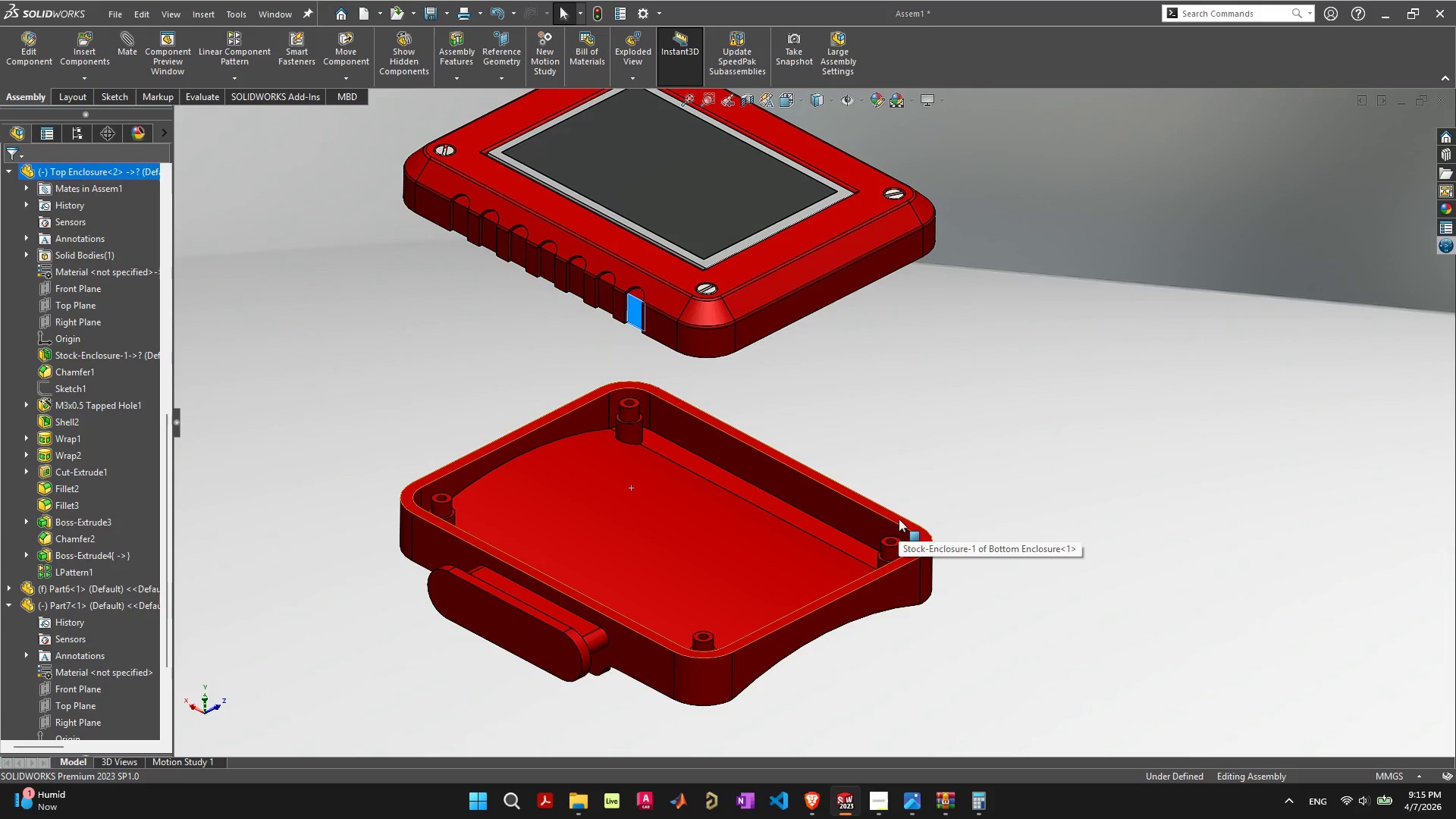 
wait(97.44)
 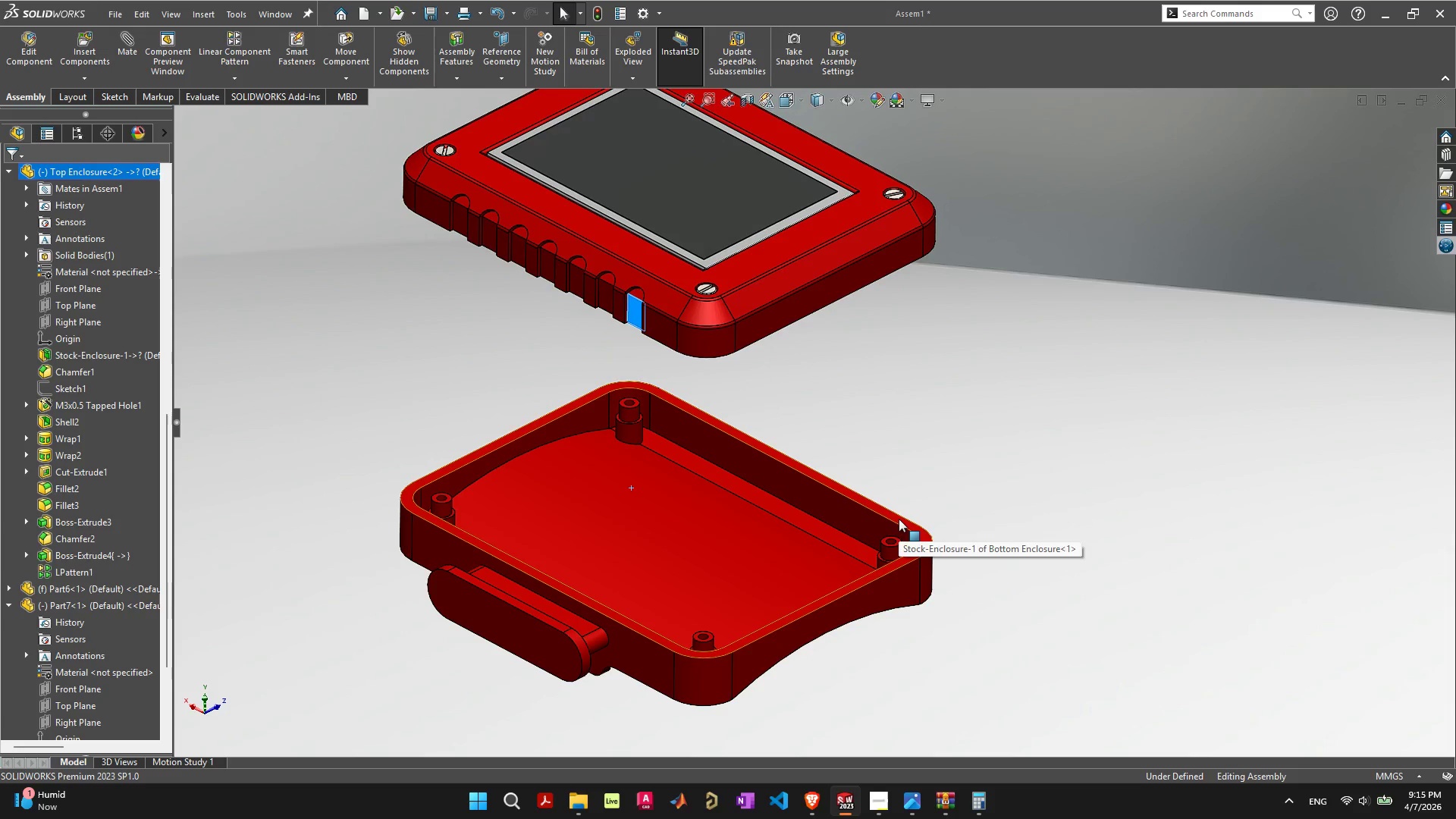 
left_click([1006, 491])
 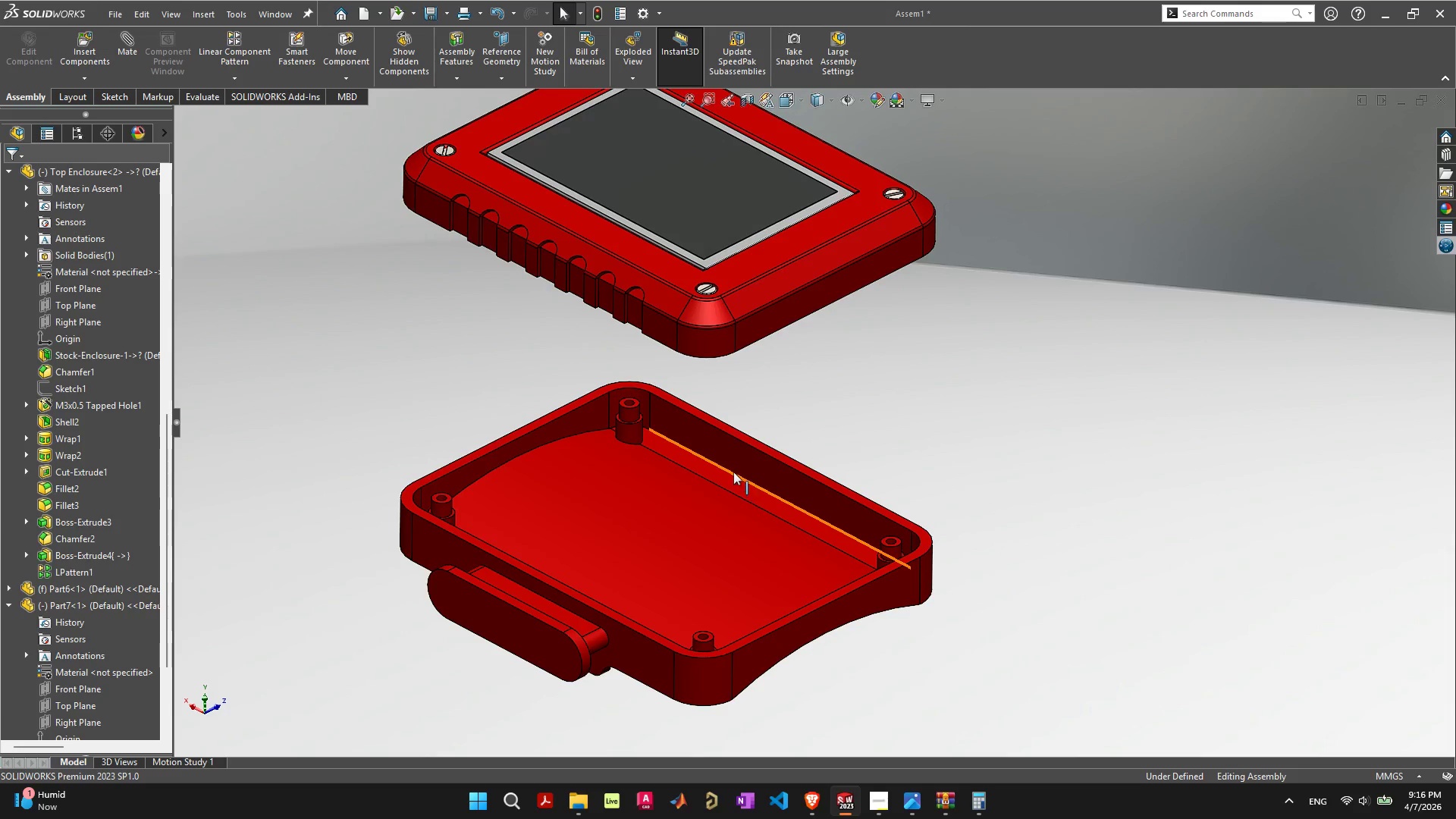 
scroll: coordinate [640, 329], scroll_direction: up, amount: 9.0
 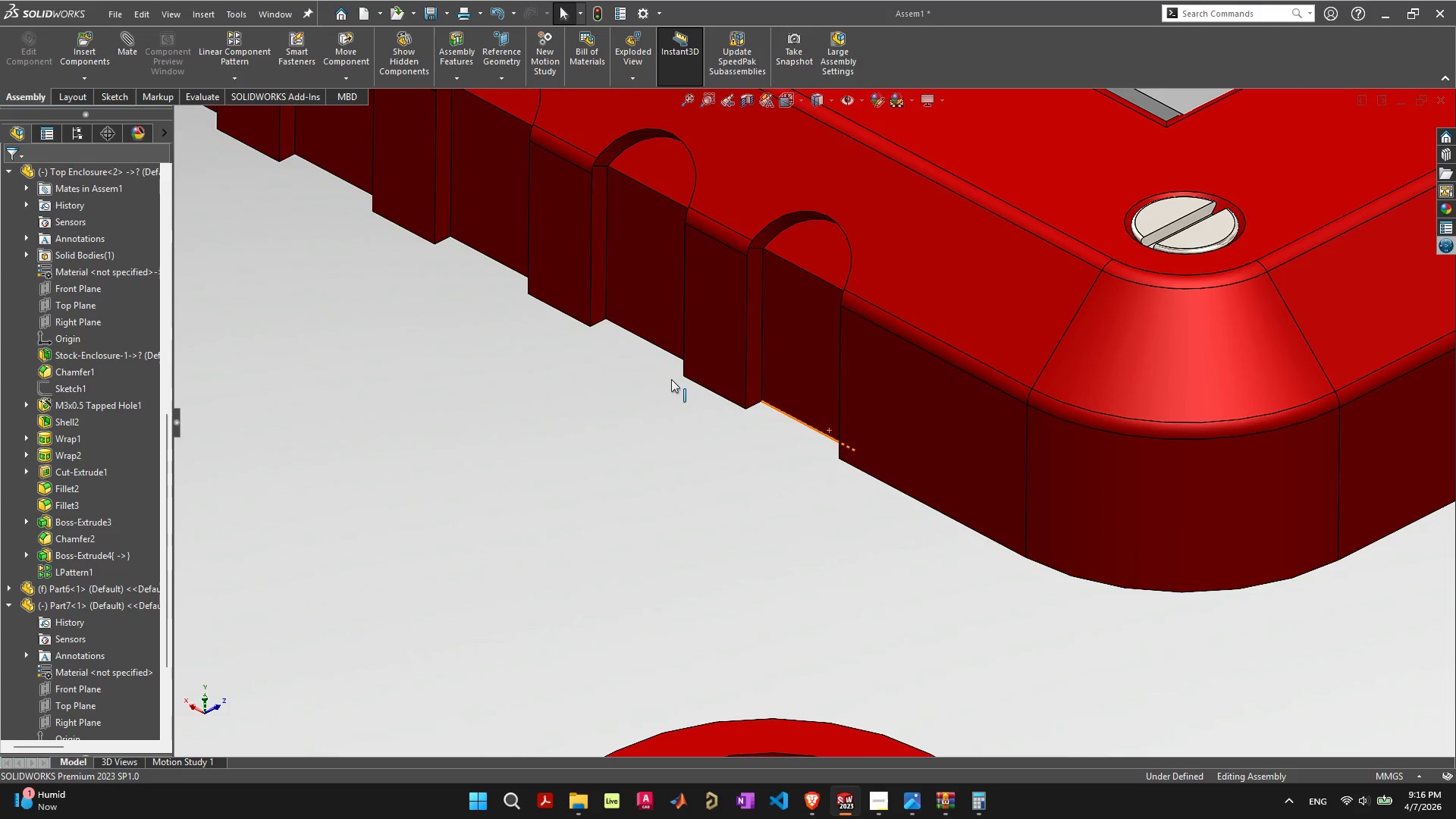 
scroll: coordinate [689, 498], scroll_direction: down, amount: 12.0
 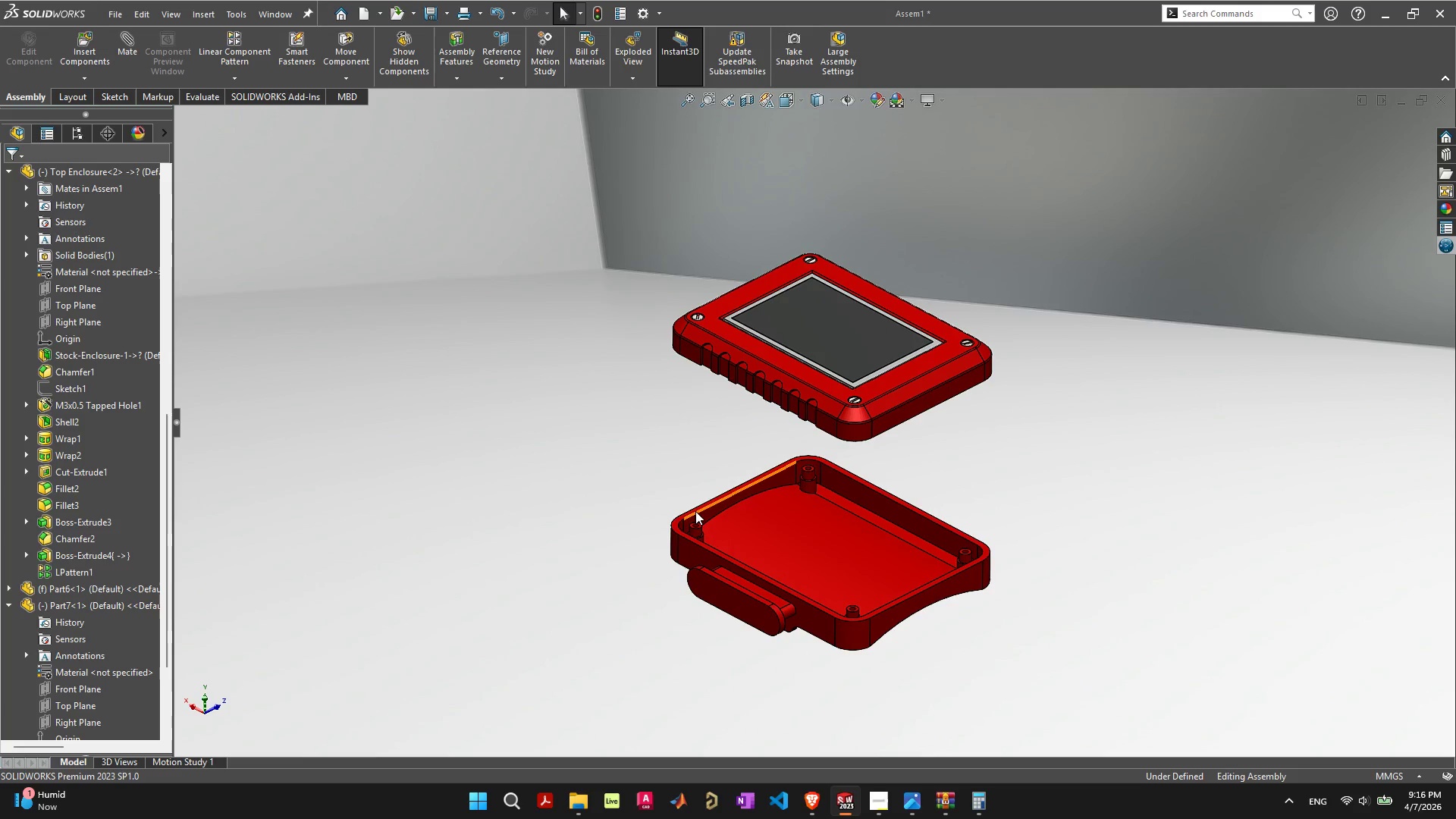 
mouse_move([720, 526])
 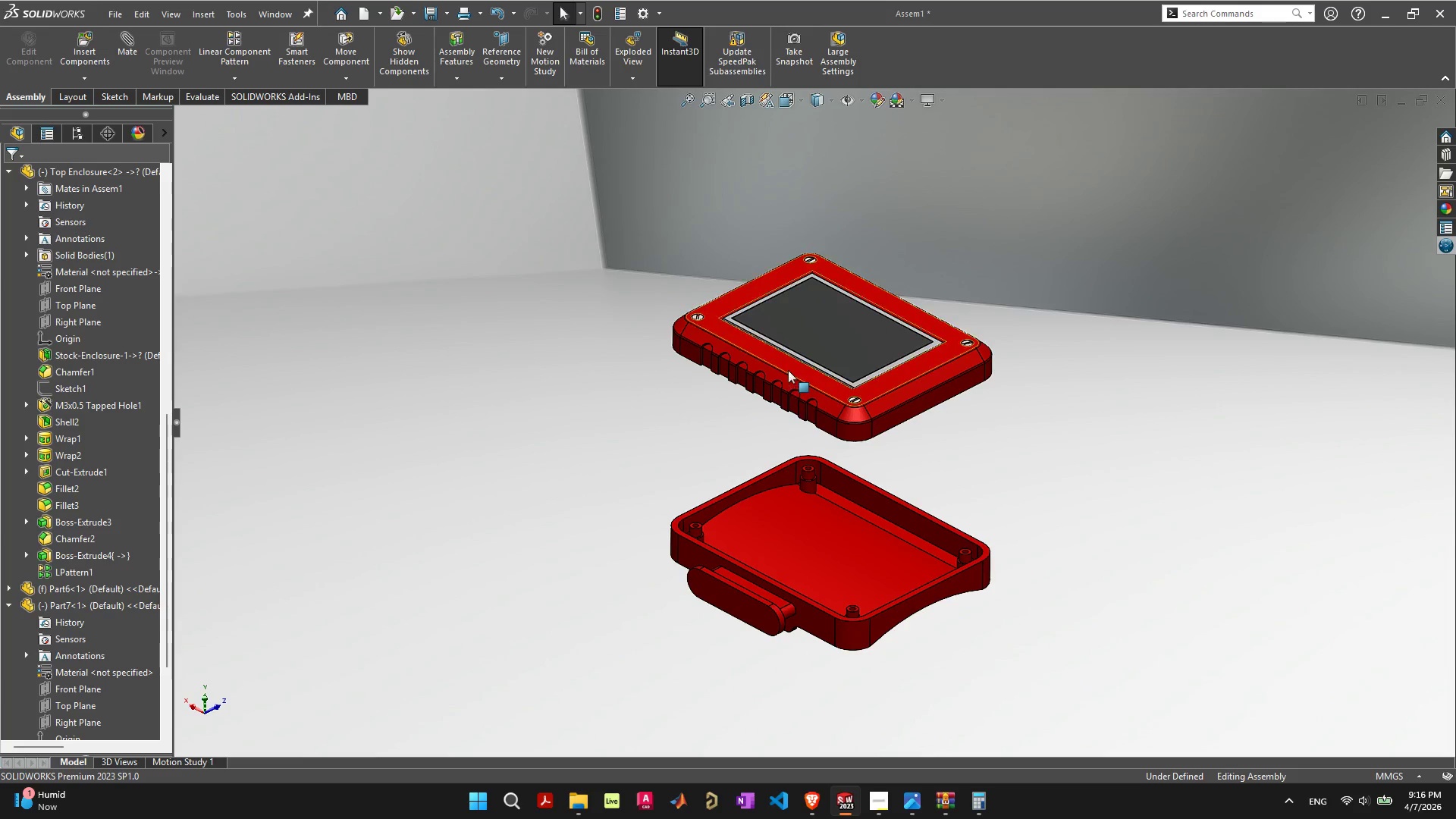 
left_click_drag(start_coordinate=[788, 370], to_coordinate=[814, 484])
 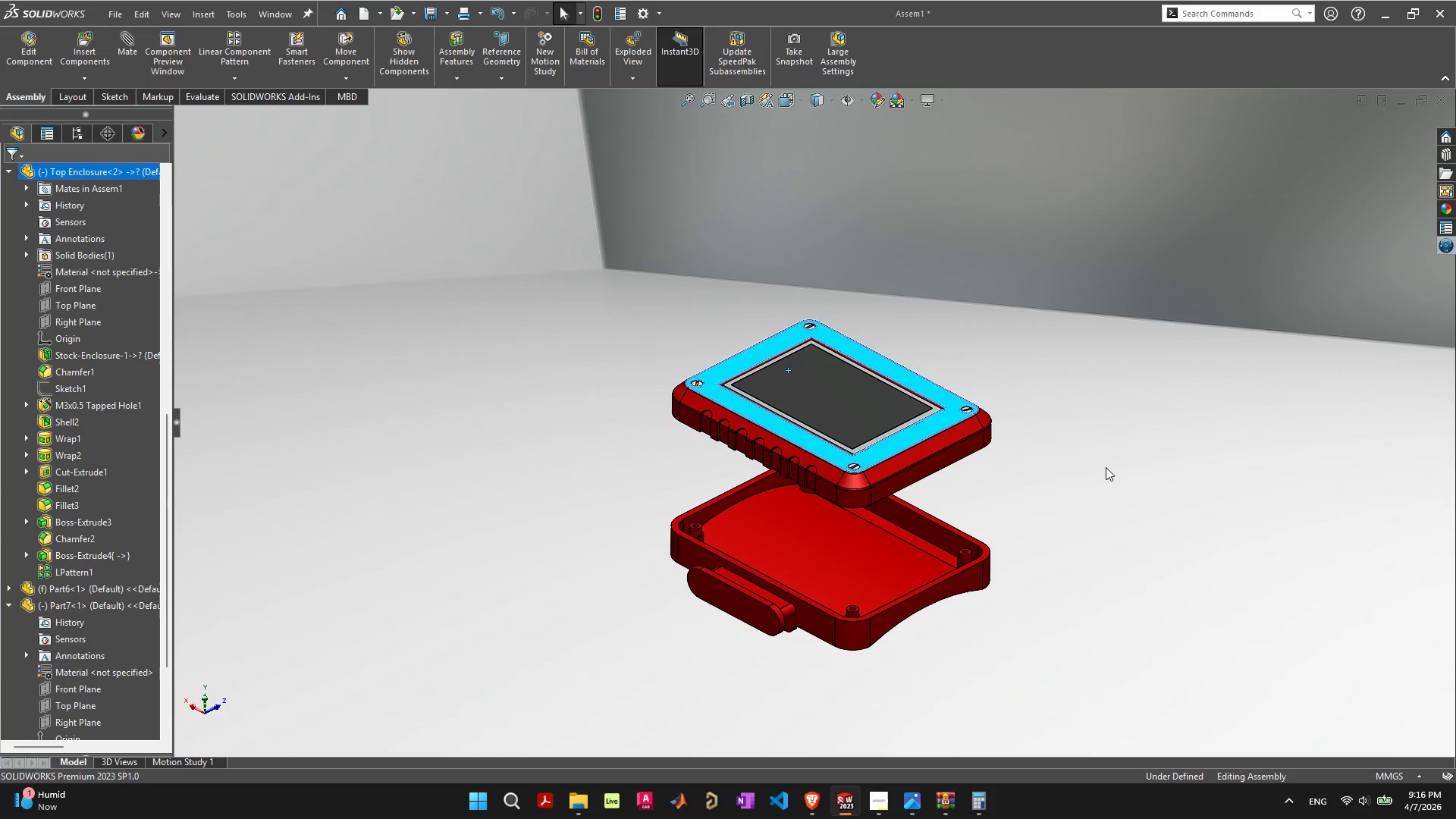 
left_click([1106, 466])
 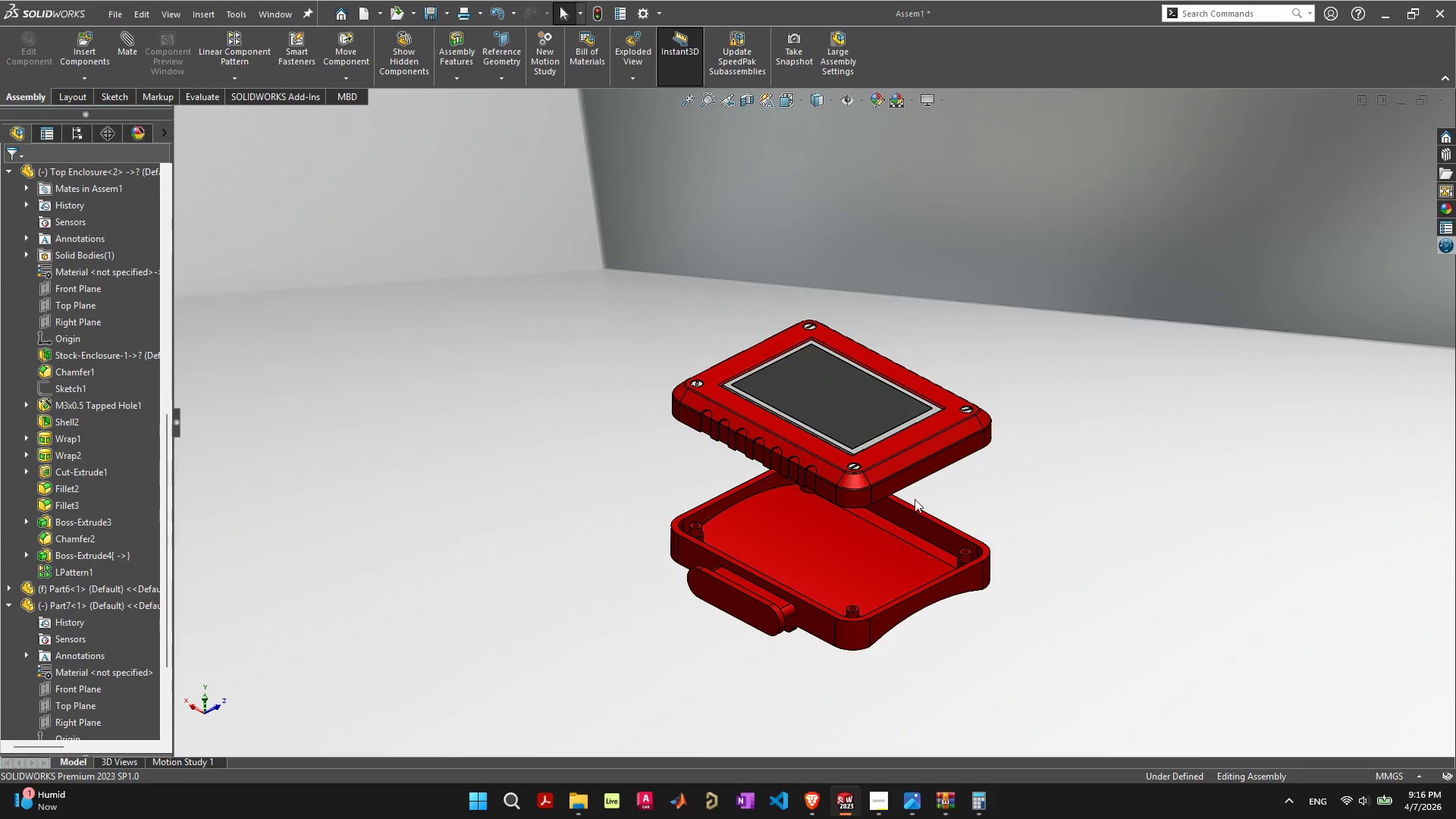 
scroll: coordinate [904, 485], scroll_direction: up, amount: 5.0
 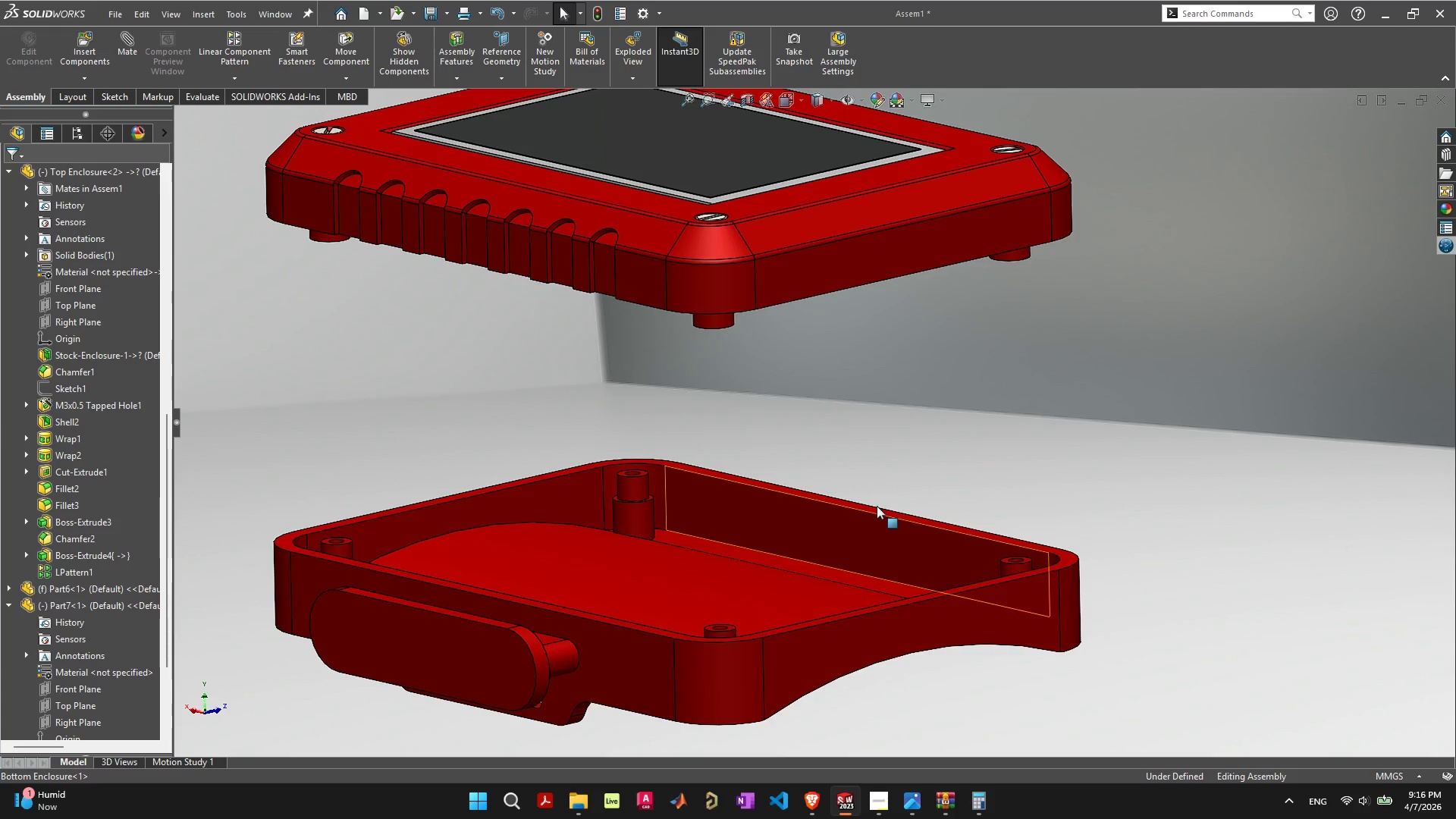 
scroll: coordinate [870, 502], scroll_direction: down, amount: 5.0
 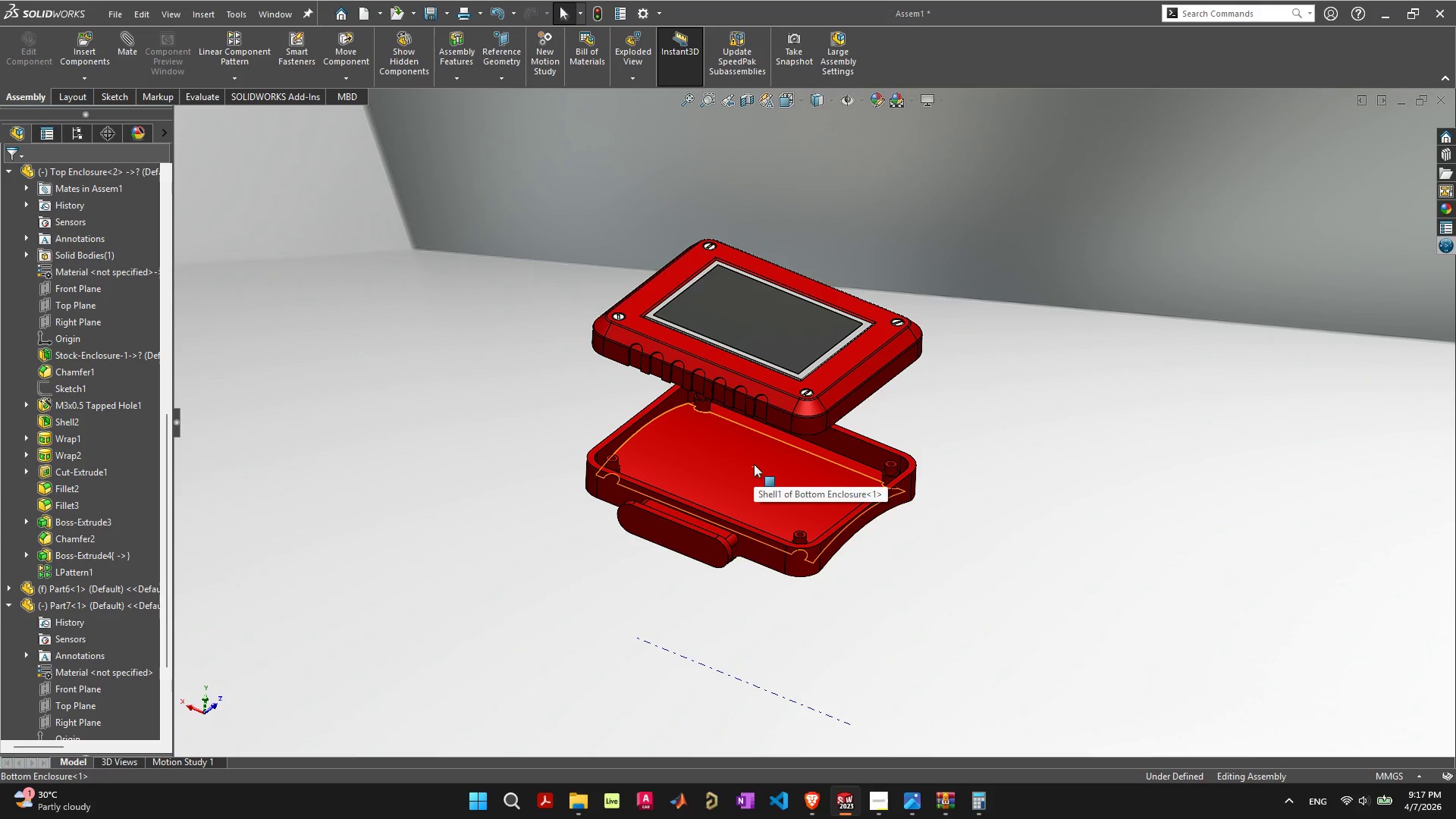 
wait(76.84)
 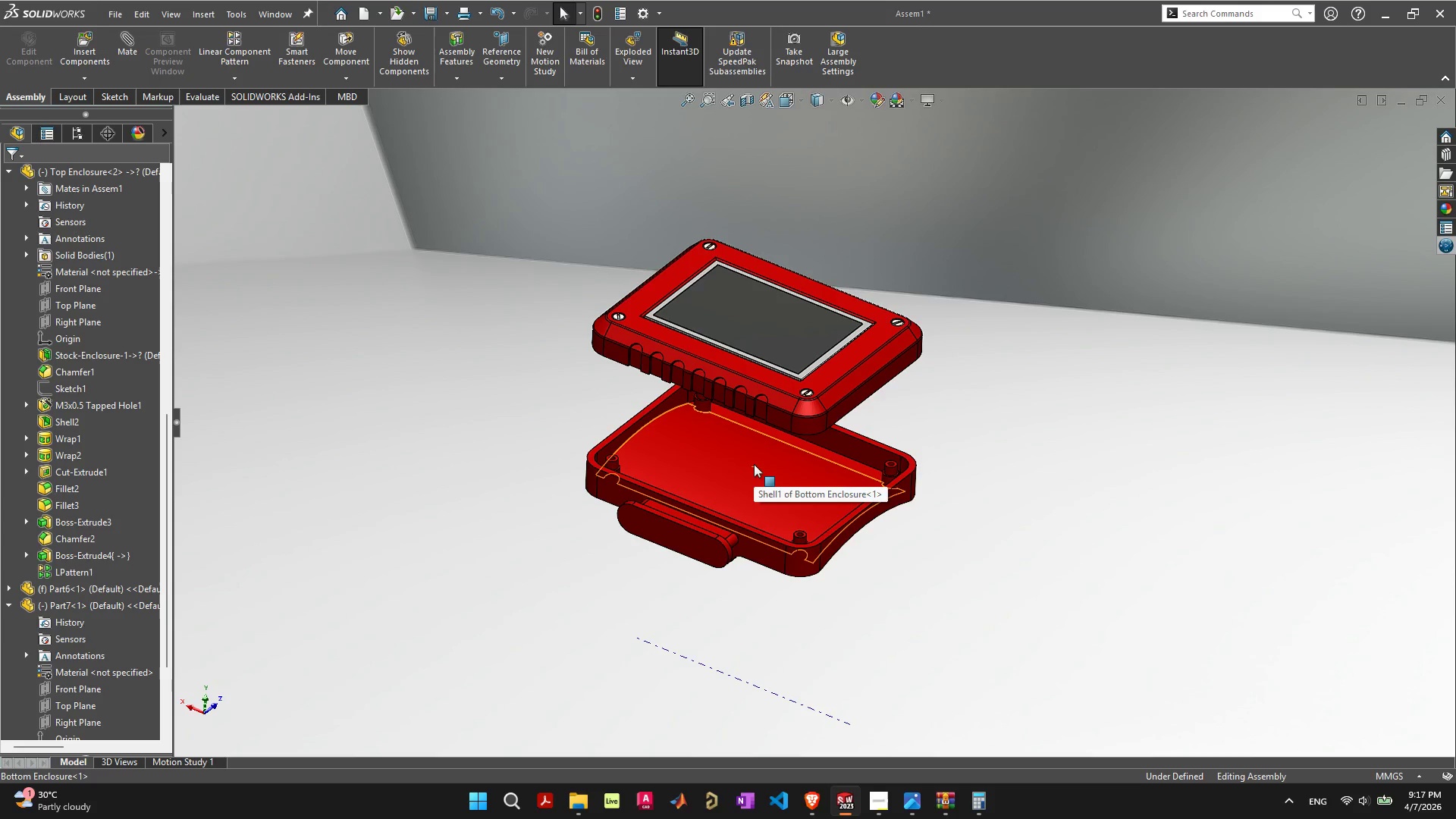 
scroll: coordinate [754, 468], scroll_direction: up, amount: 2.0
 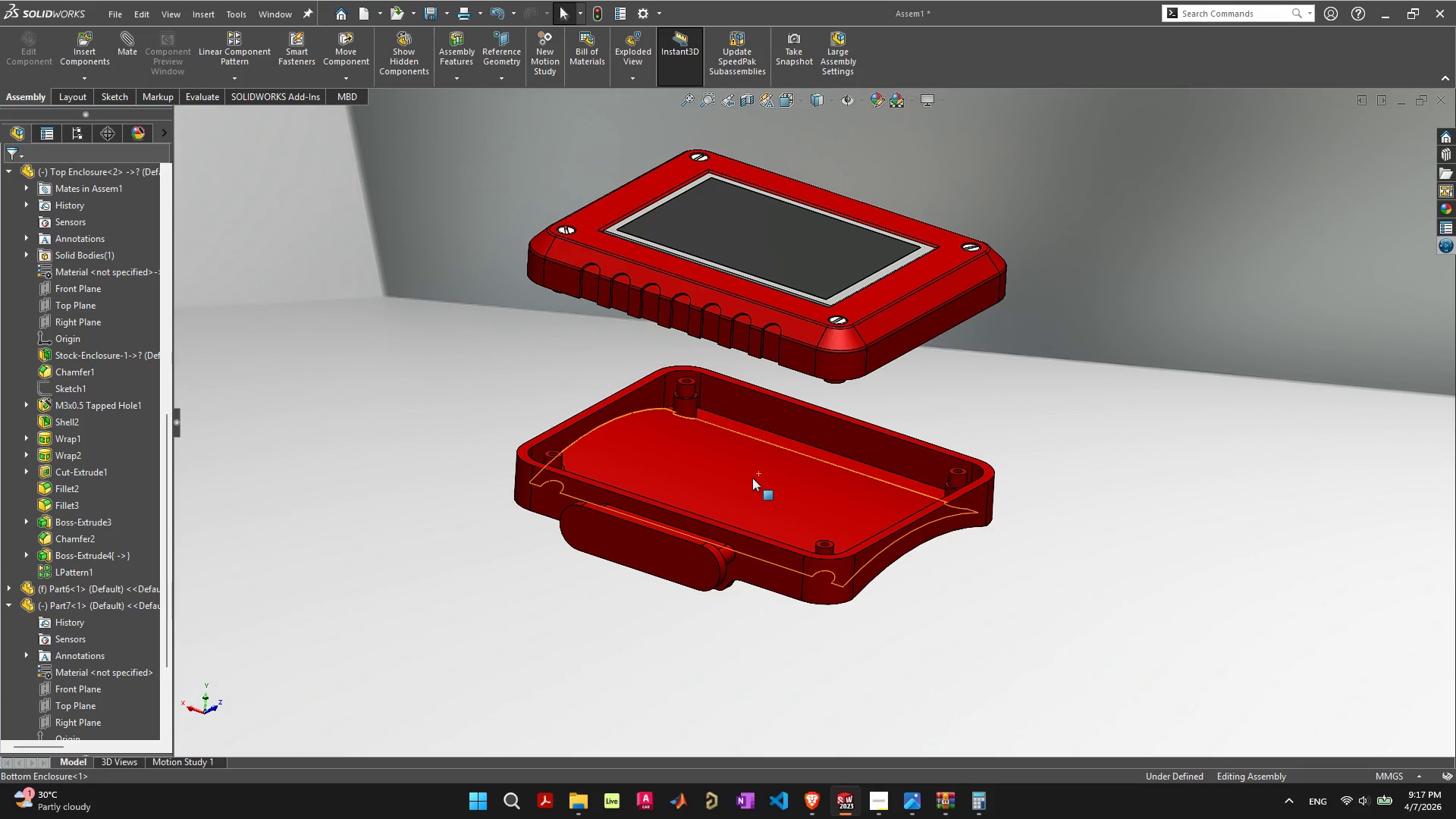 
wait(7.53)
 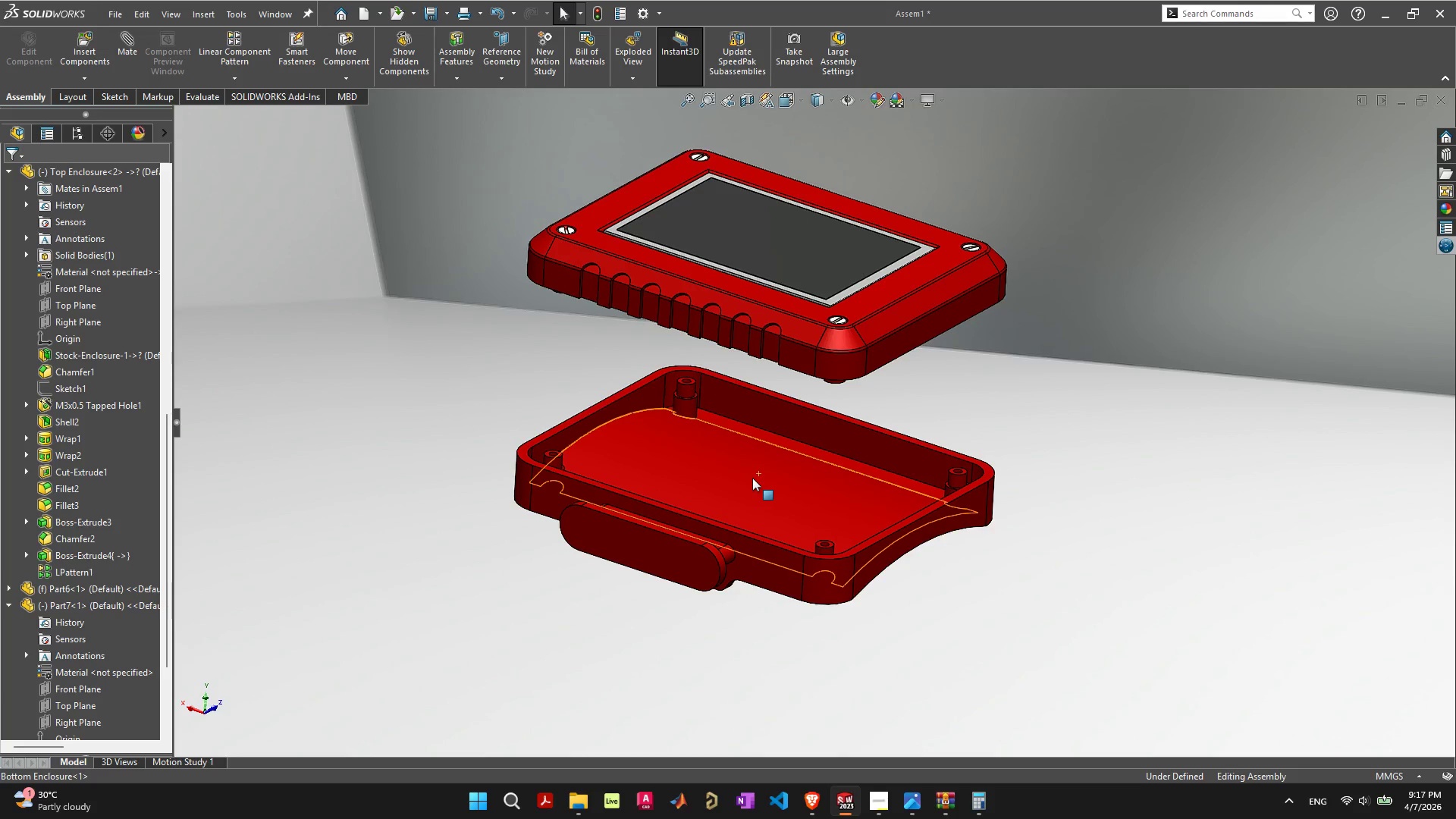 
left_click([574, 805])
 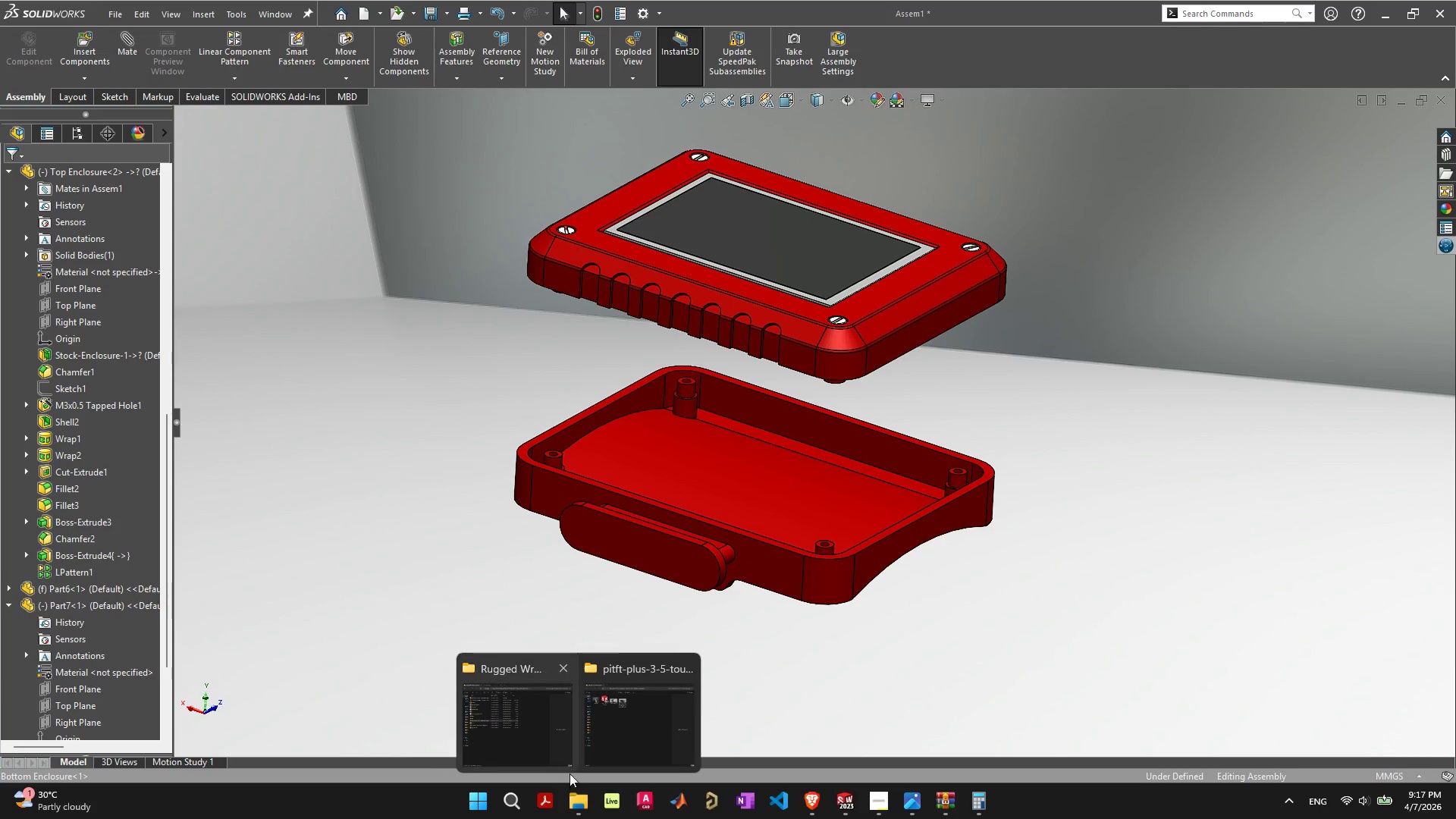 
left_click([600, 731])
 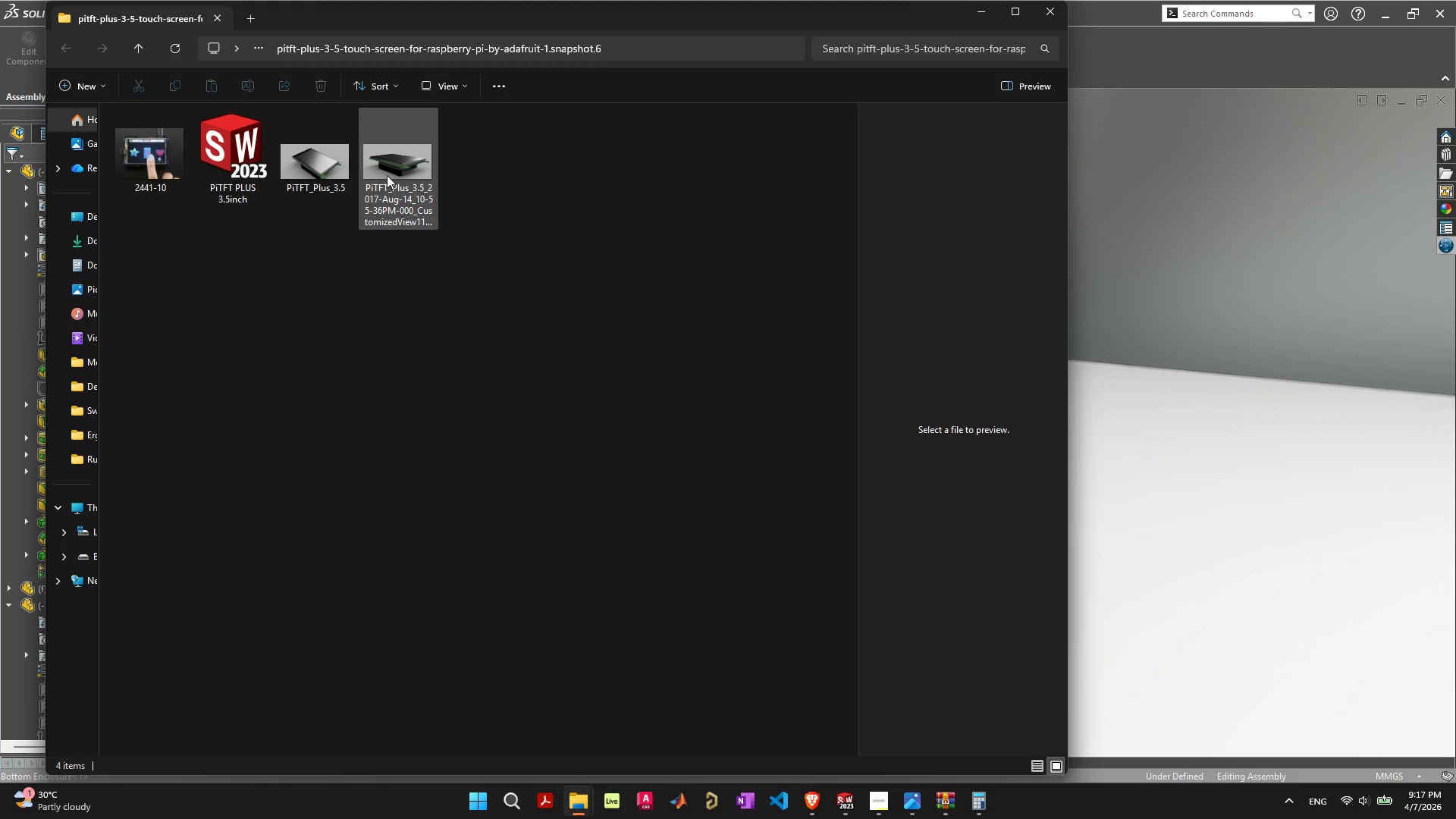 
scroll: coordinate [386, 169], scroll_direction: up, amount: 4.0
 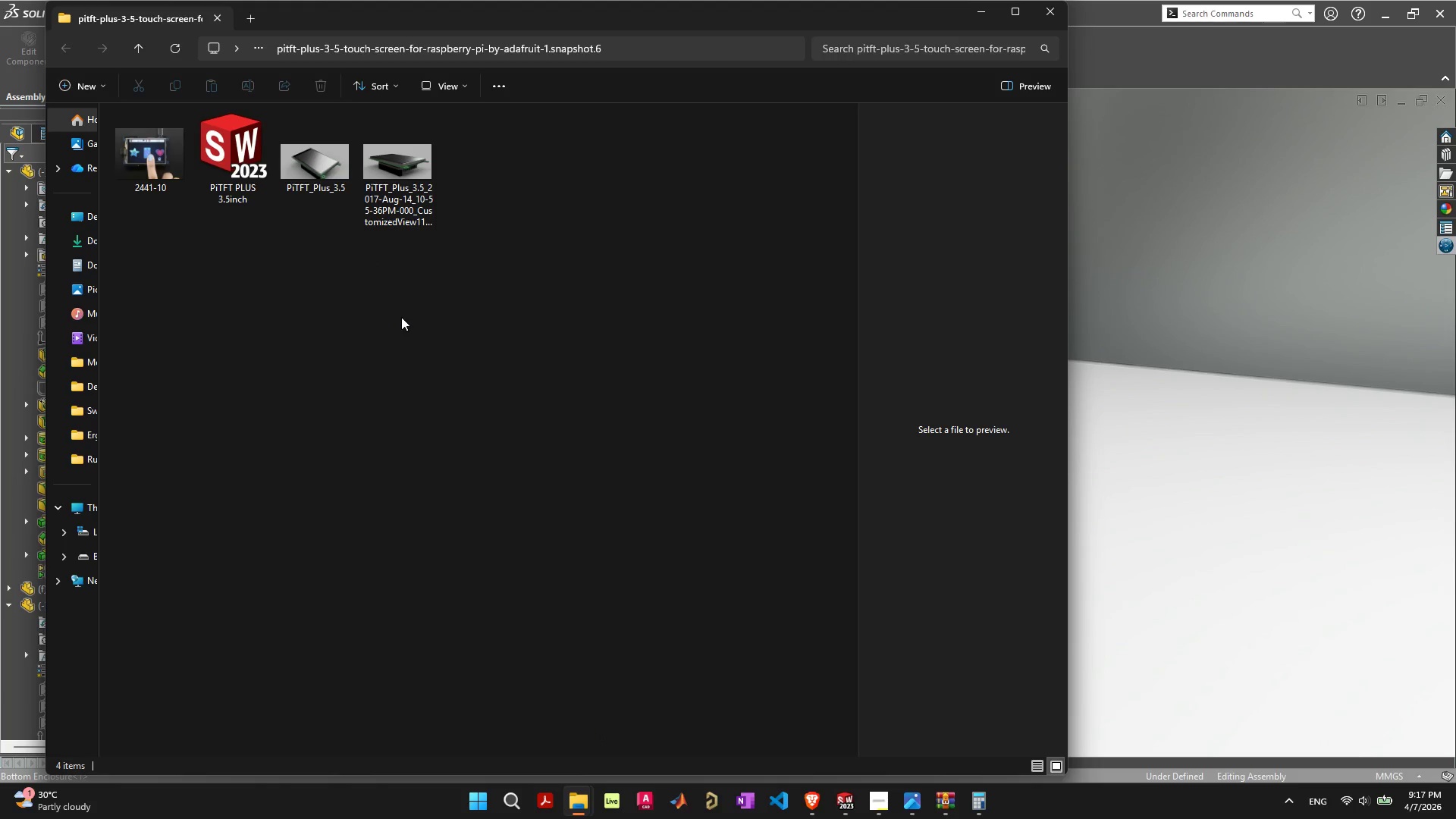 
left_click([231, 136])
 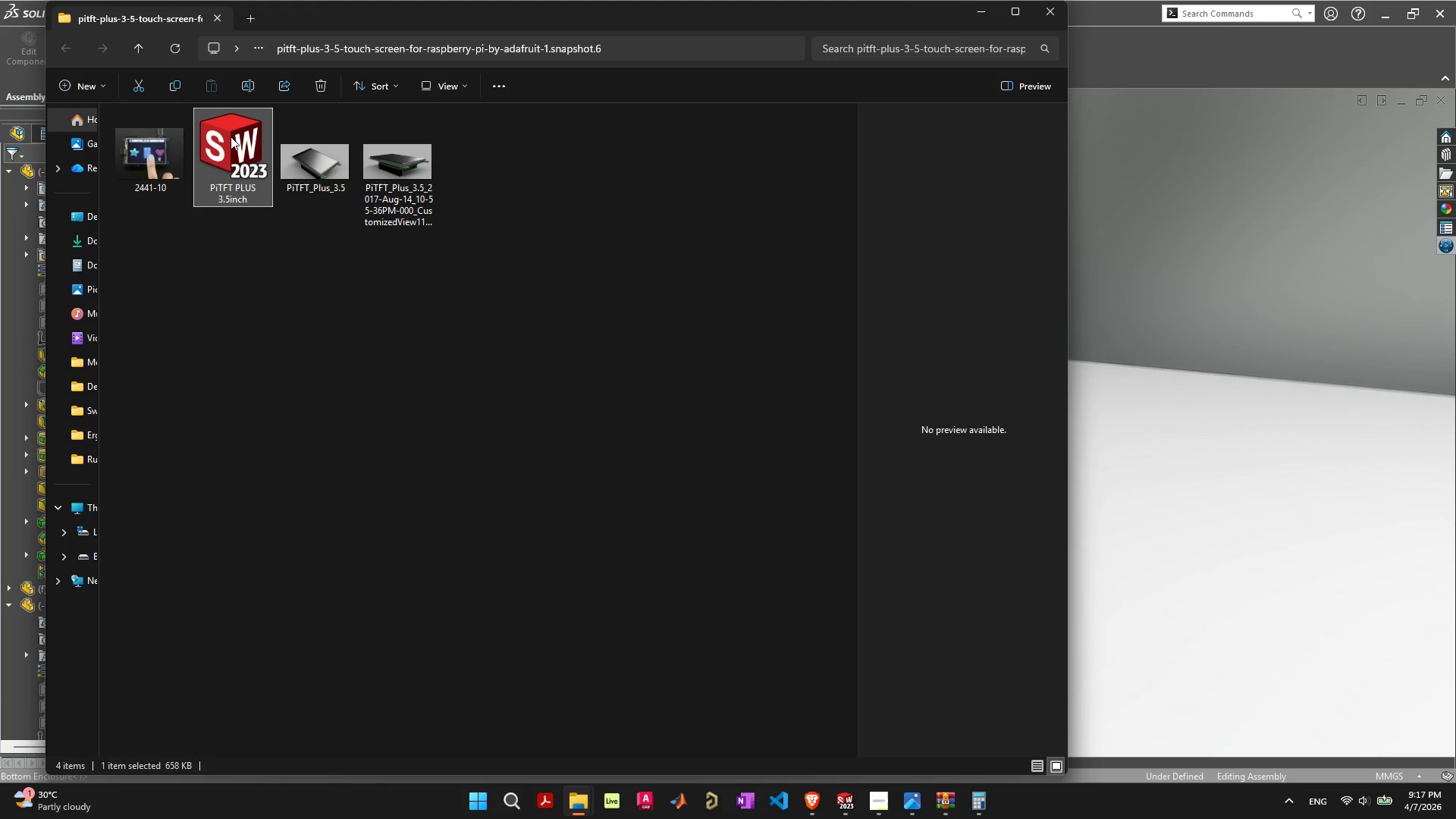 
right_click([231, 136])
 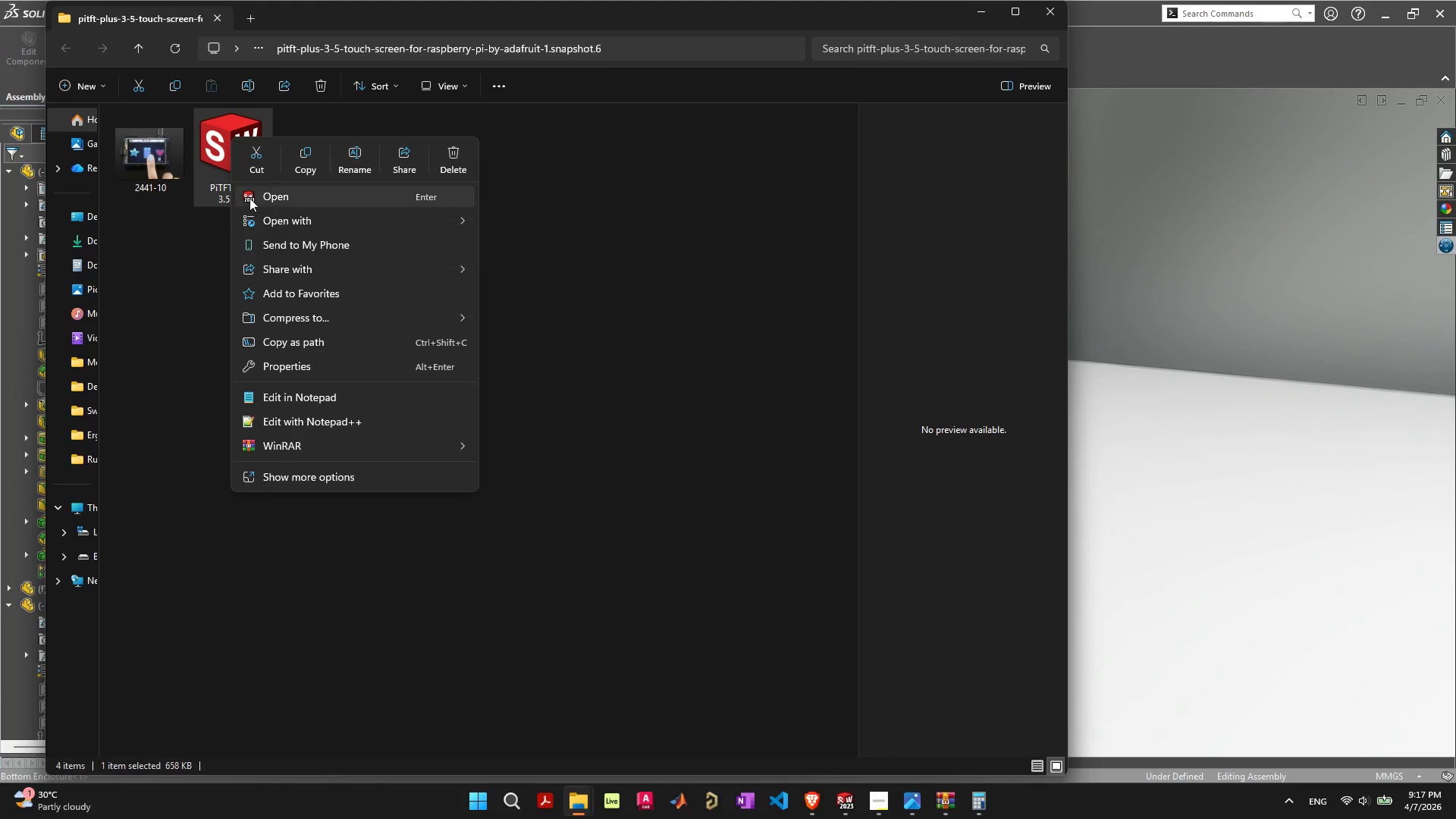 
left_click([272, 196])
 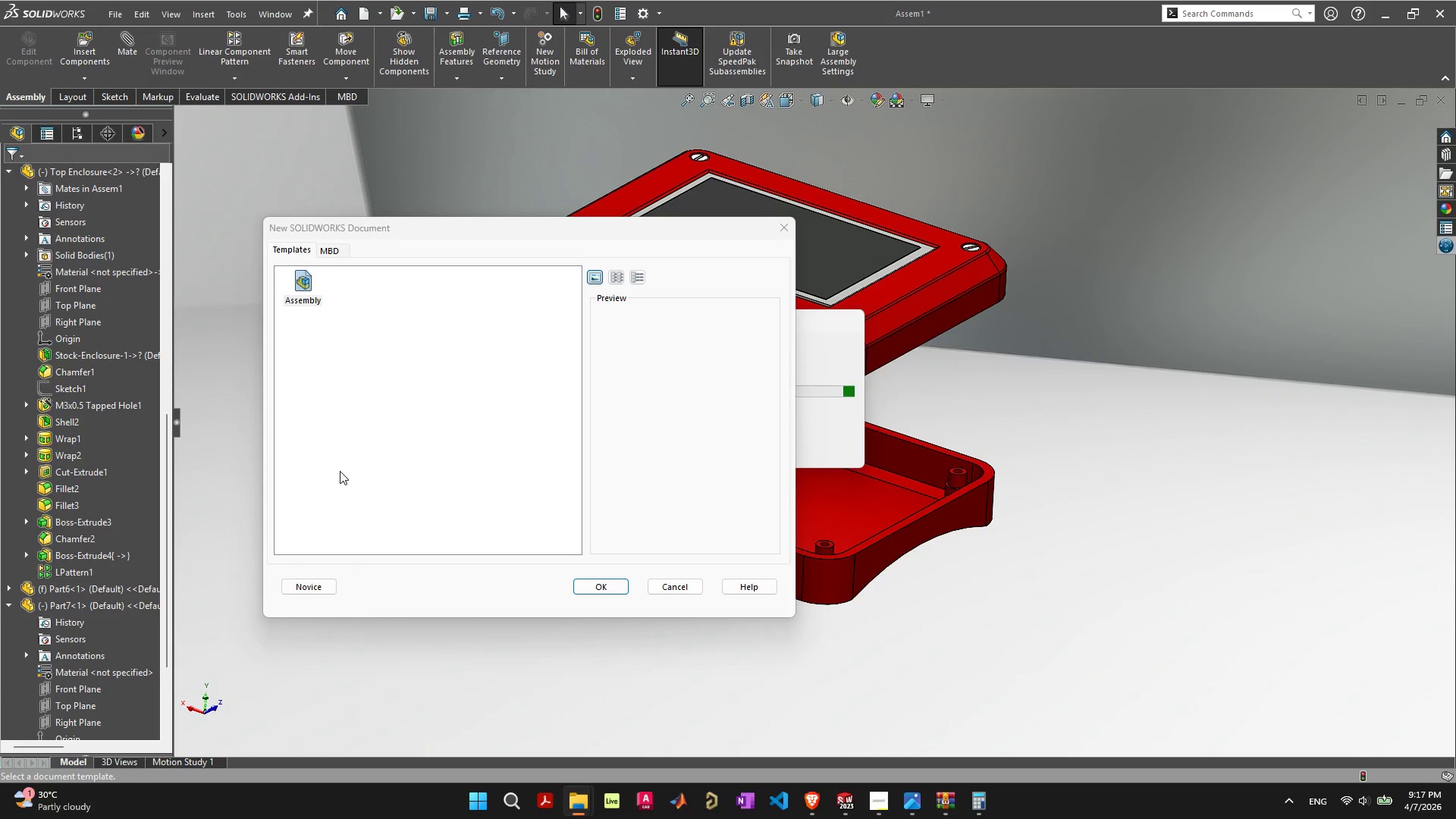 
wait(7.45)
 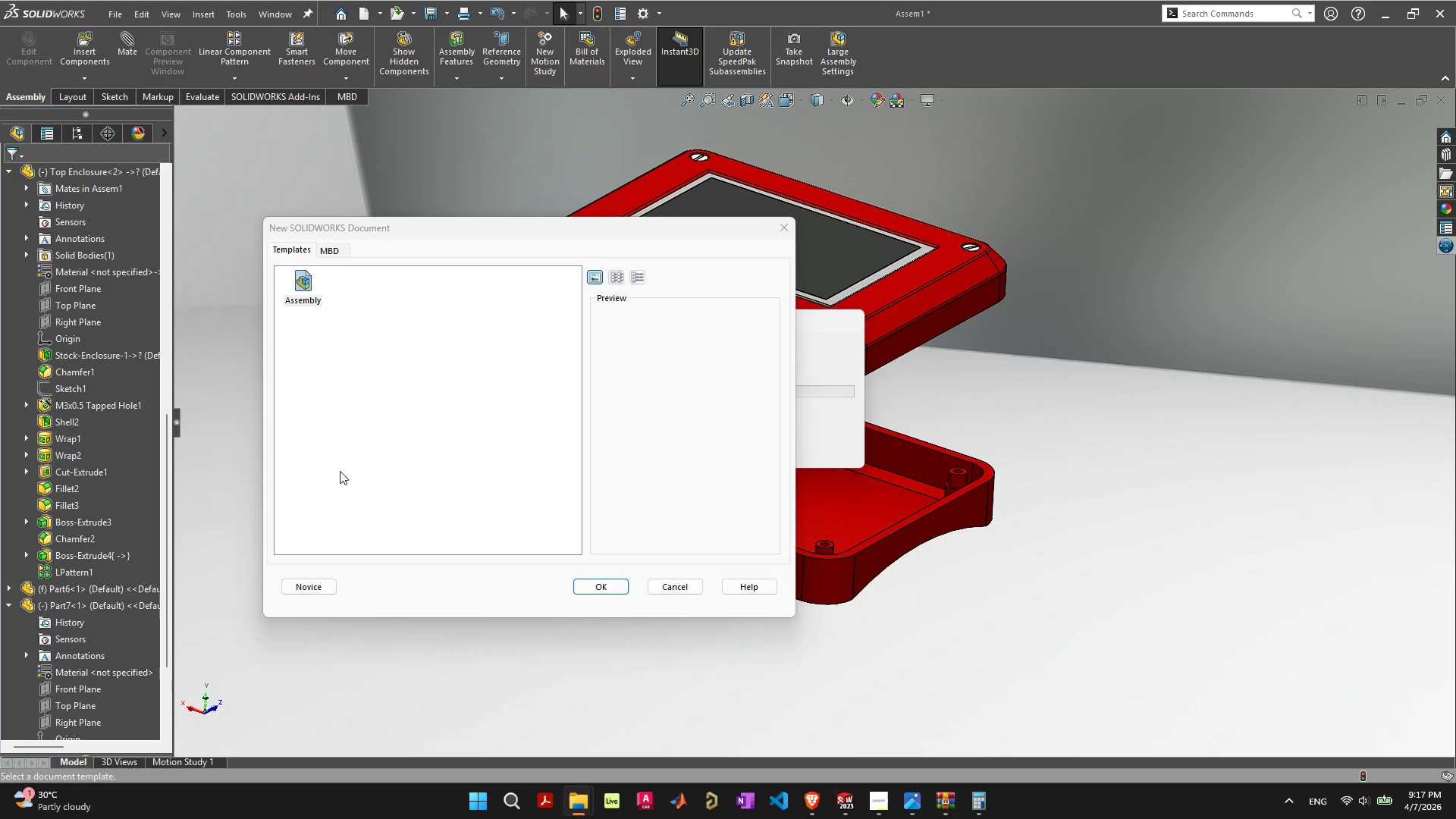 
left_click([597, 591])
 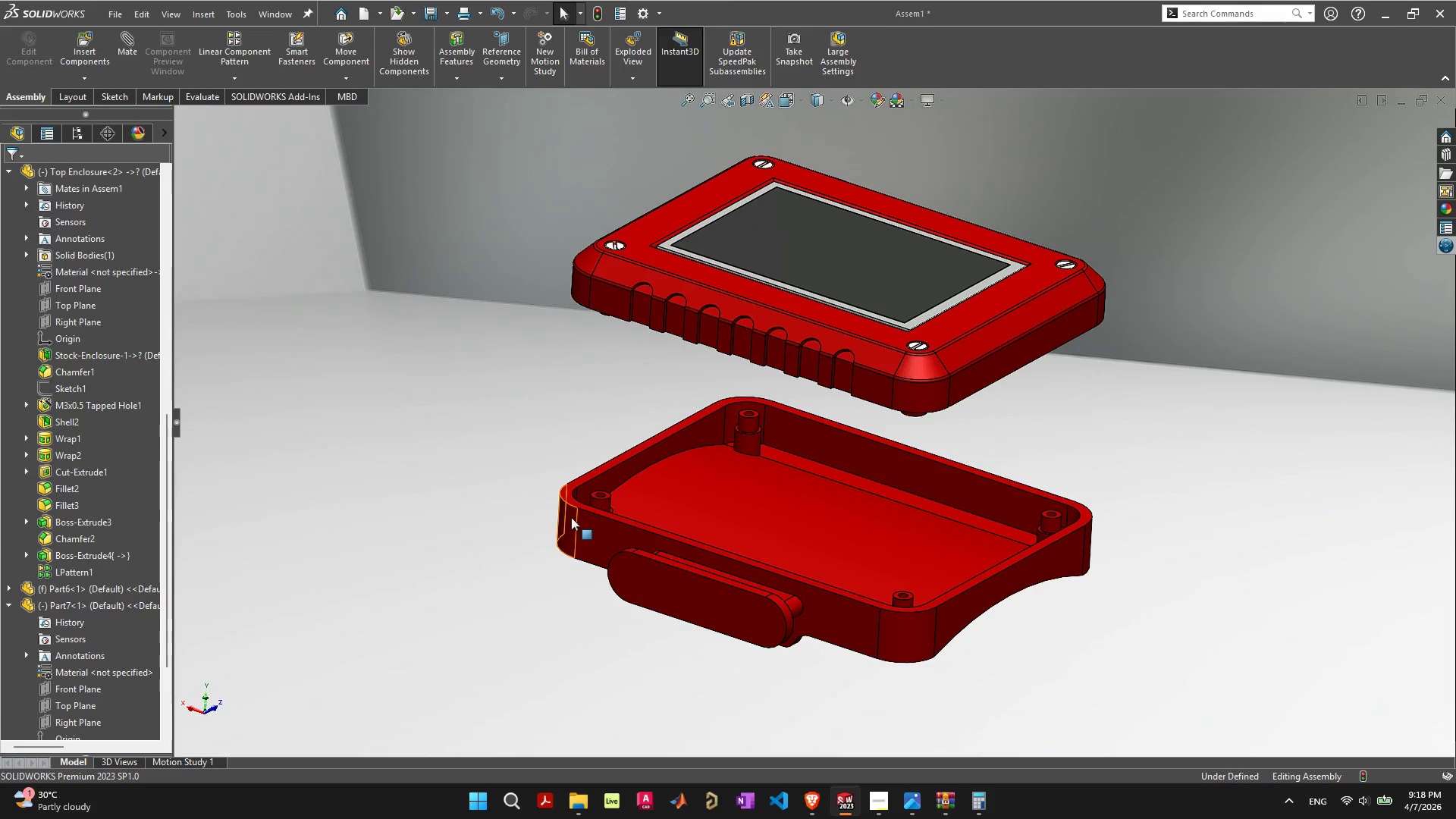 
wait(6.53)
 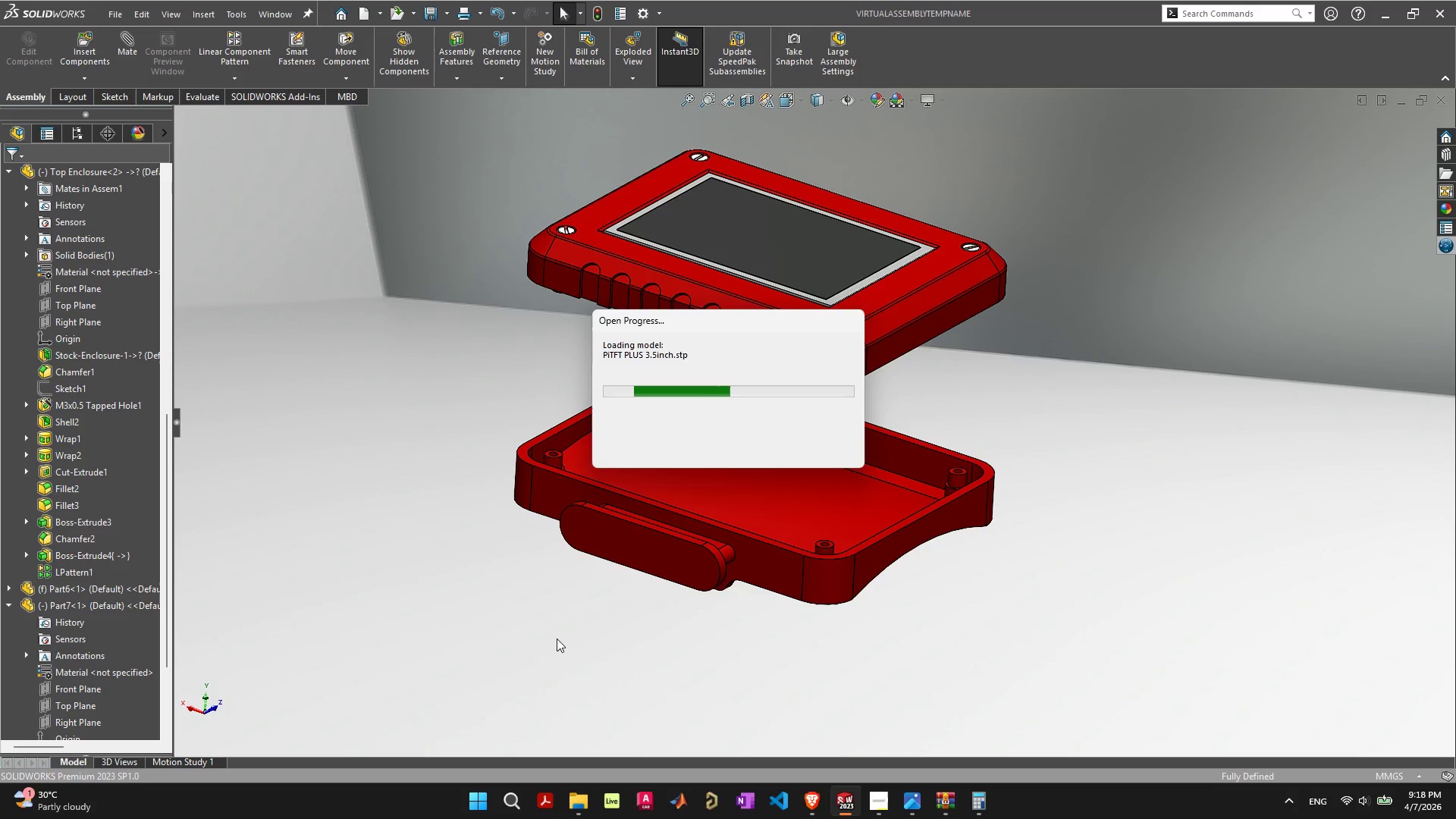 
scroll: coordinate [529, 535], scroll_direction: down, amount: 3.0
 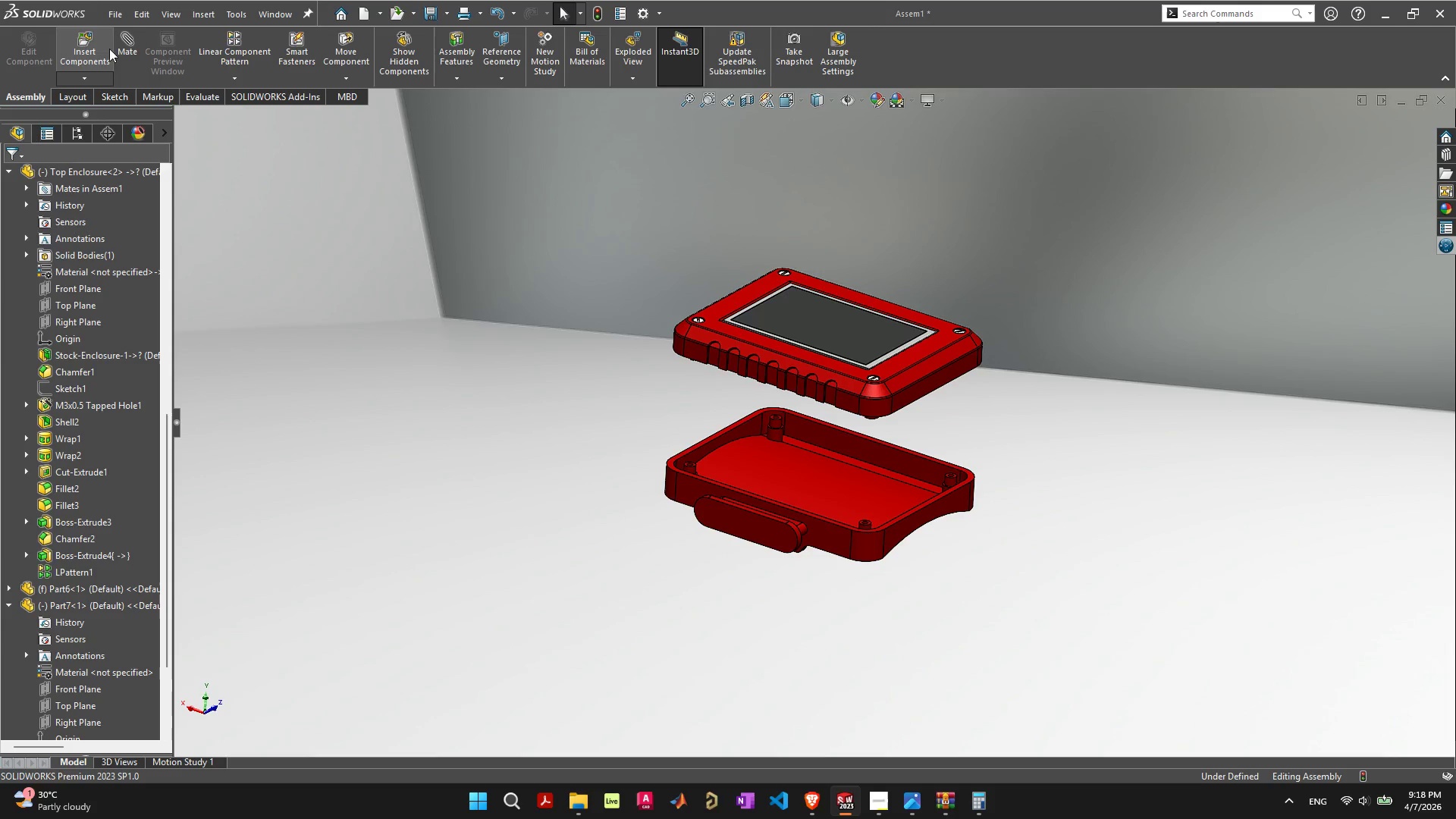 
left_click([88, 42])
 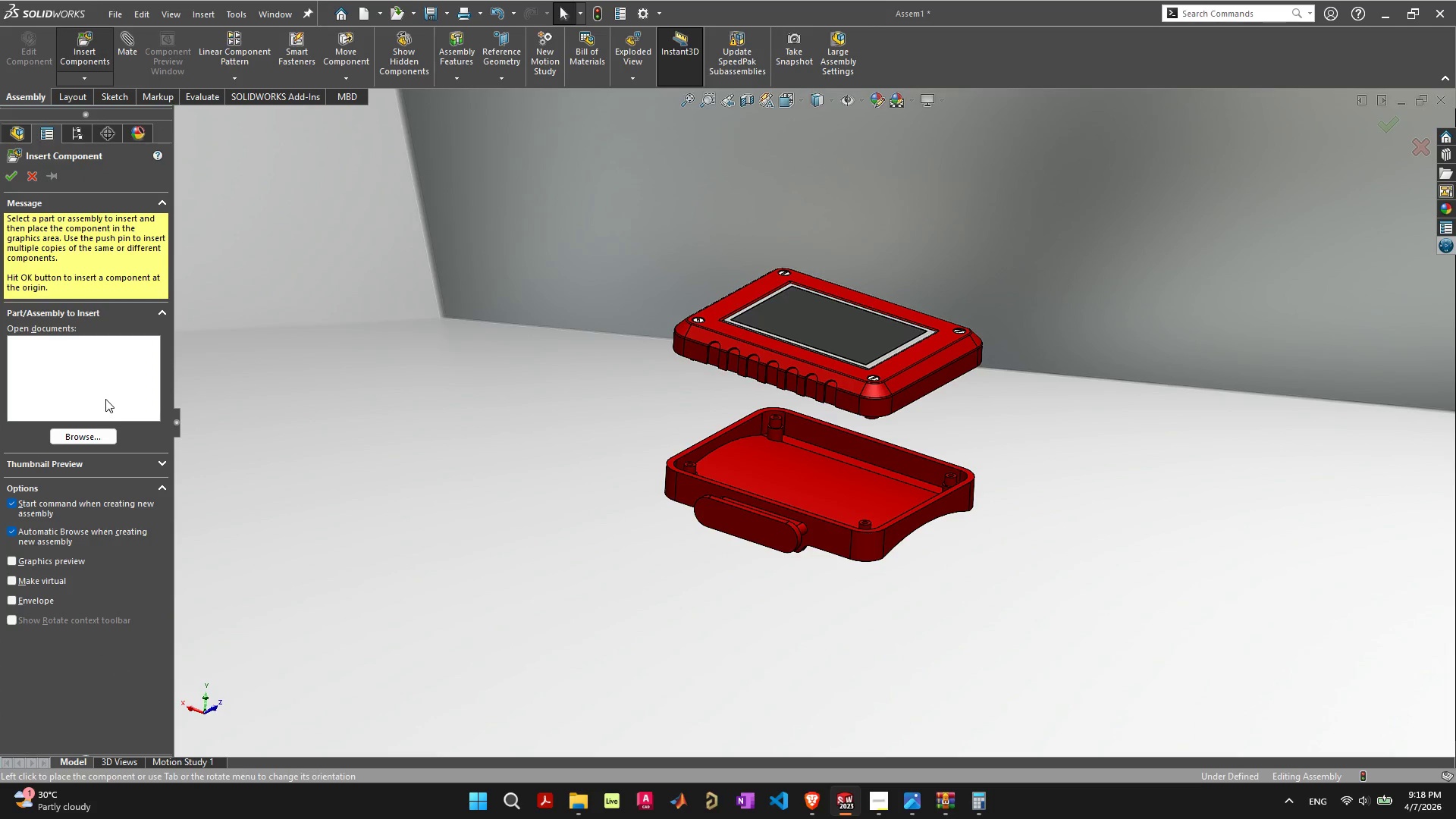 
left_click([92, 433])
 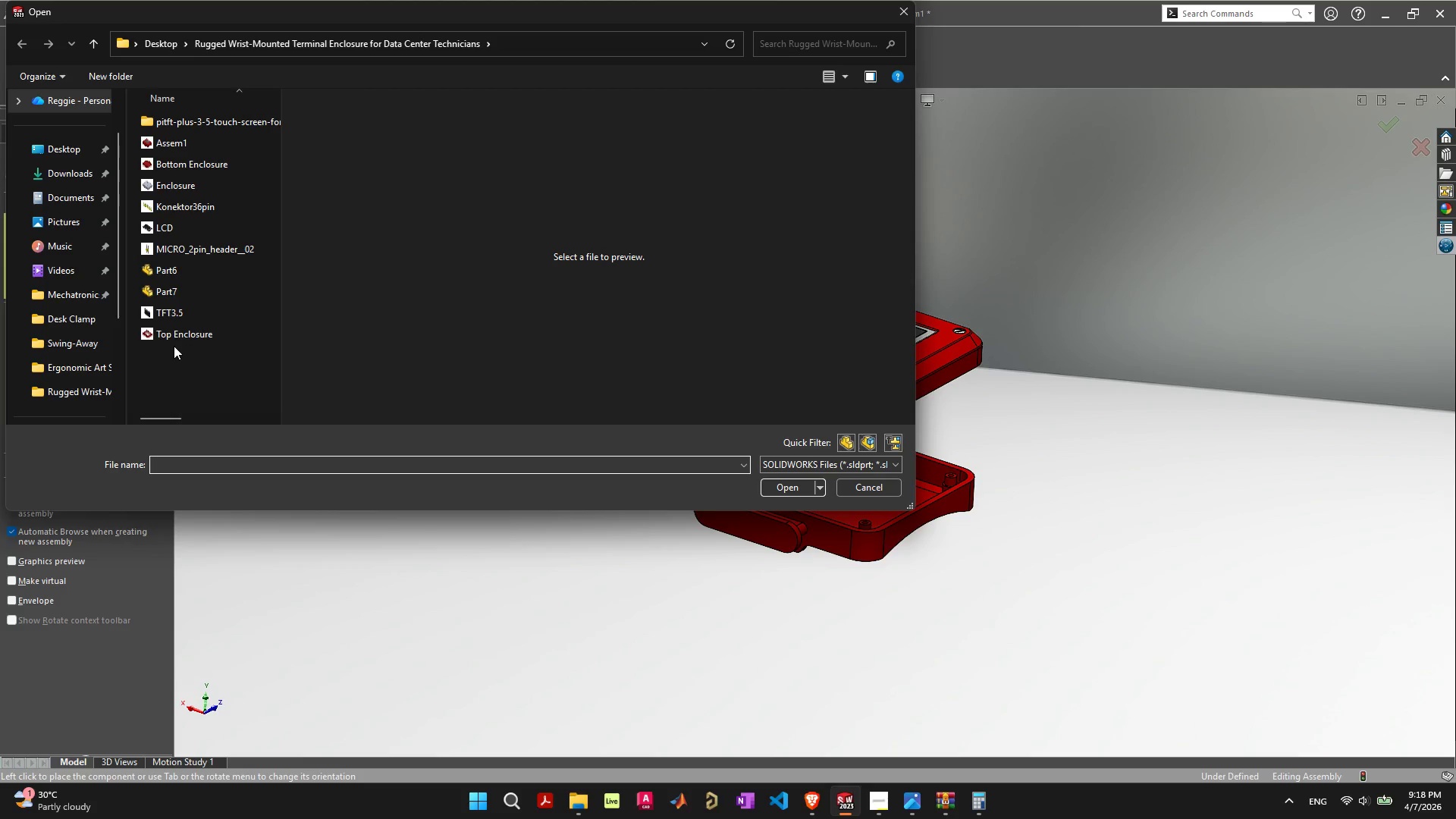 
double_click([212, 119])
 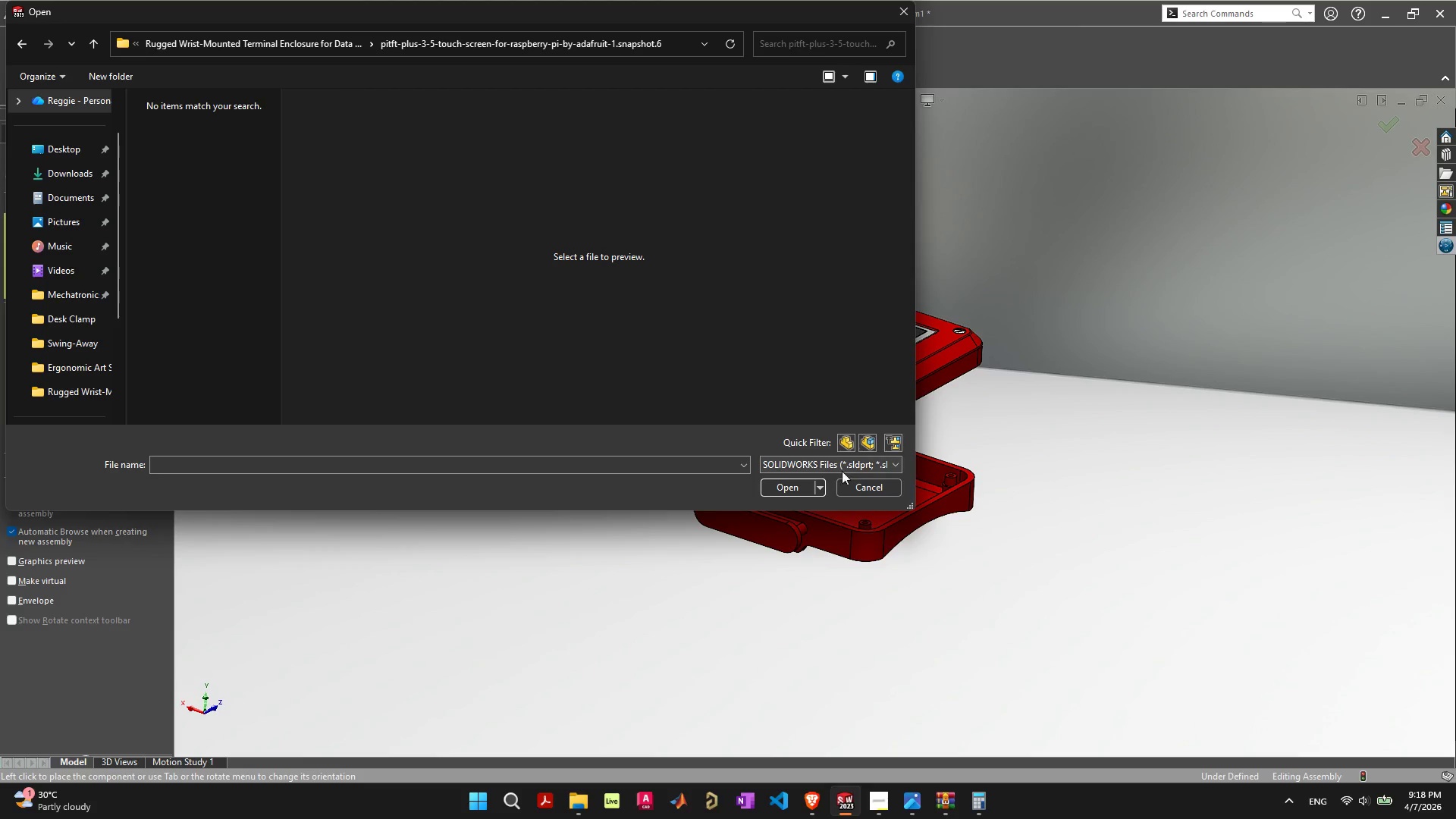 
left_click([879, 487])
 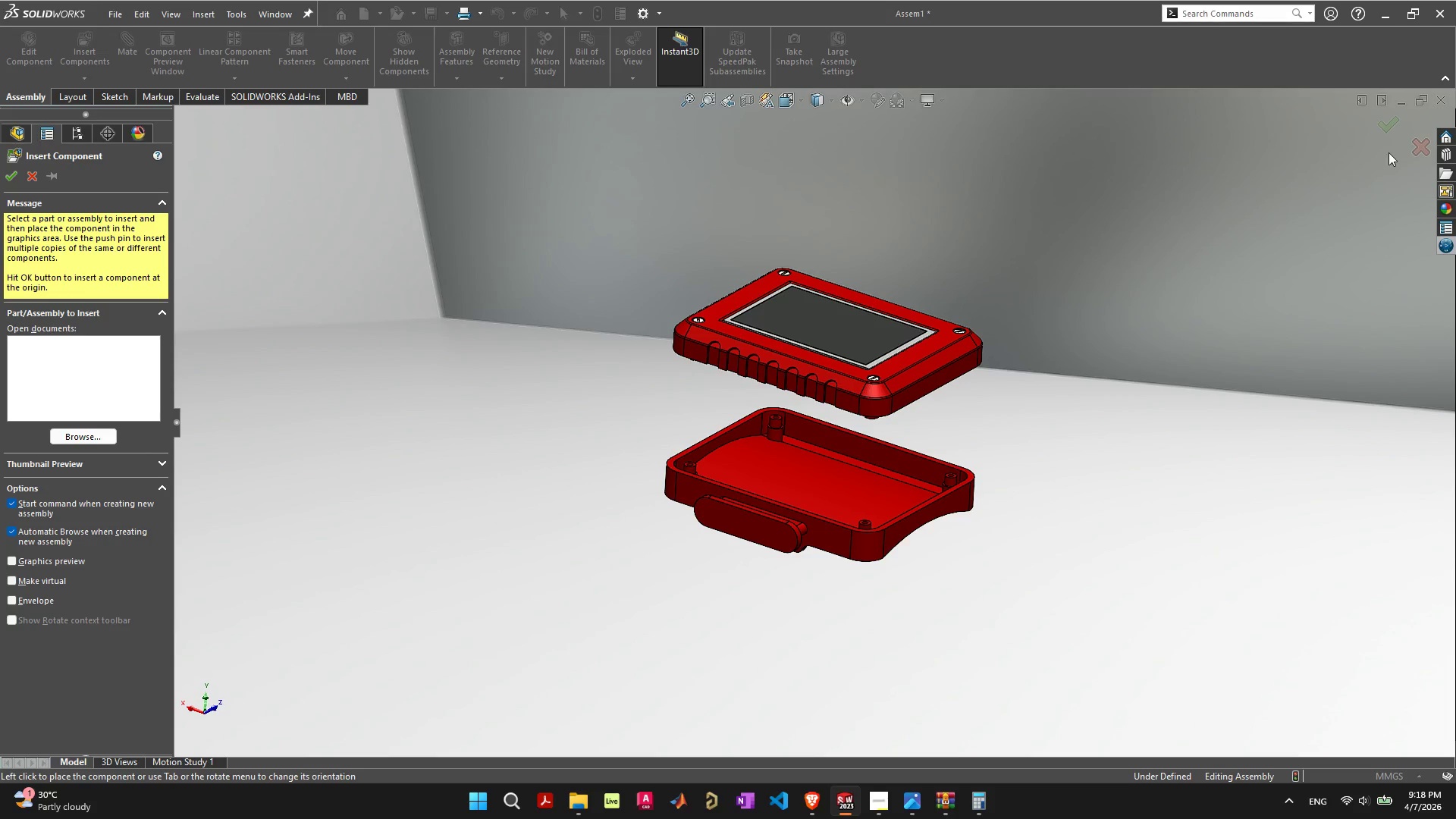 
left_click([1401, 98])
 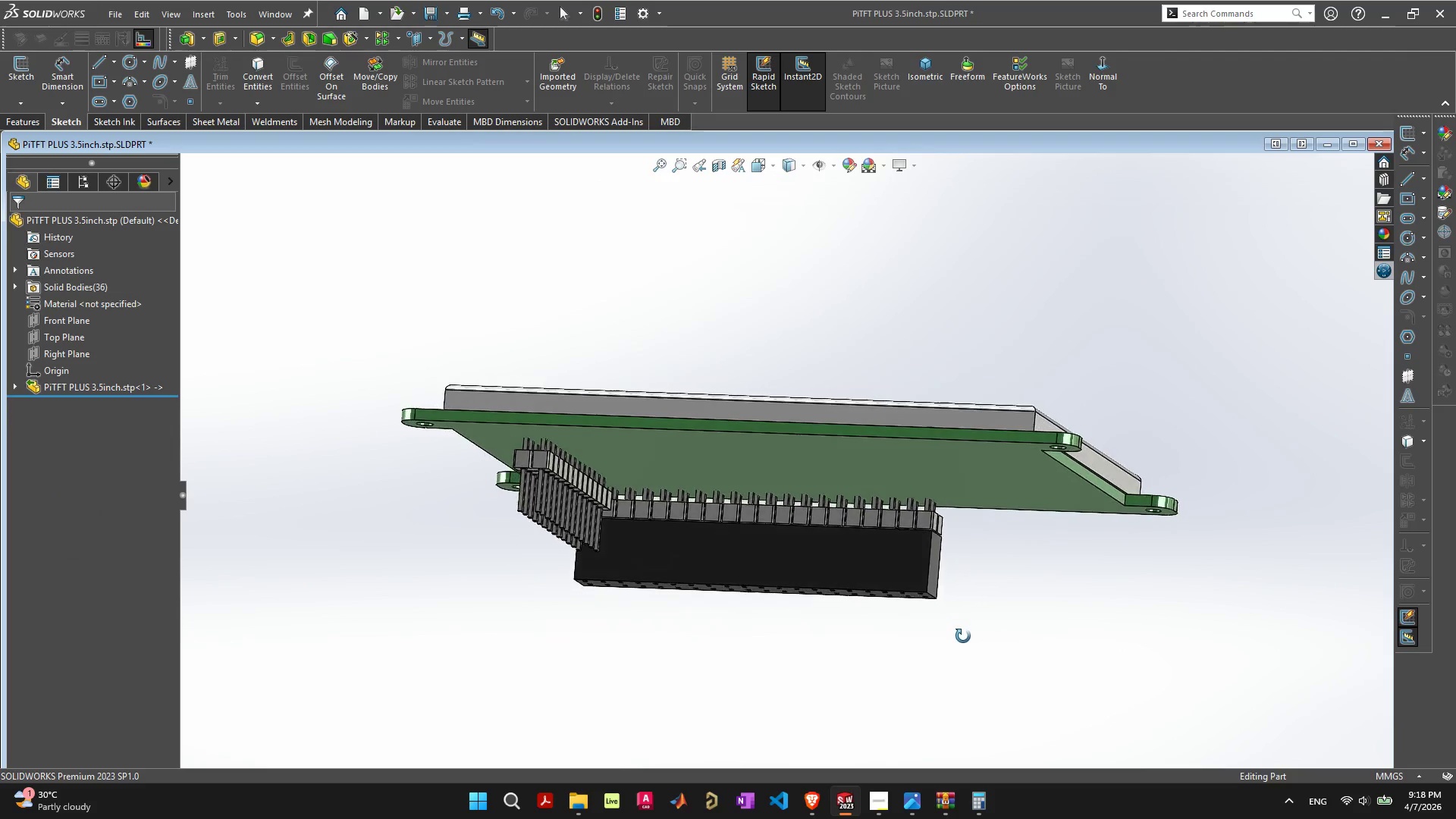 
wait(11.16)
 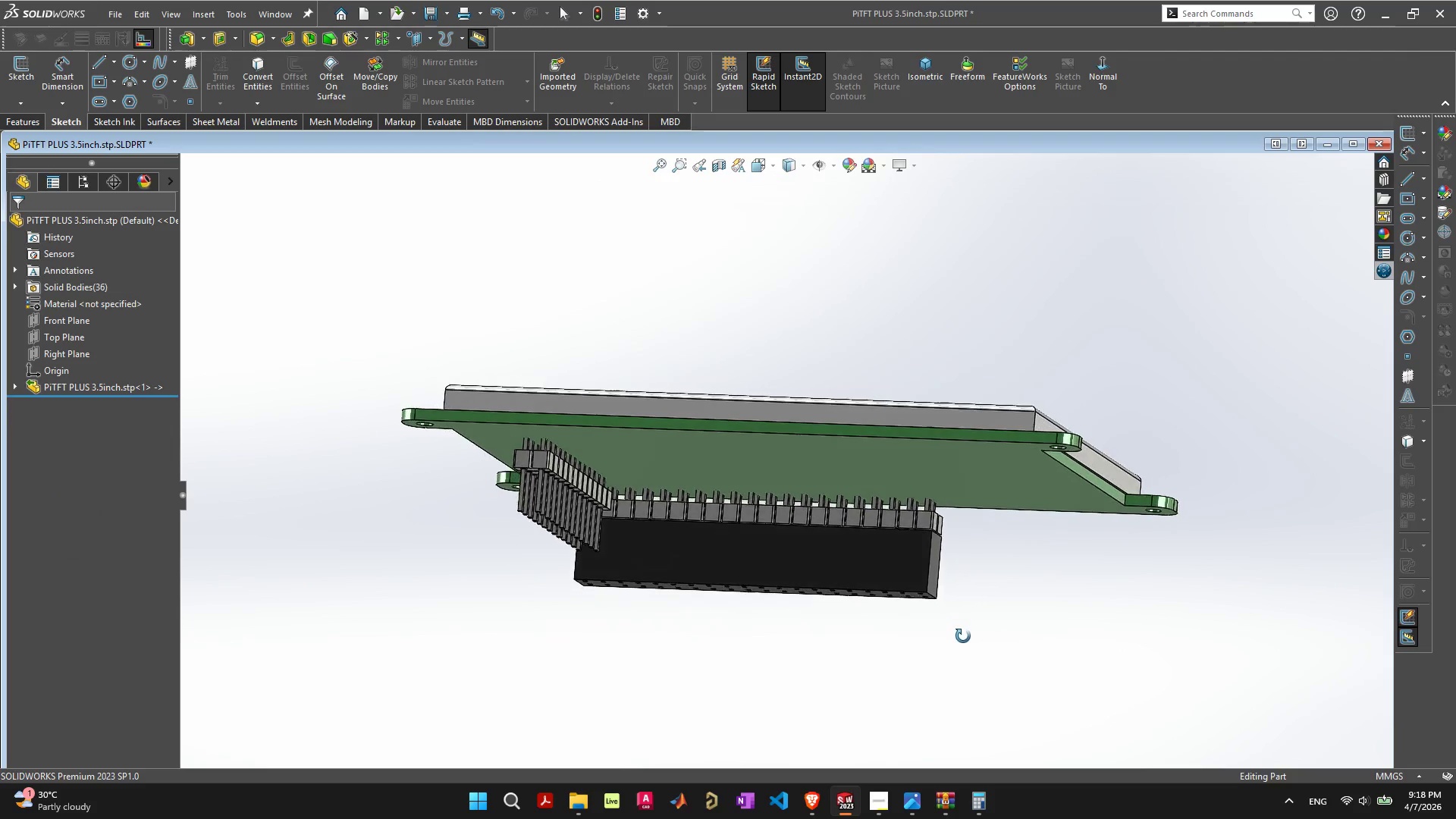 
double_click([990, 149])
 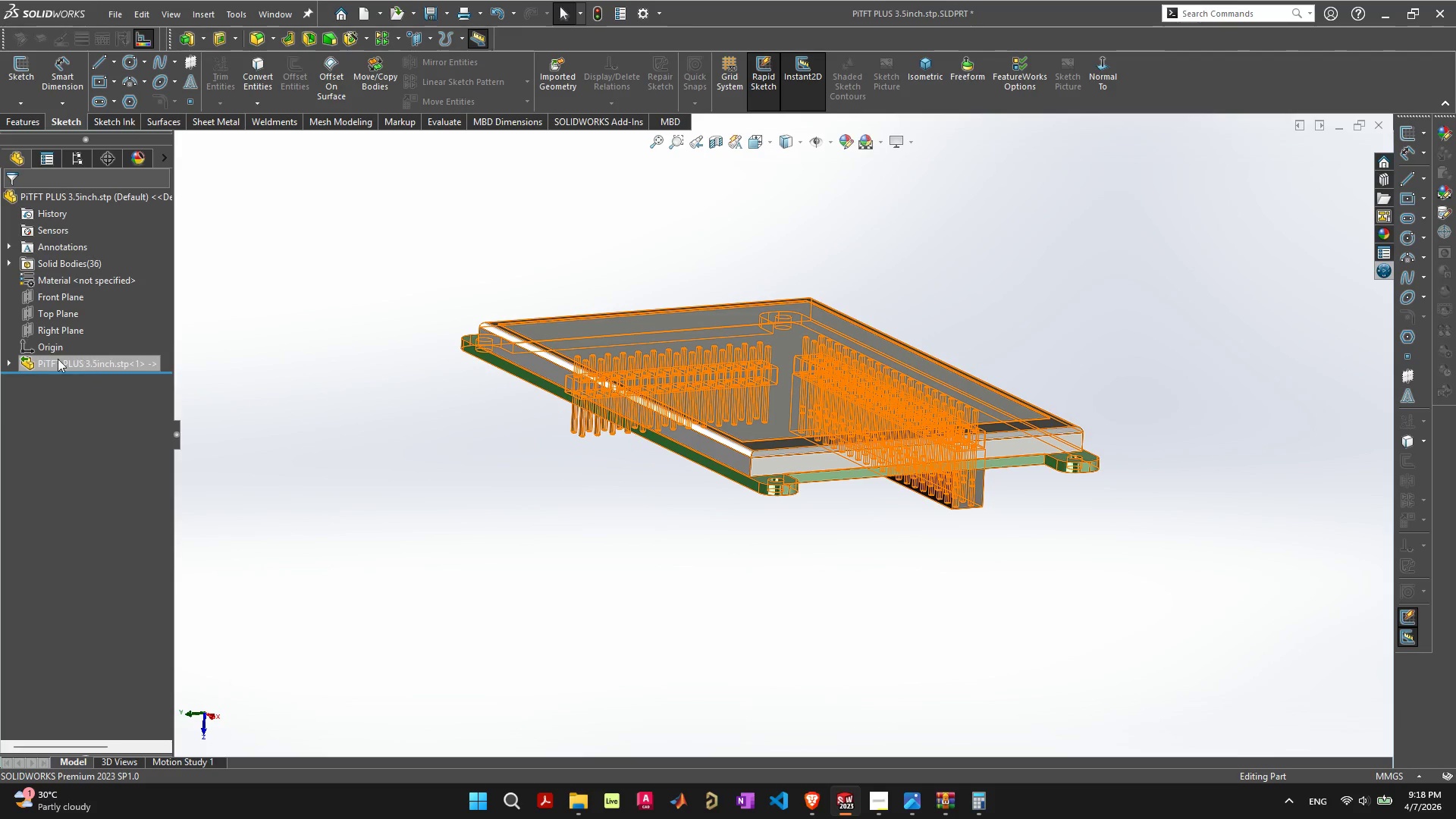 
left_click([11, 359])
 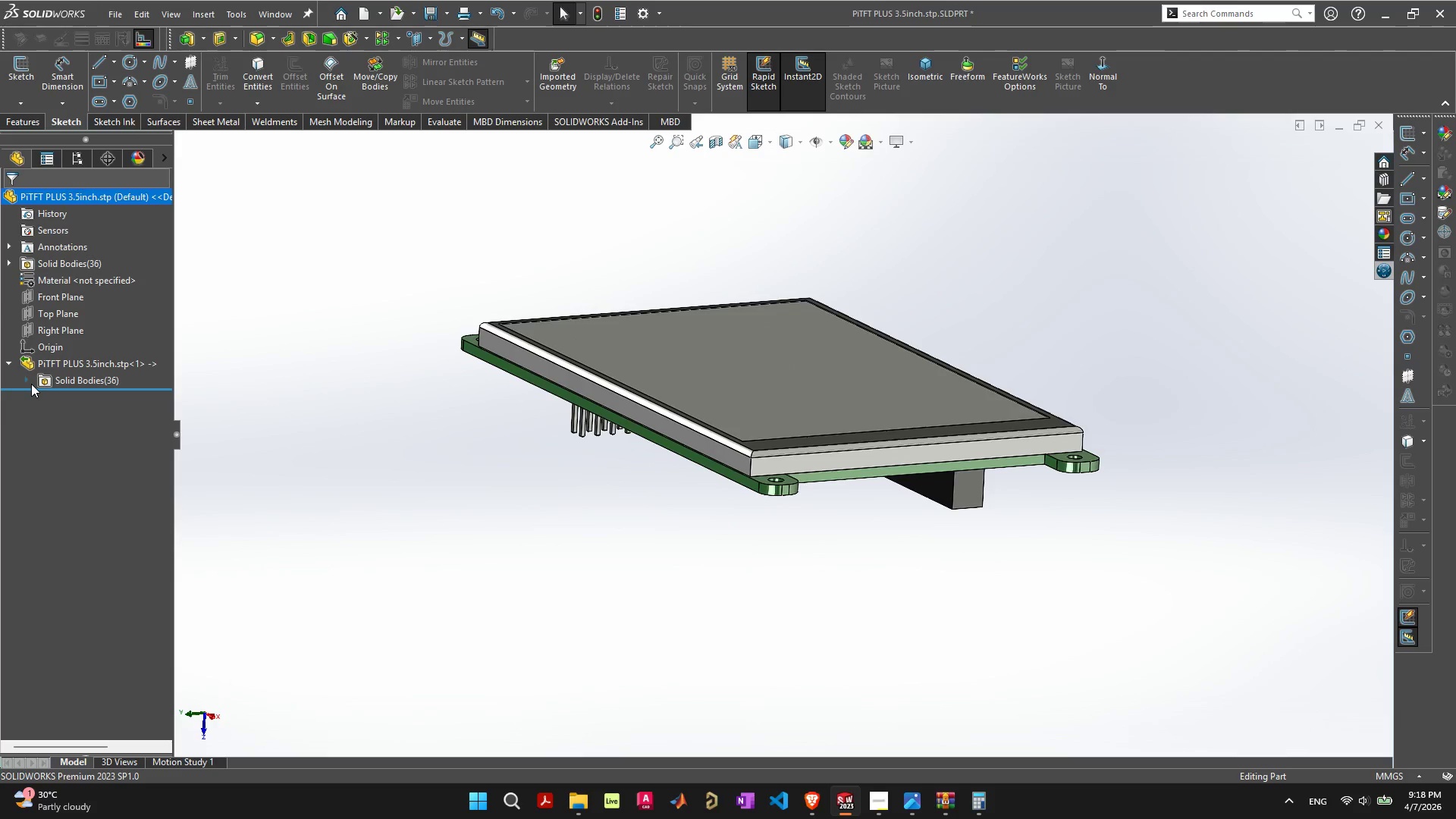 
left_click([26, 381])
 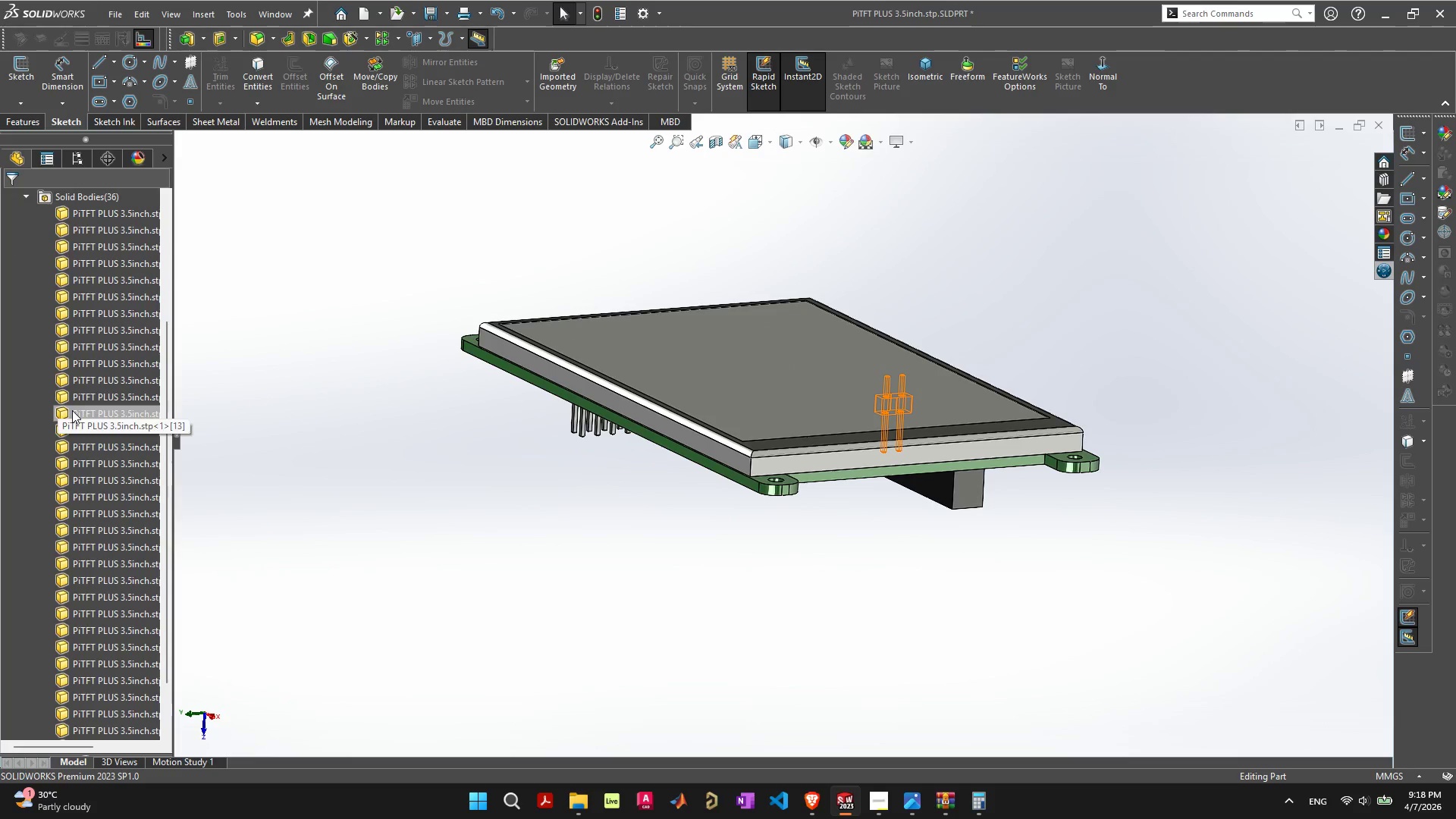 
left_click([98, 419])
 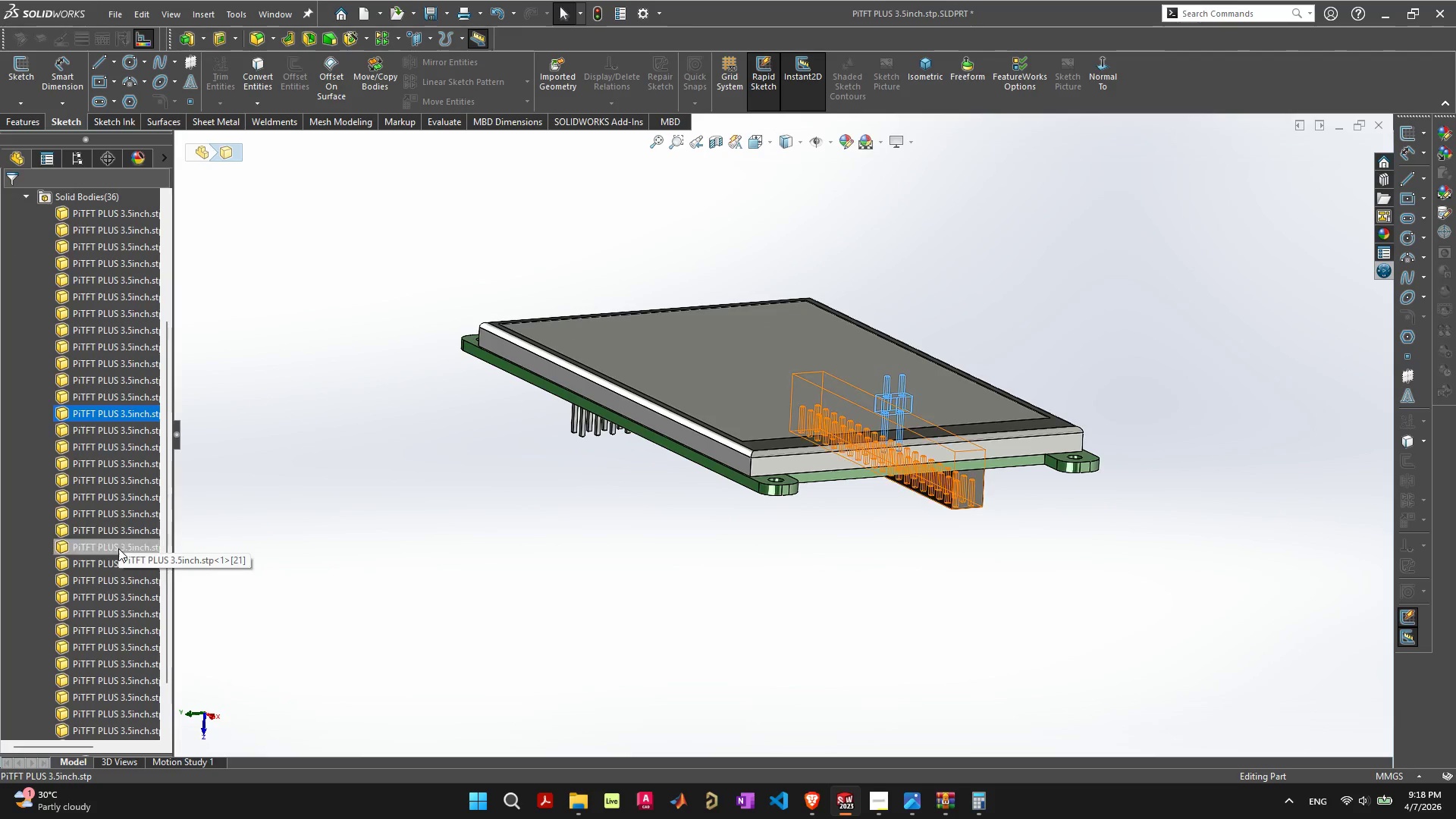 
left_click([118, 548])
 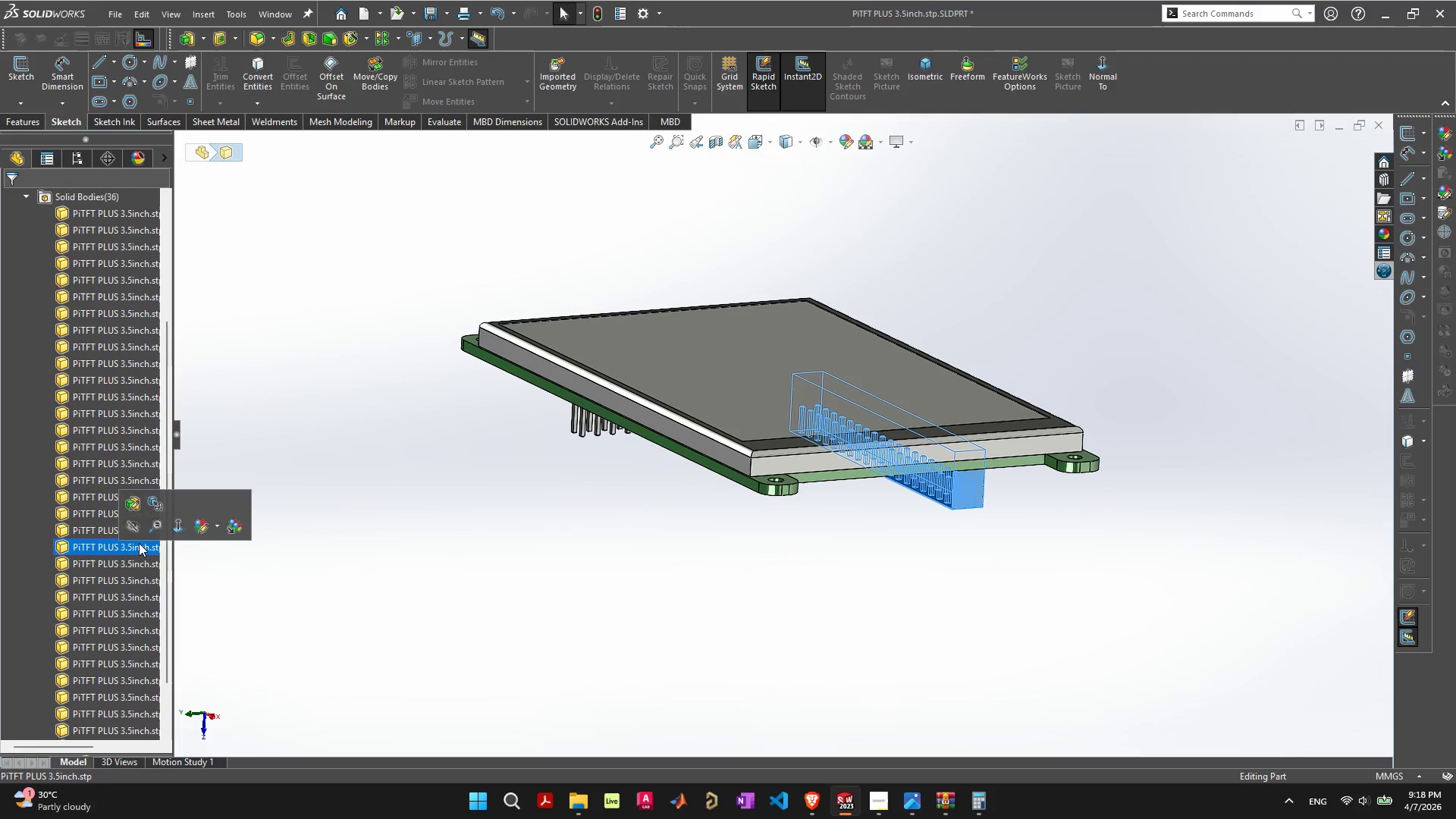 
scroll: coordinate [140, 543], scroll_direction: down, amount: 3.0
 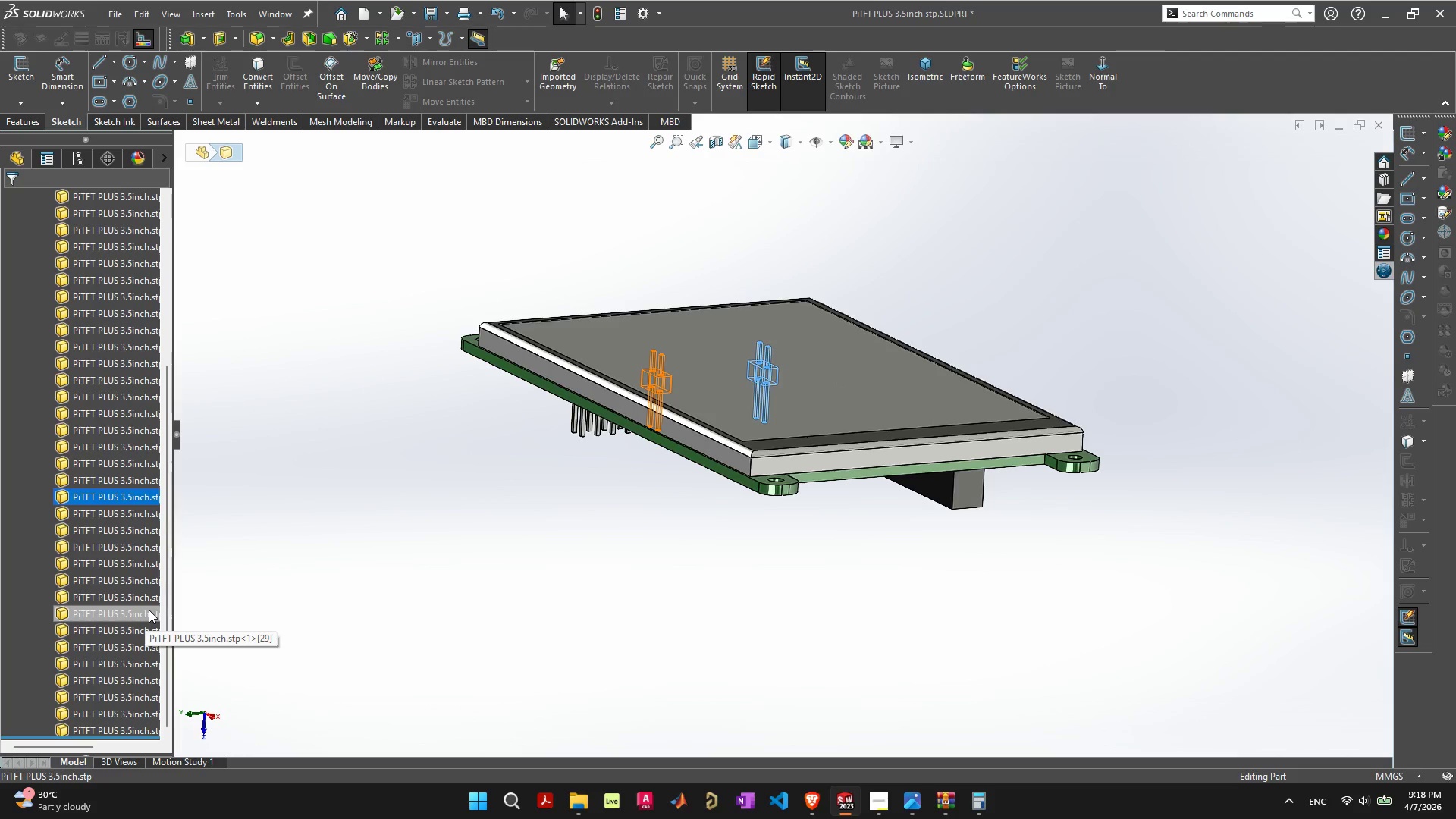 
scroll: coordinate [117, 604], scroll_direction: up, amount: 1.0
 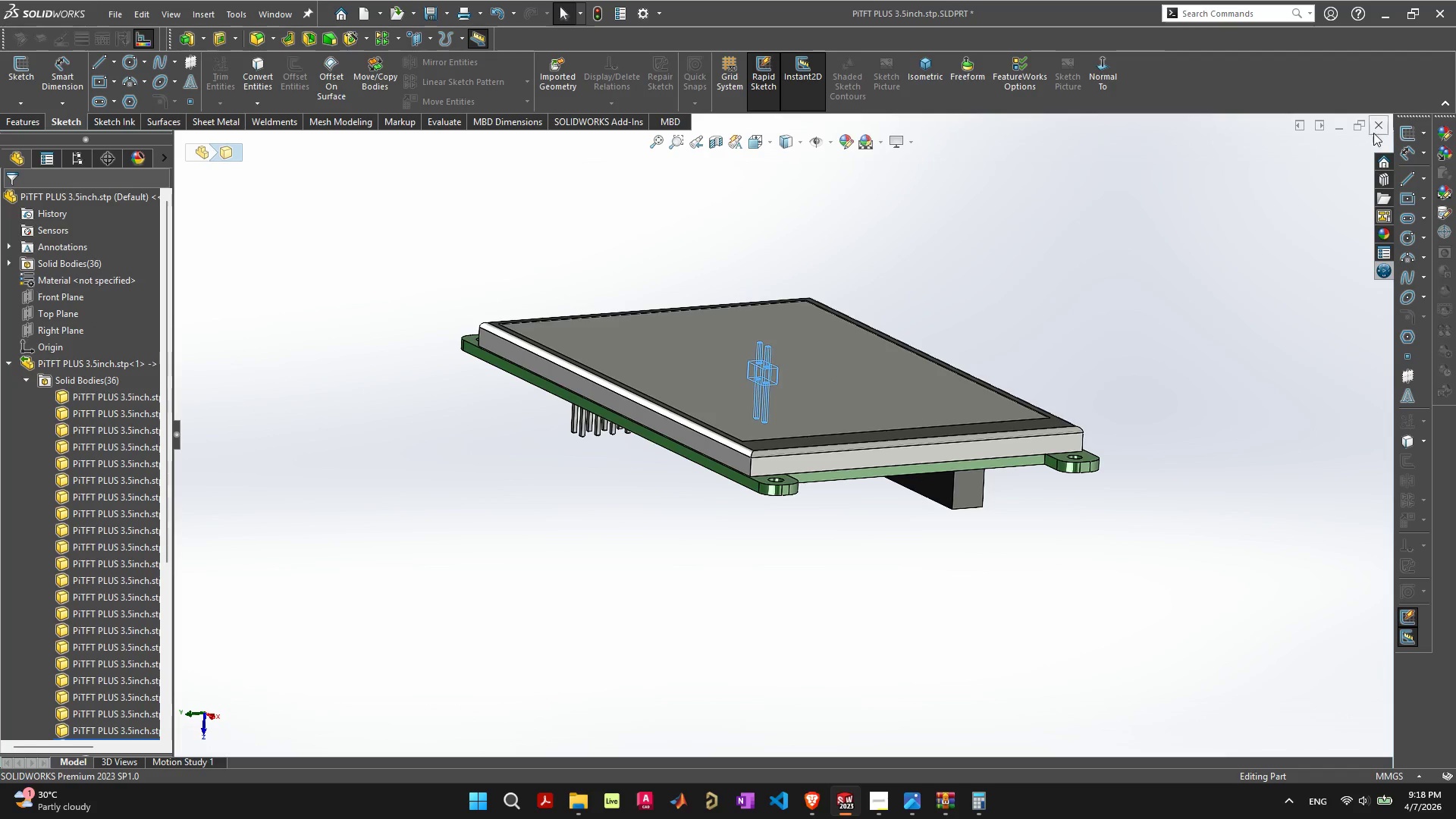 
left_click([1373, 133])
 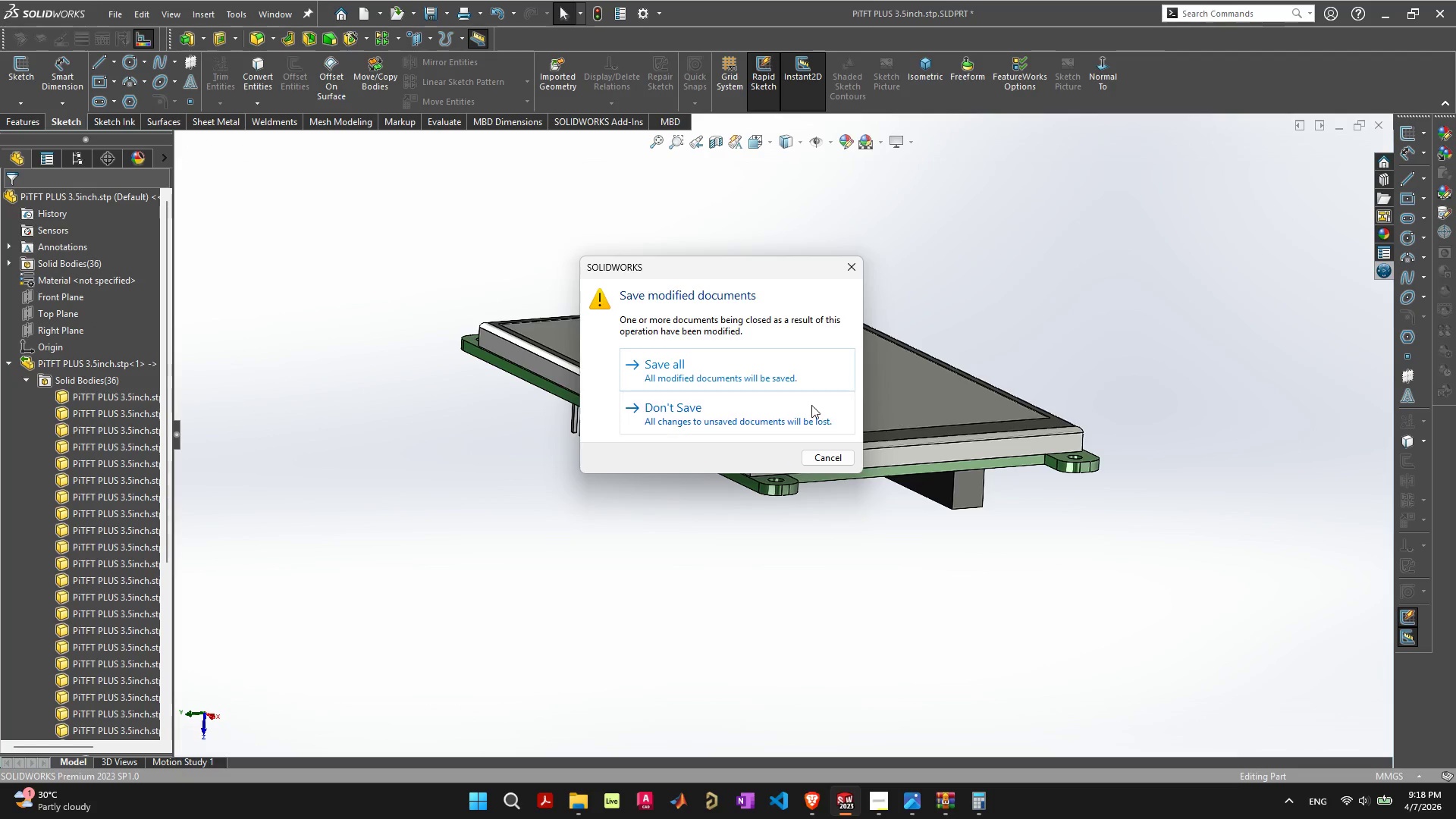 
left_click([777, 413])
 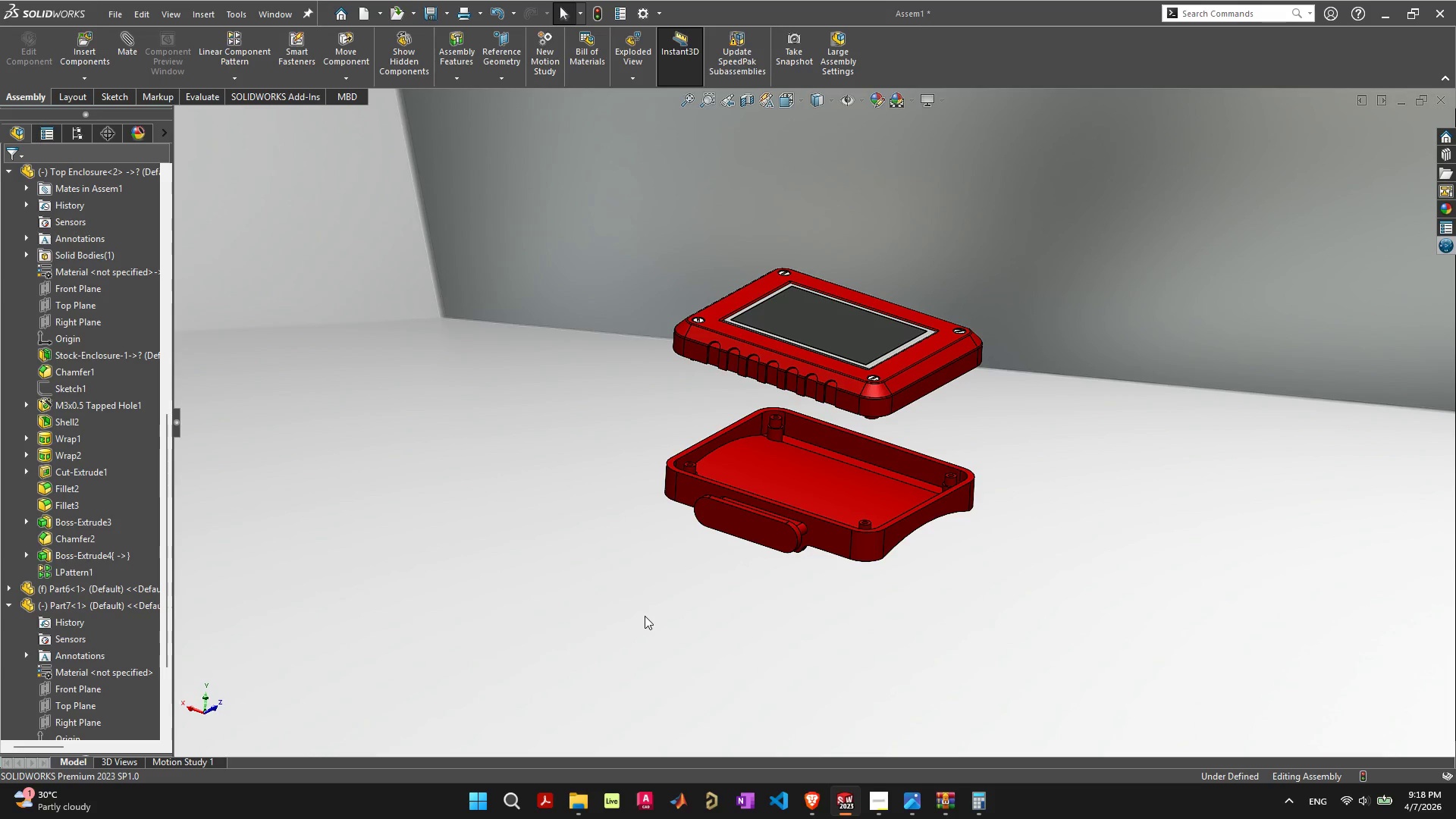 
wait(12.89)
 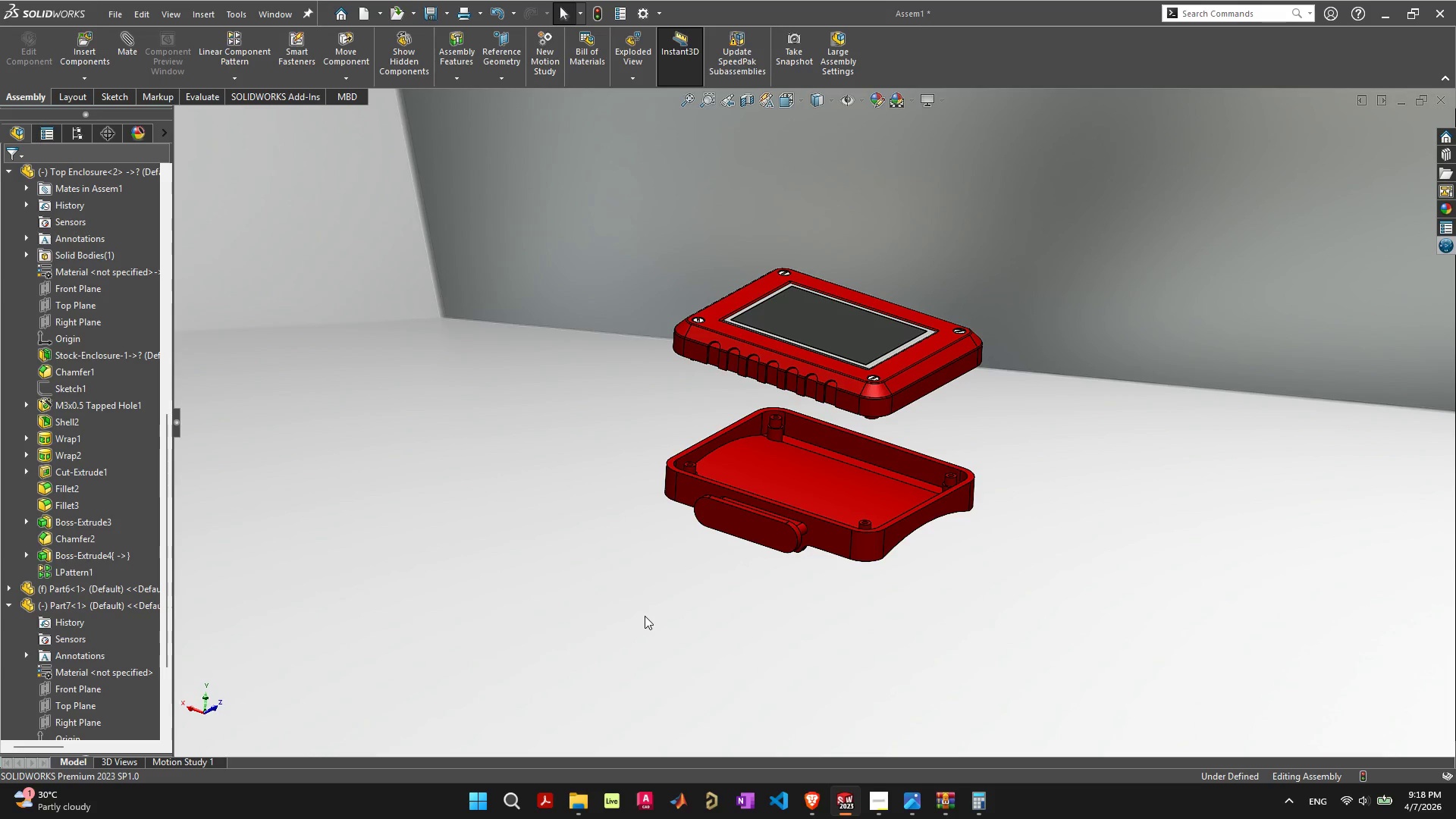 
left_click([816, 806])
 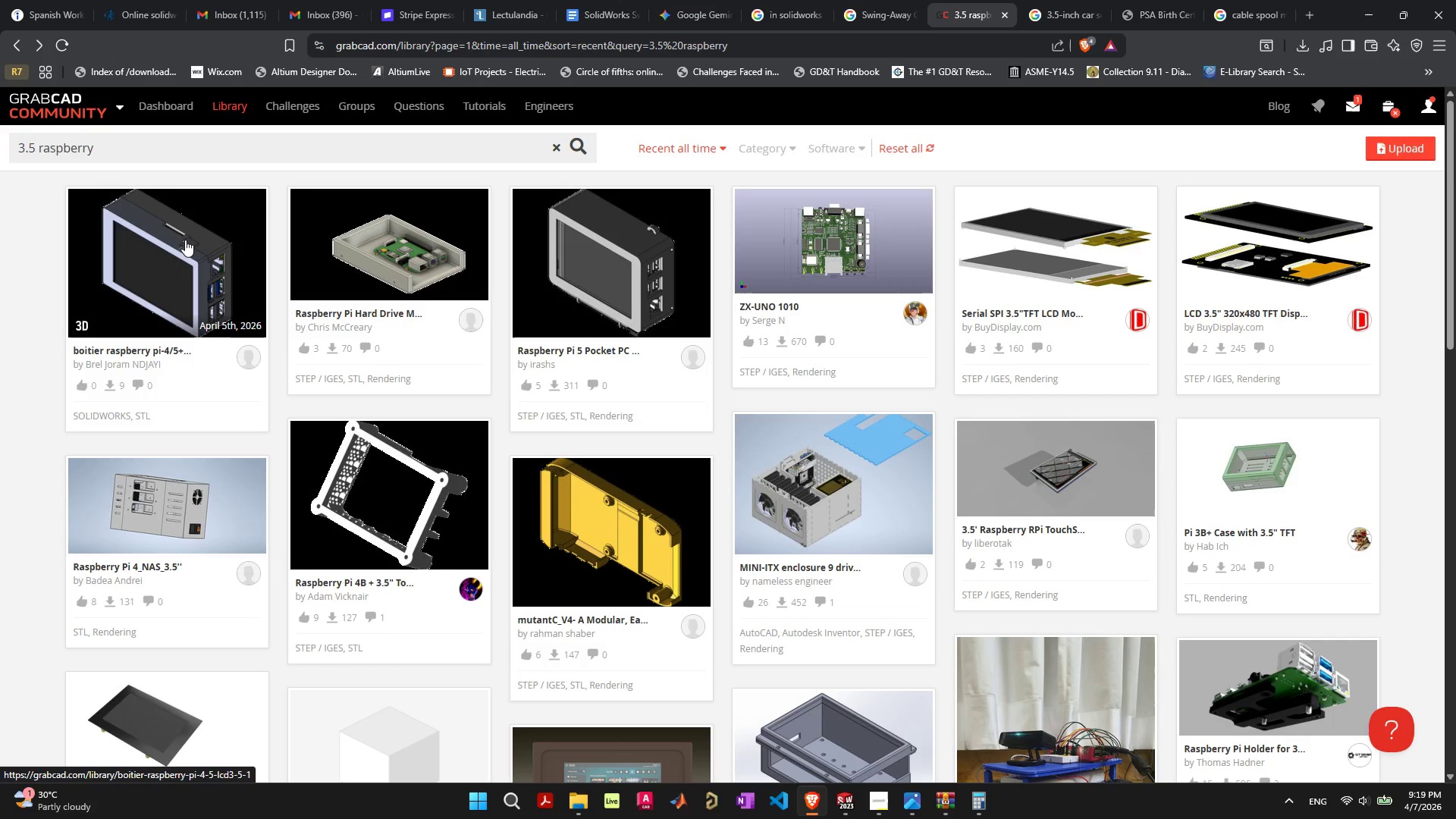 
wait(5.84)
 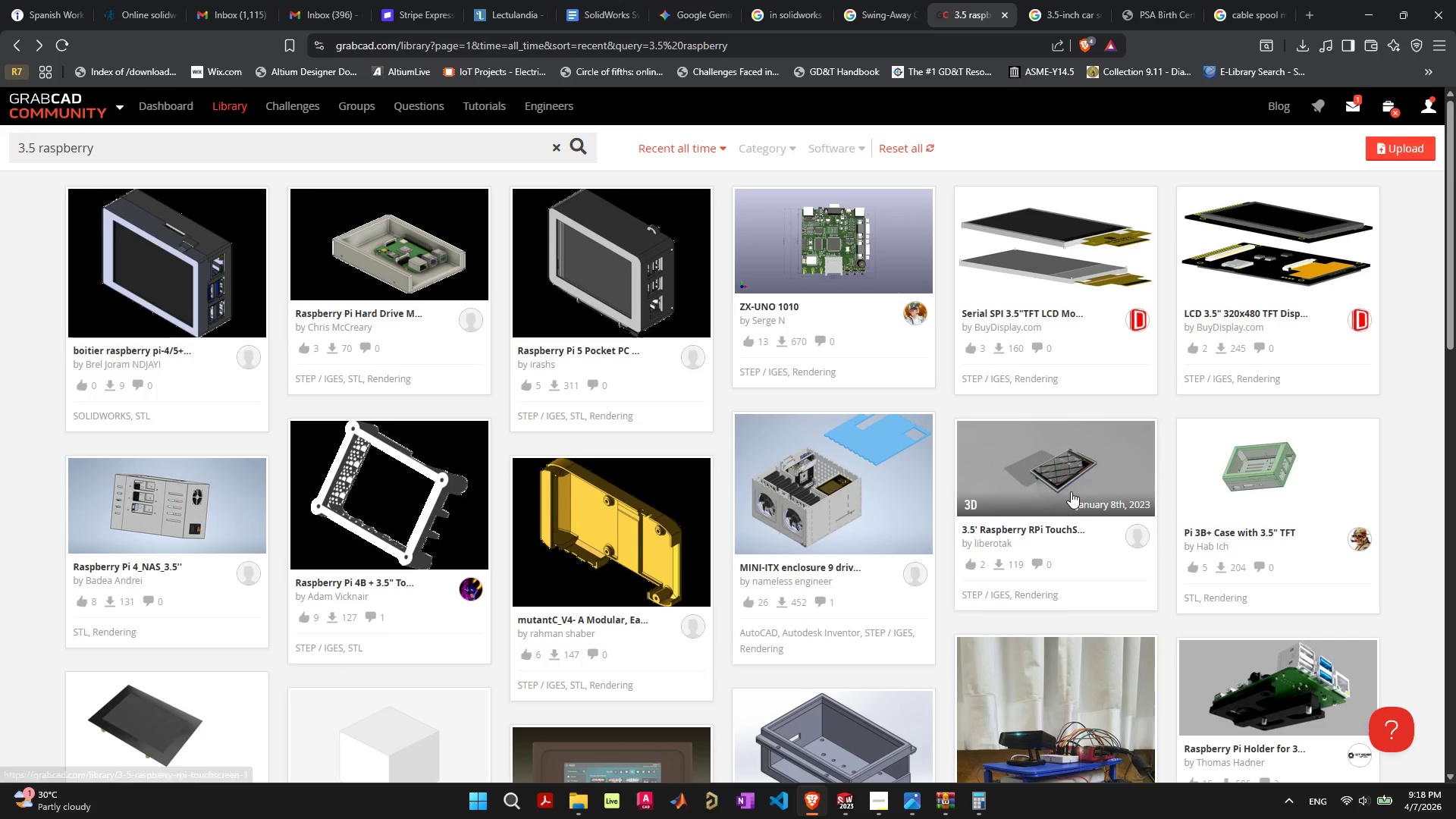 
scroll: coordinate [406, 552], scroll_direction: down, amount: 7.0
 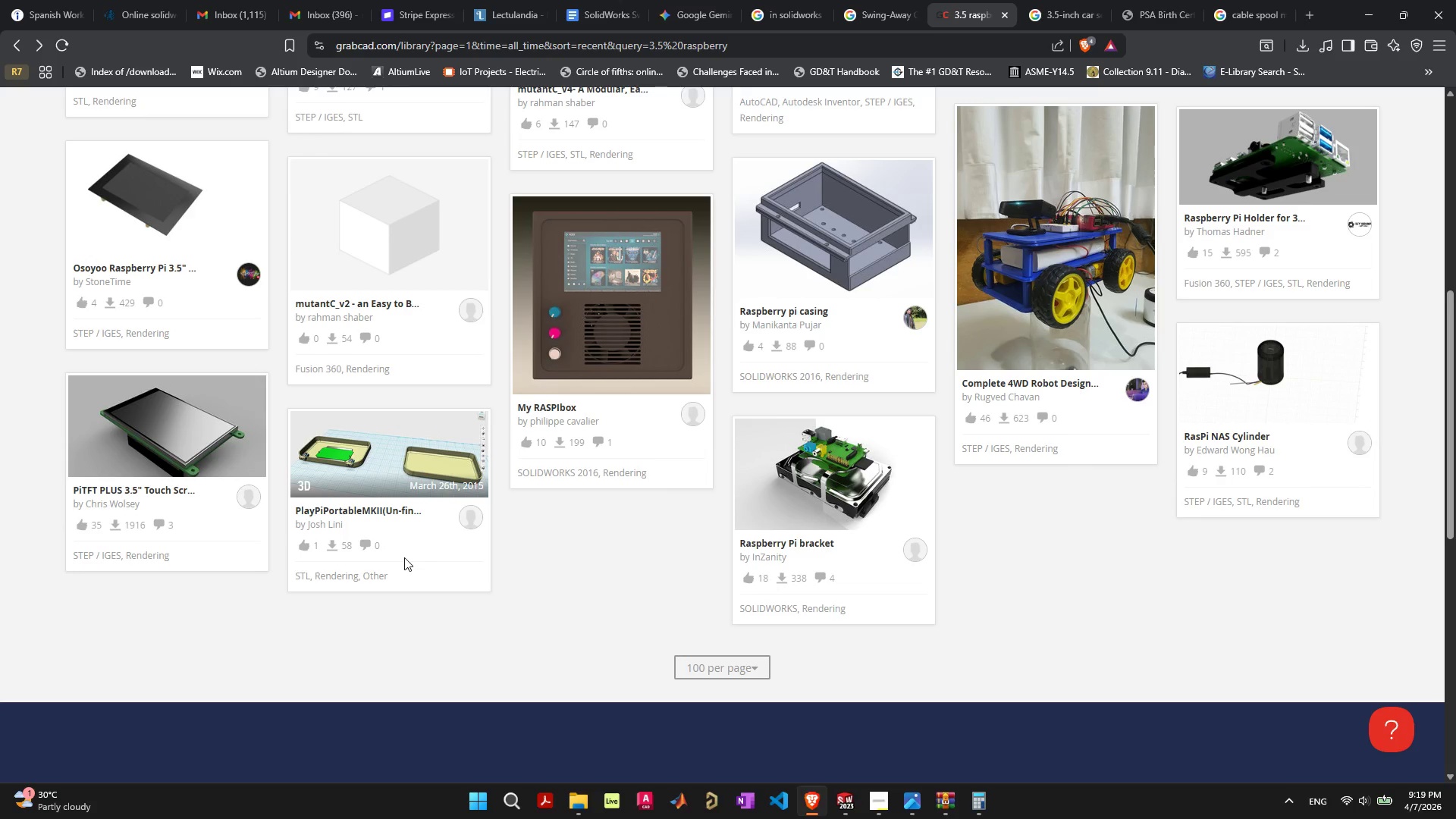 
mouse_move([160, 389])
 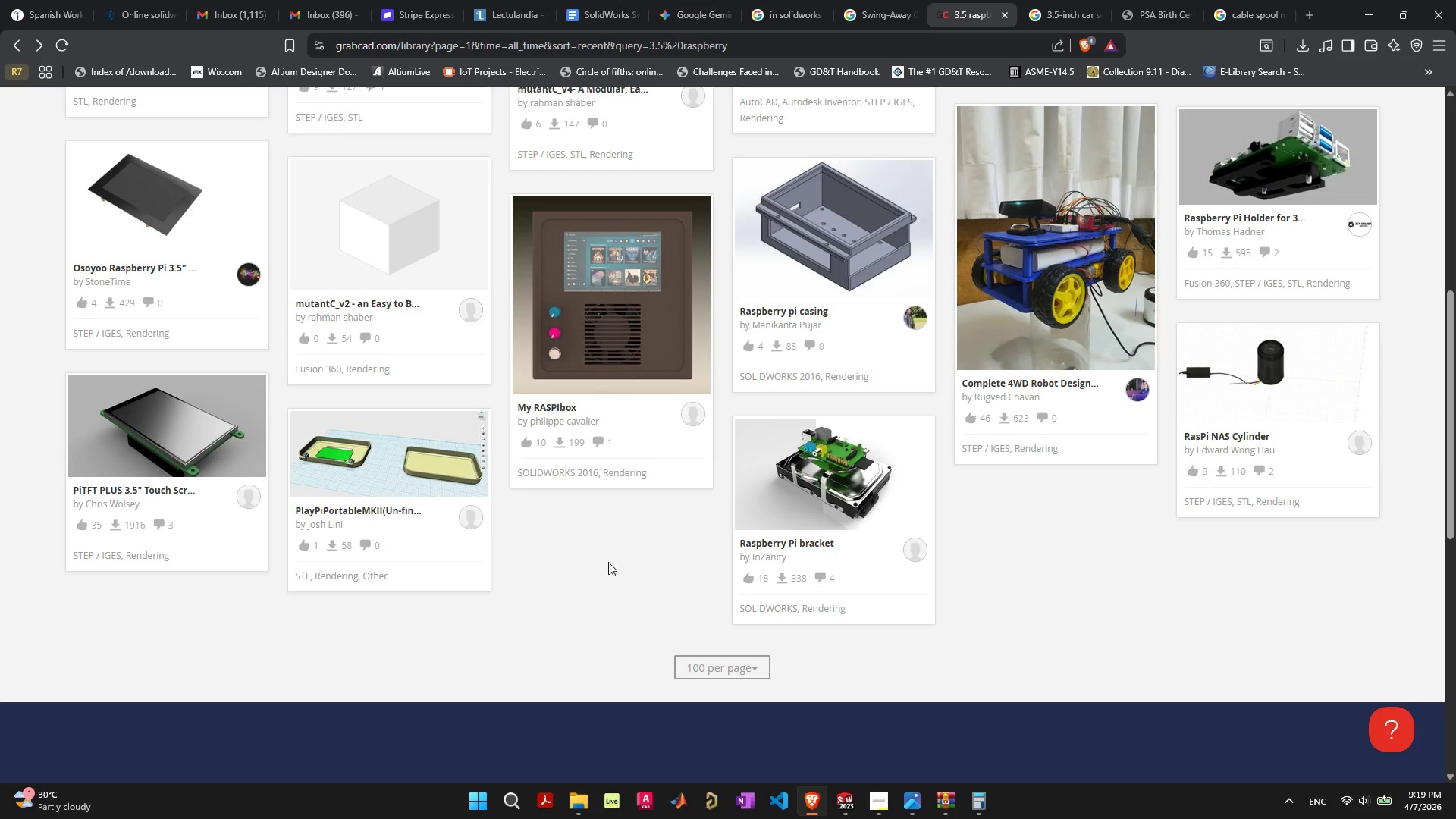 
scroll: coordinate [608, 562], scroll_direction: up, amount: 9.0
 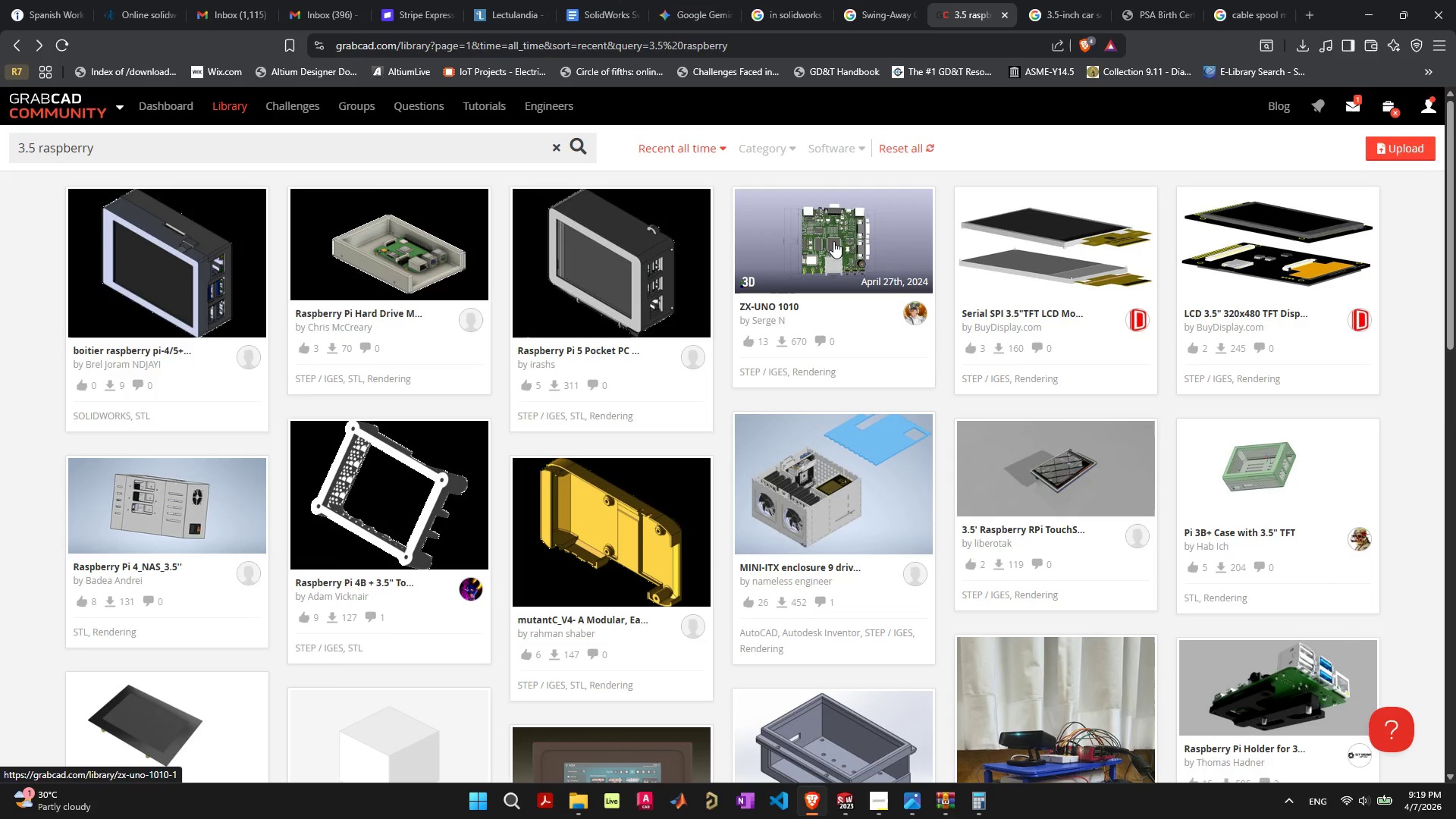 
wait(10.31)
 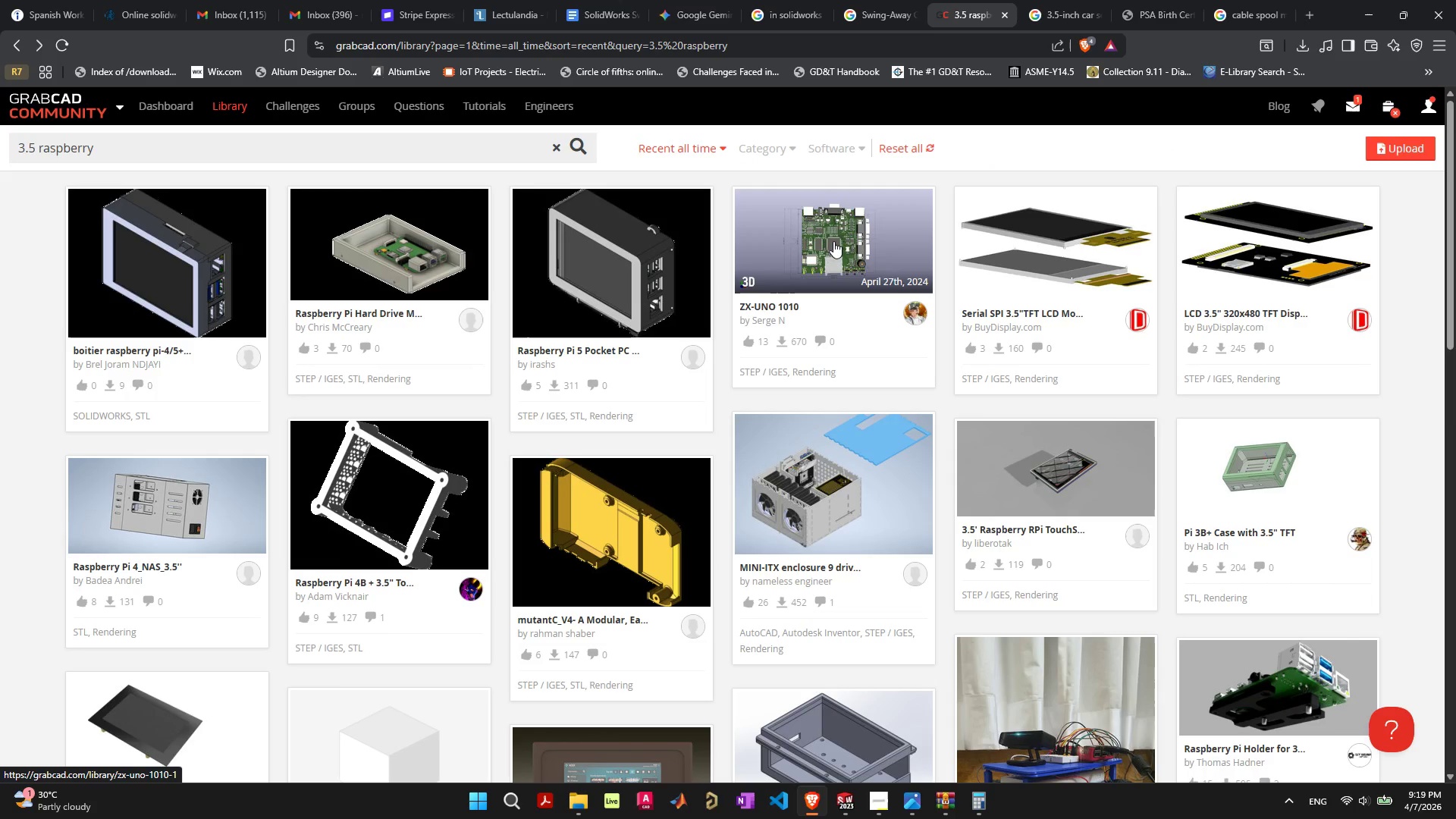 
scroll: coordinate [1031, 475], scroll_direction: up, amount: 3.0
 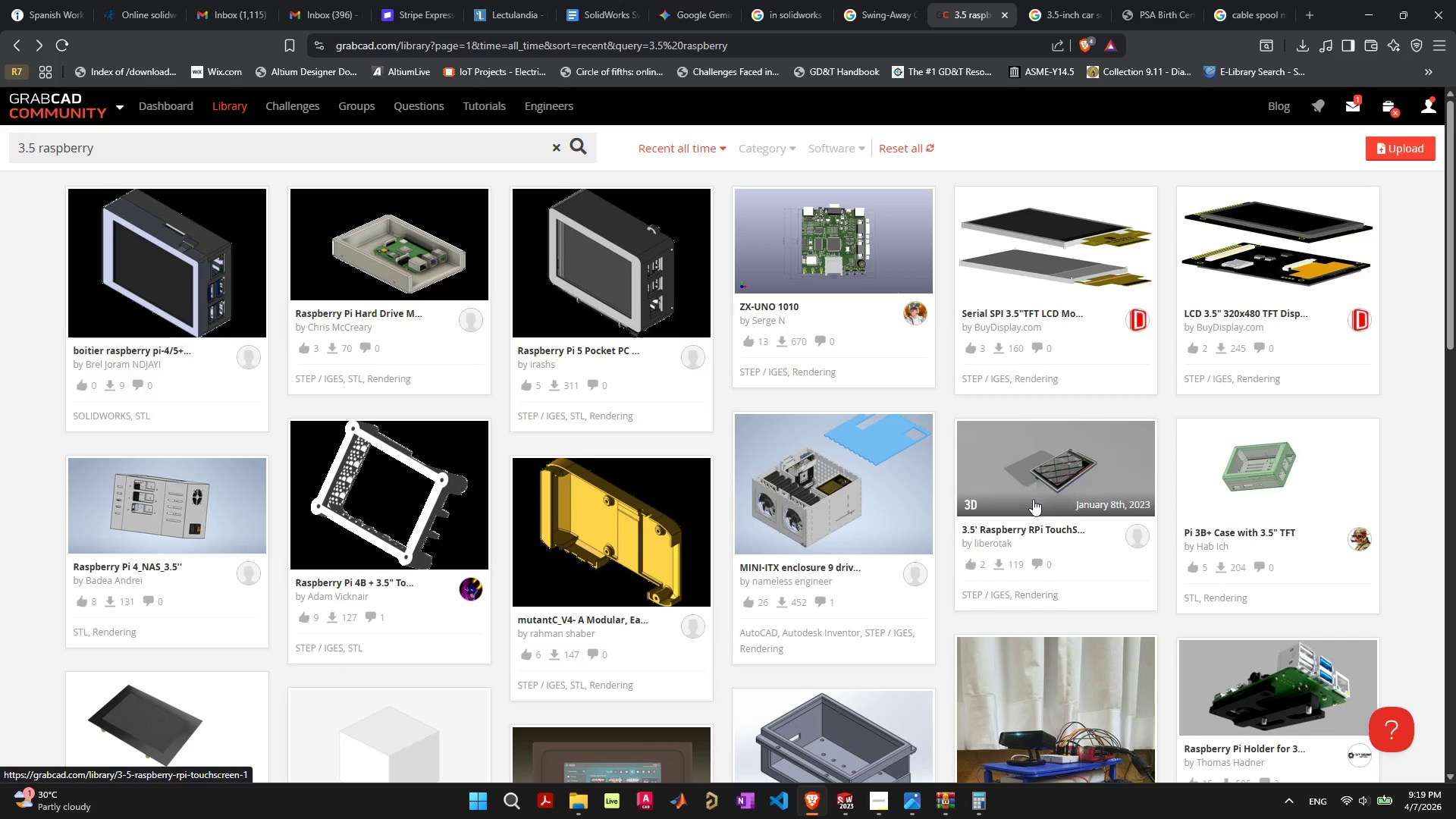 
mouse_move([1278, 276])
 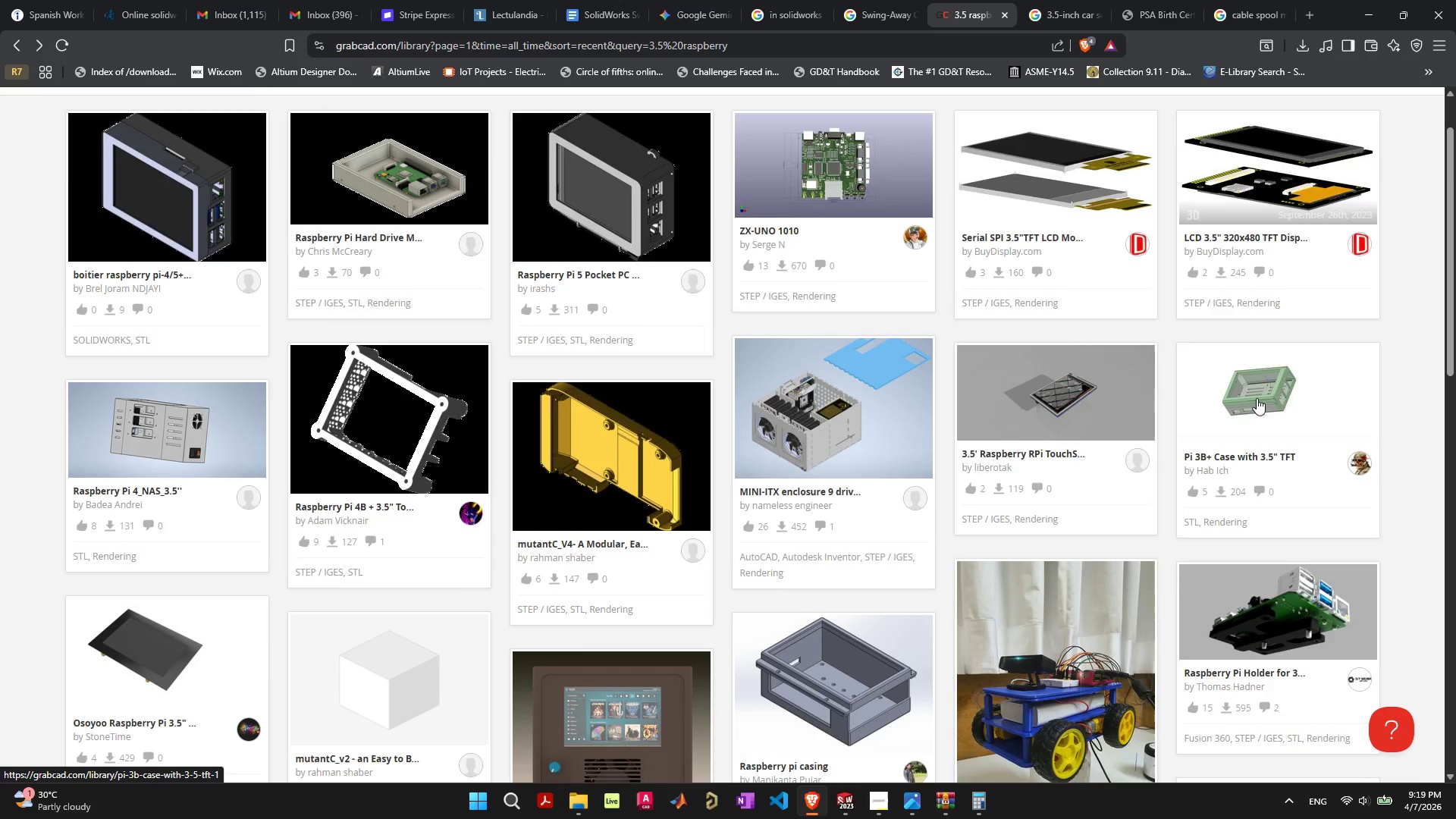 
scroll: coordinate [1257, 399], scroll_direction: down, amount: 3.0
 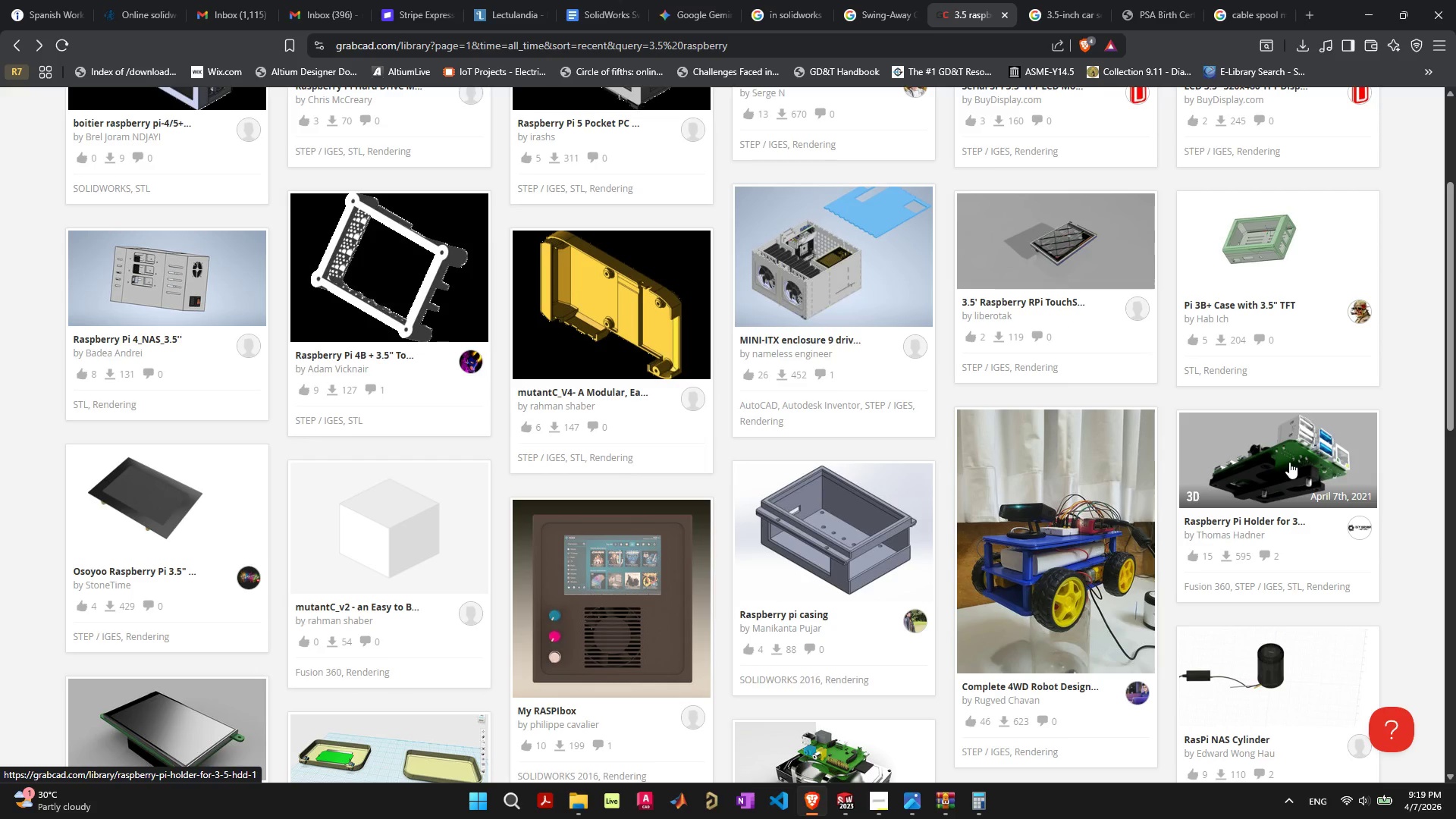 
scroll: coordinate [1288, 460], scroll_direction: up, amount: 6.0
 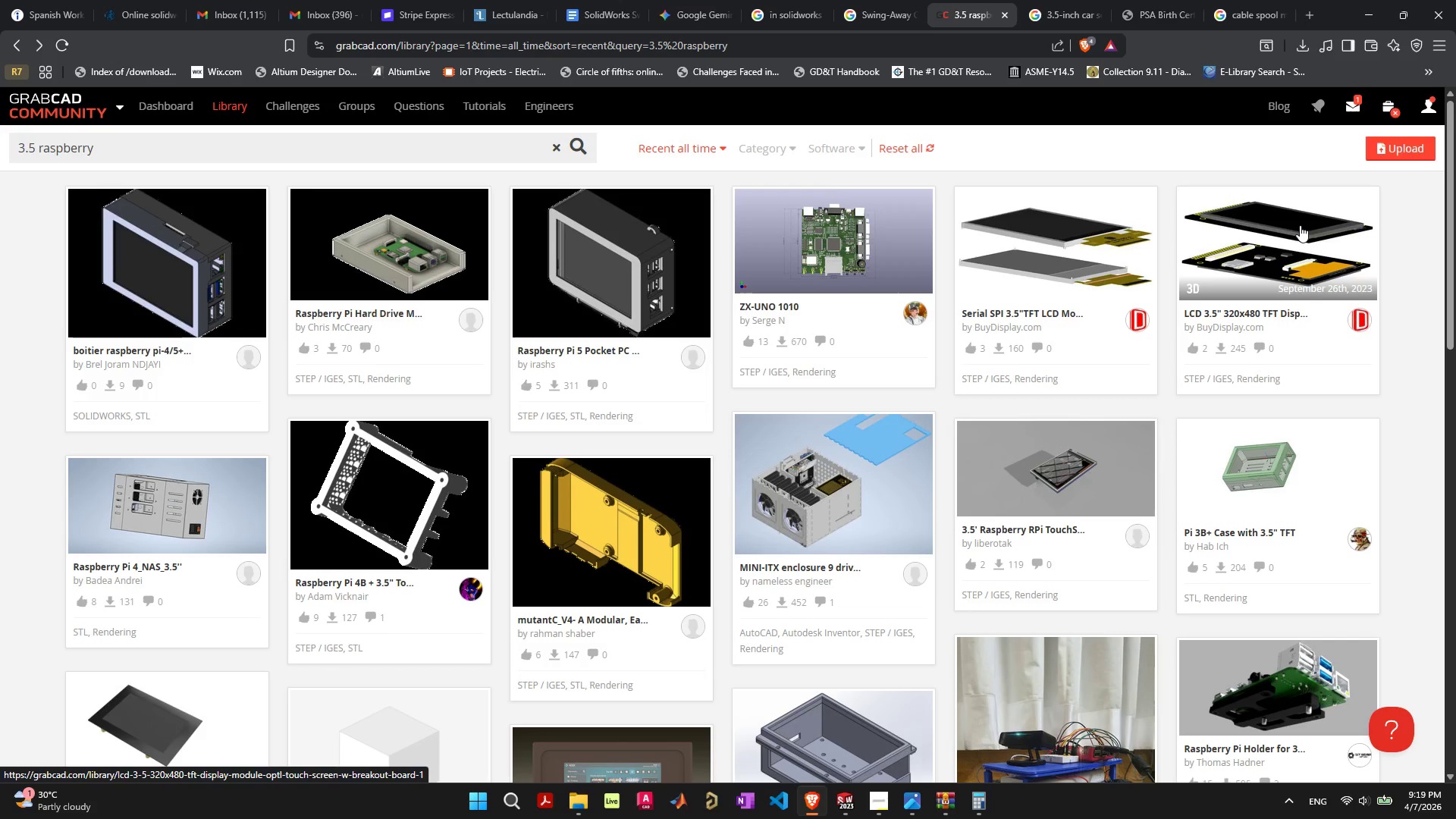 
left_click([1300, 225])
 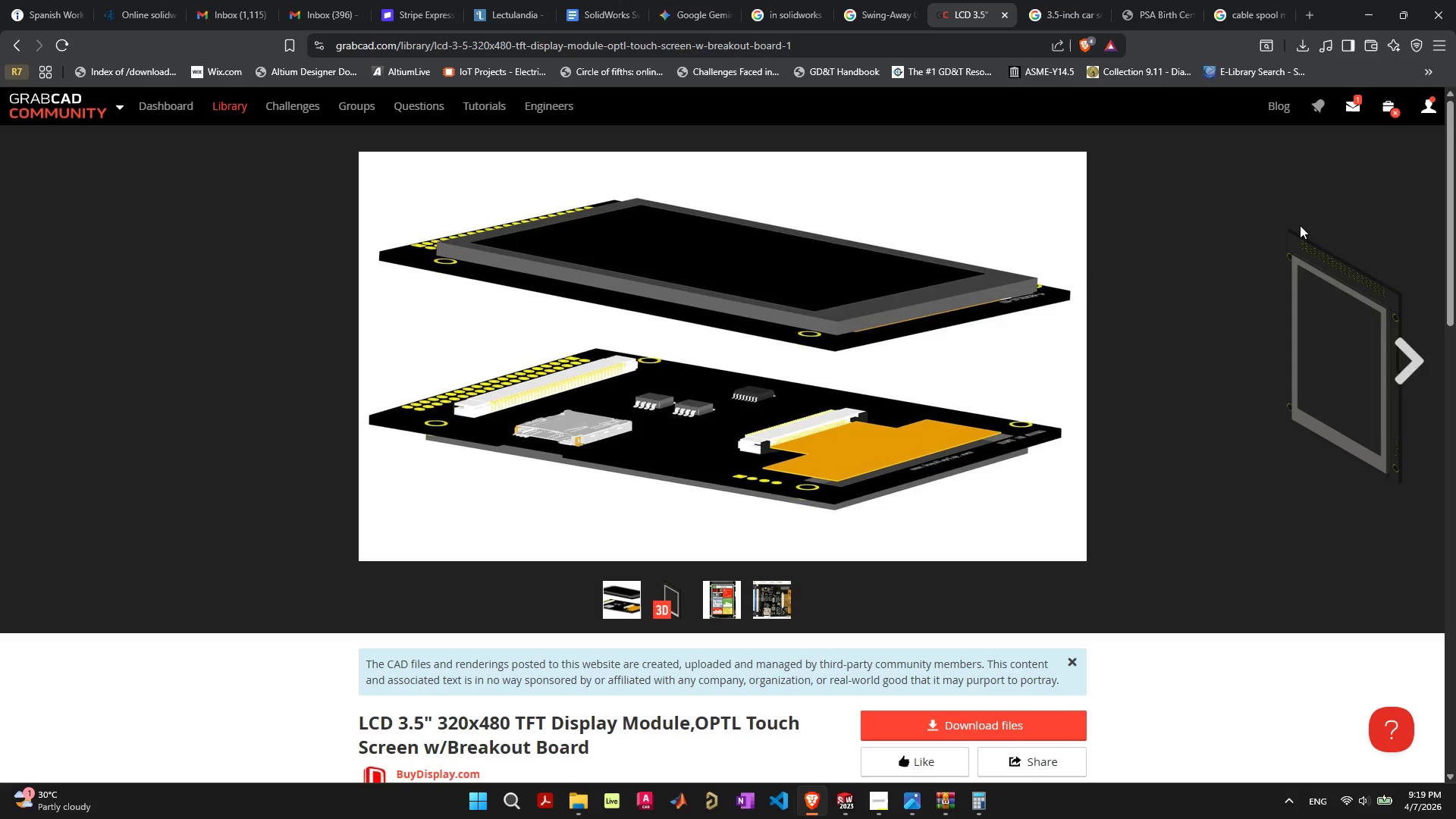 
wait(13.92)
 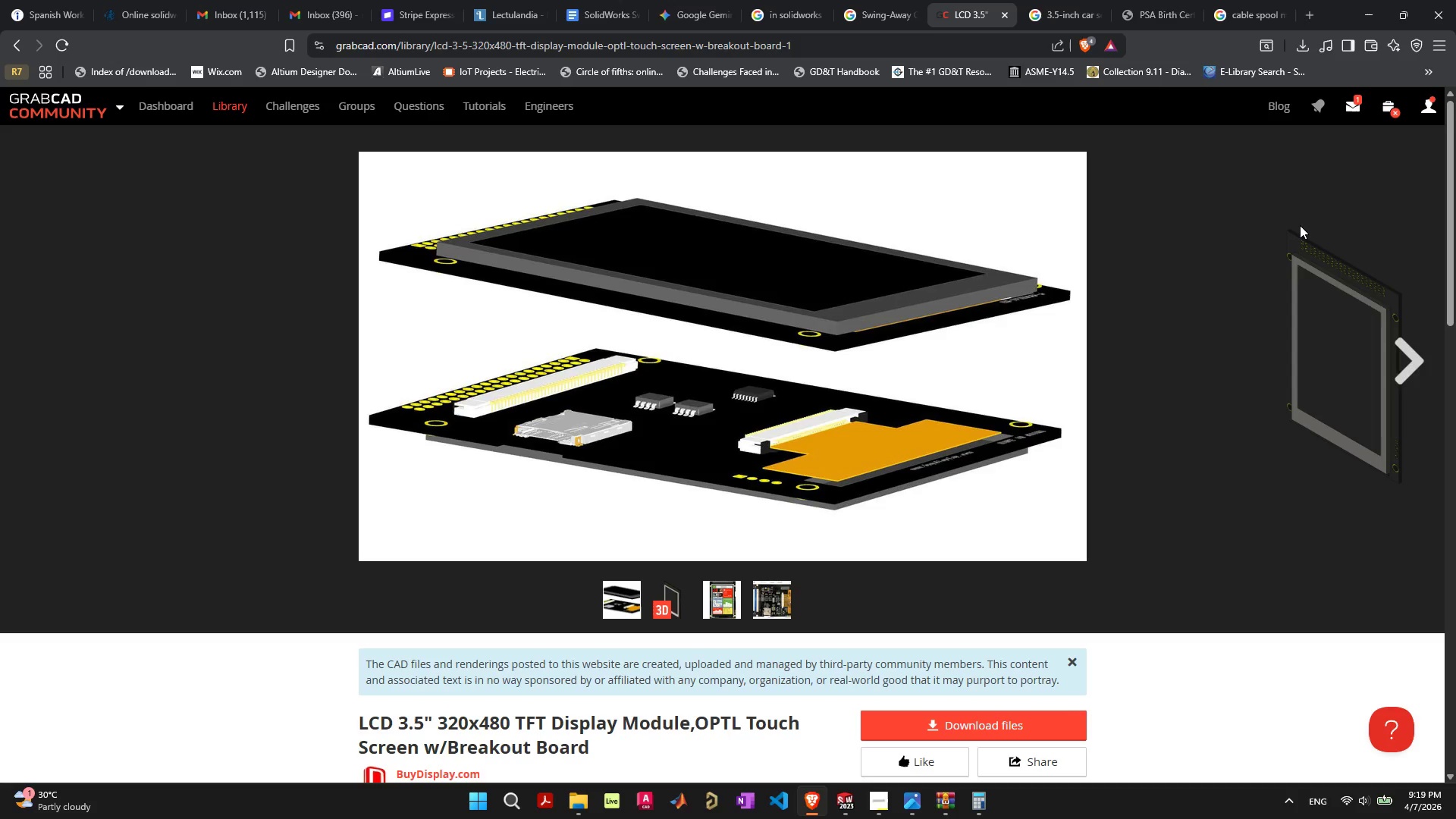 
left_click([1416, 361])
 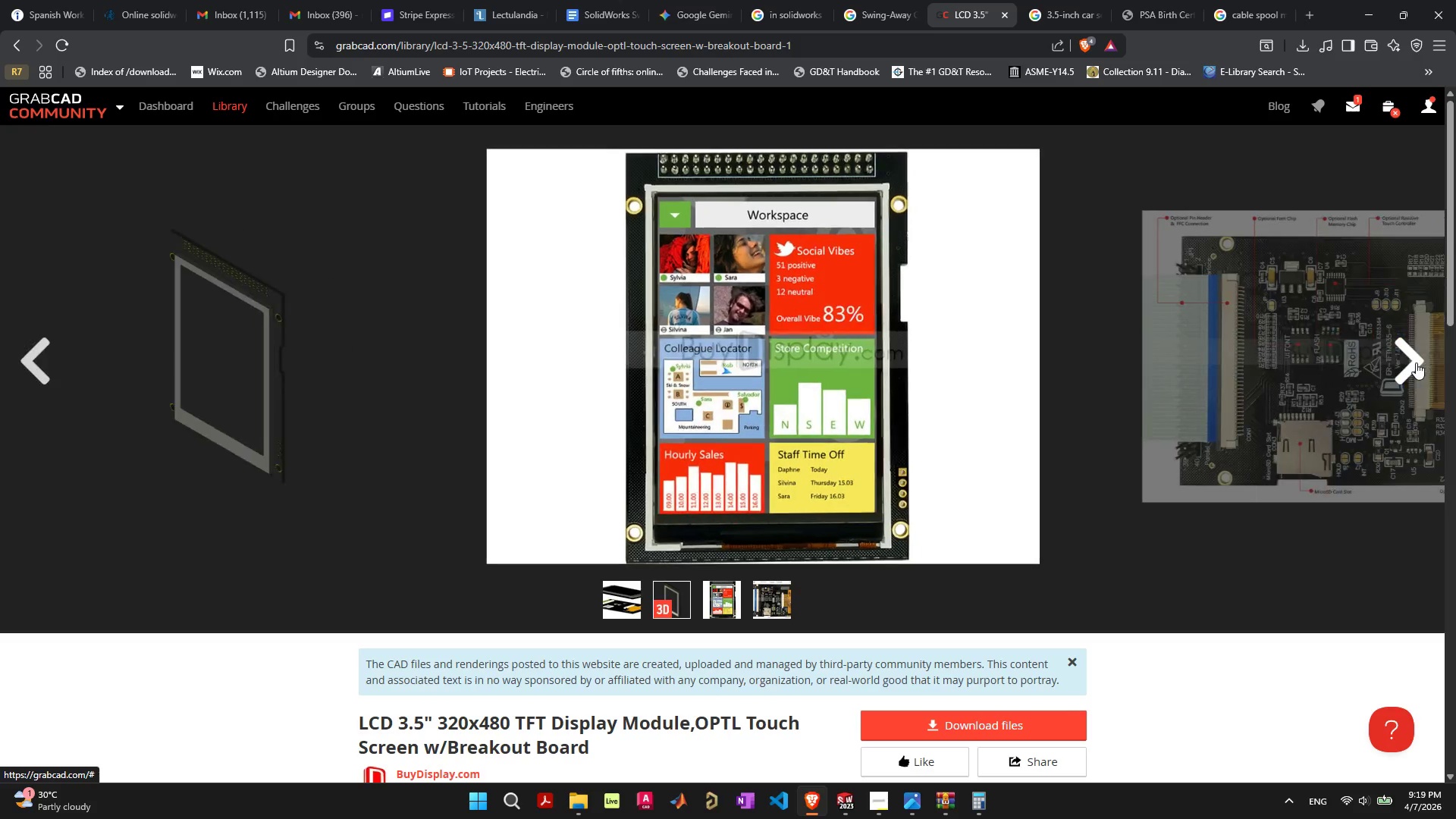 
left_click([1416, 362])
 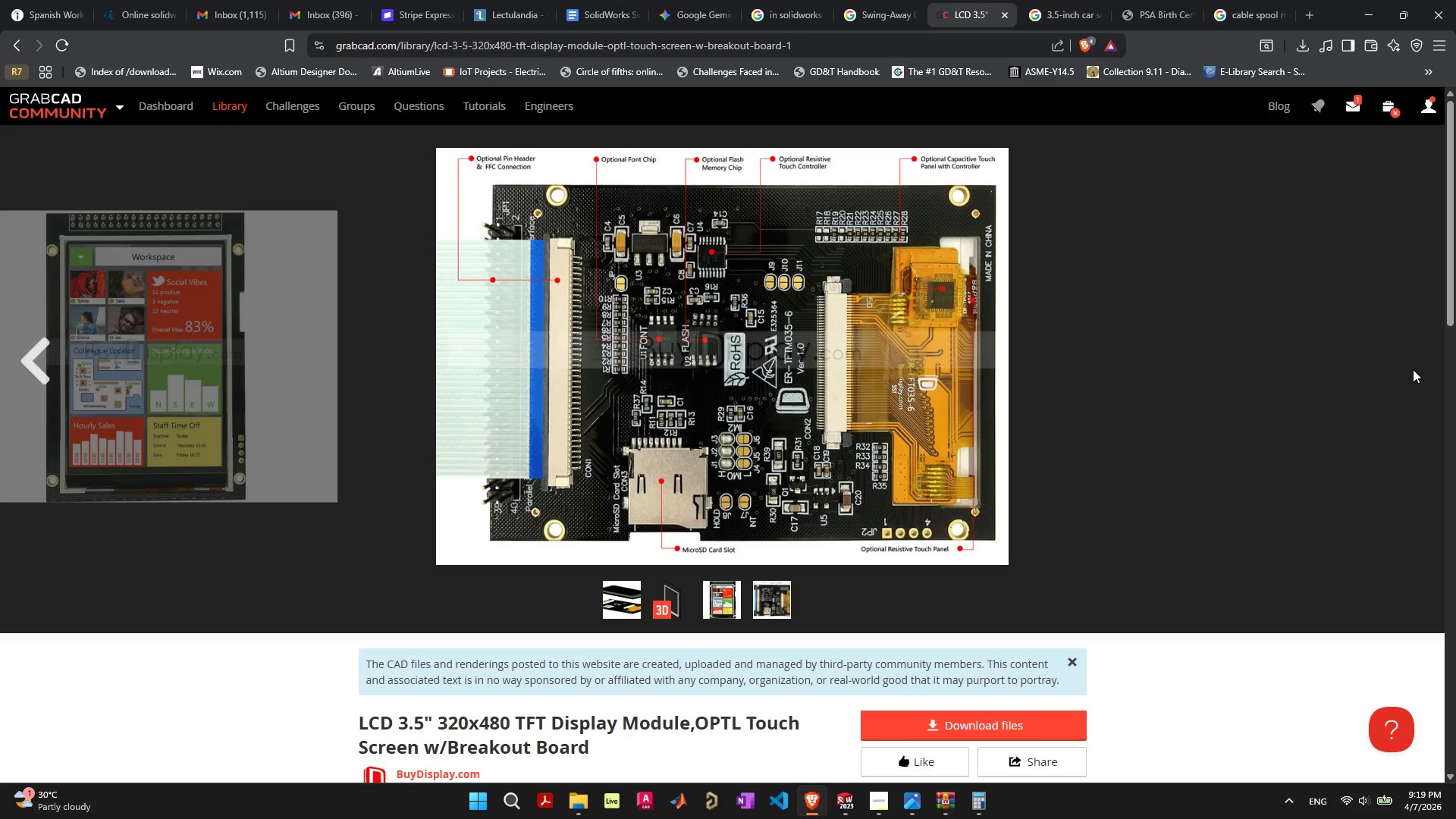 
scroll: coordinate [1116, 496], scroll_direction: down, amount: 9.0
 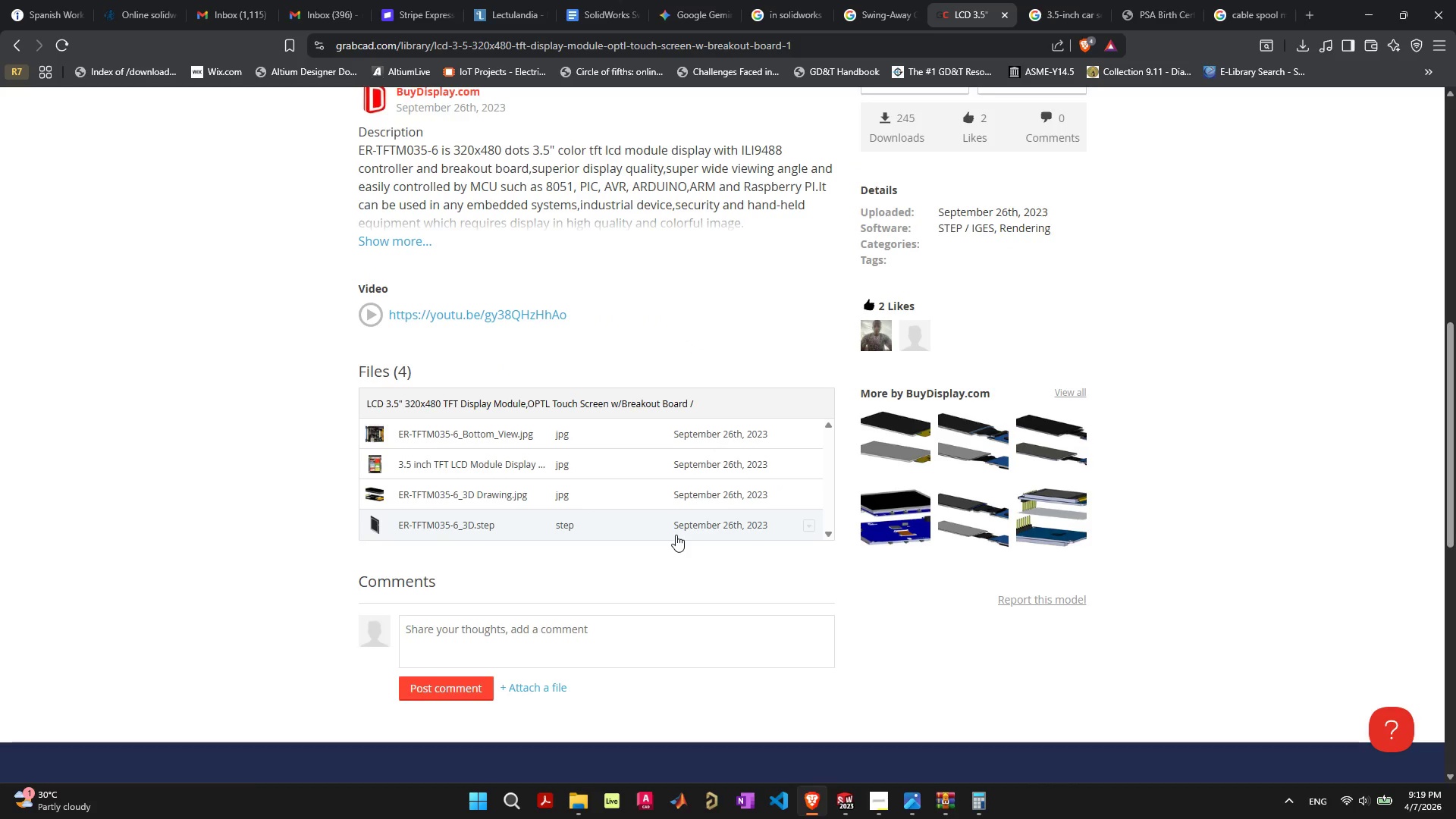 
 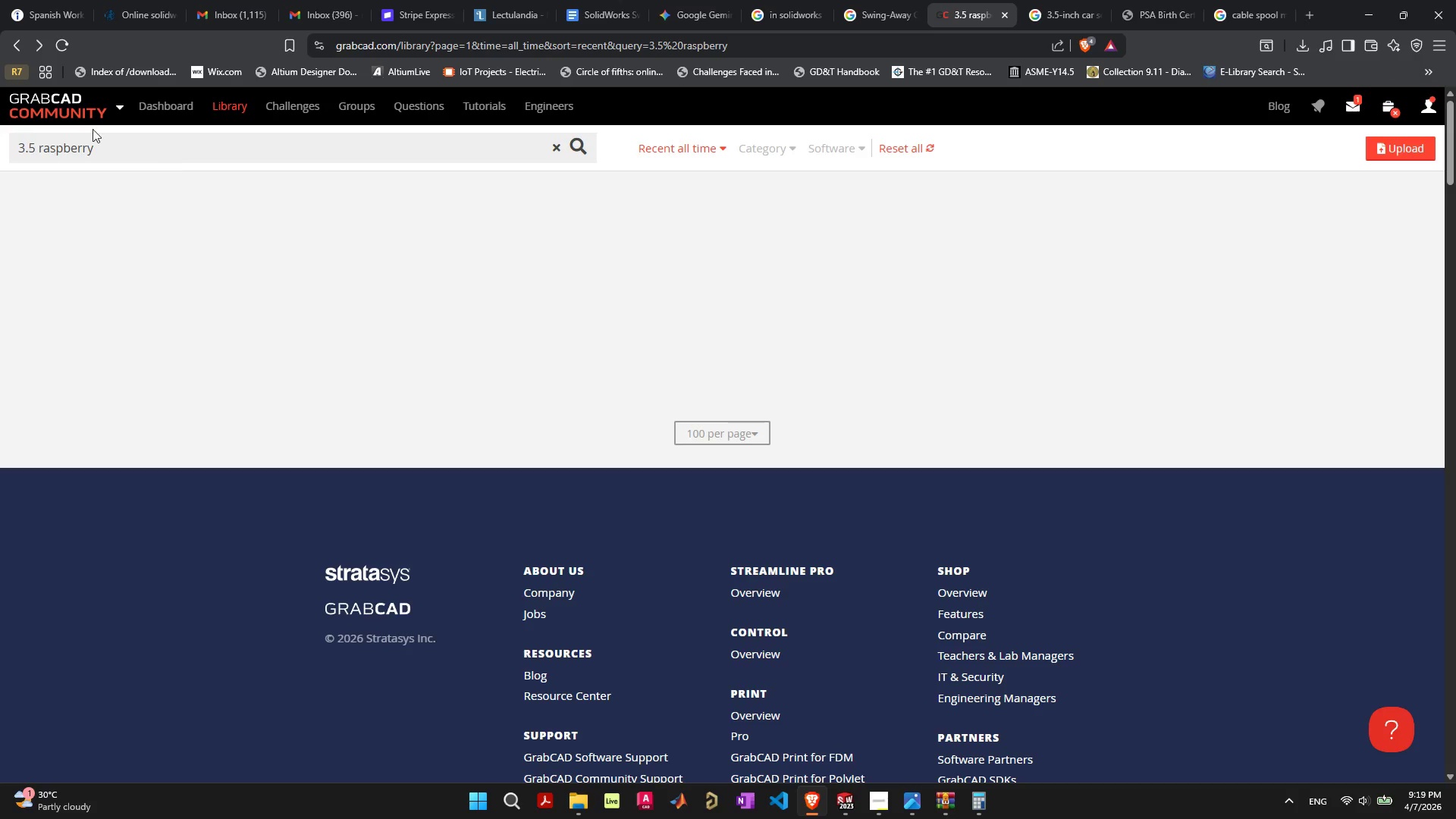 
left_click_drag(start_coordinate=[102, 149], to_coordinate=[38, 151])
 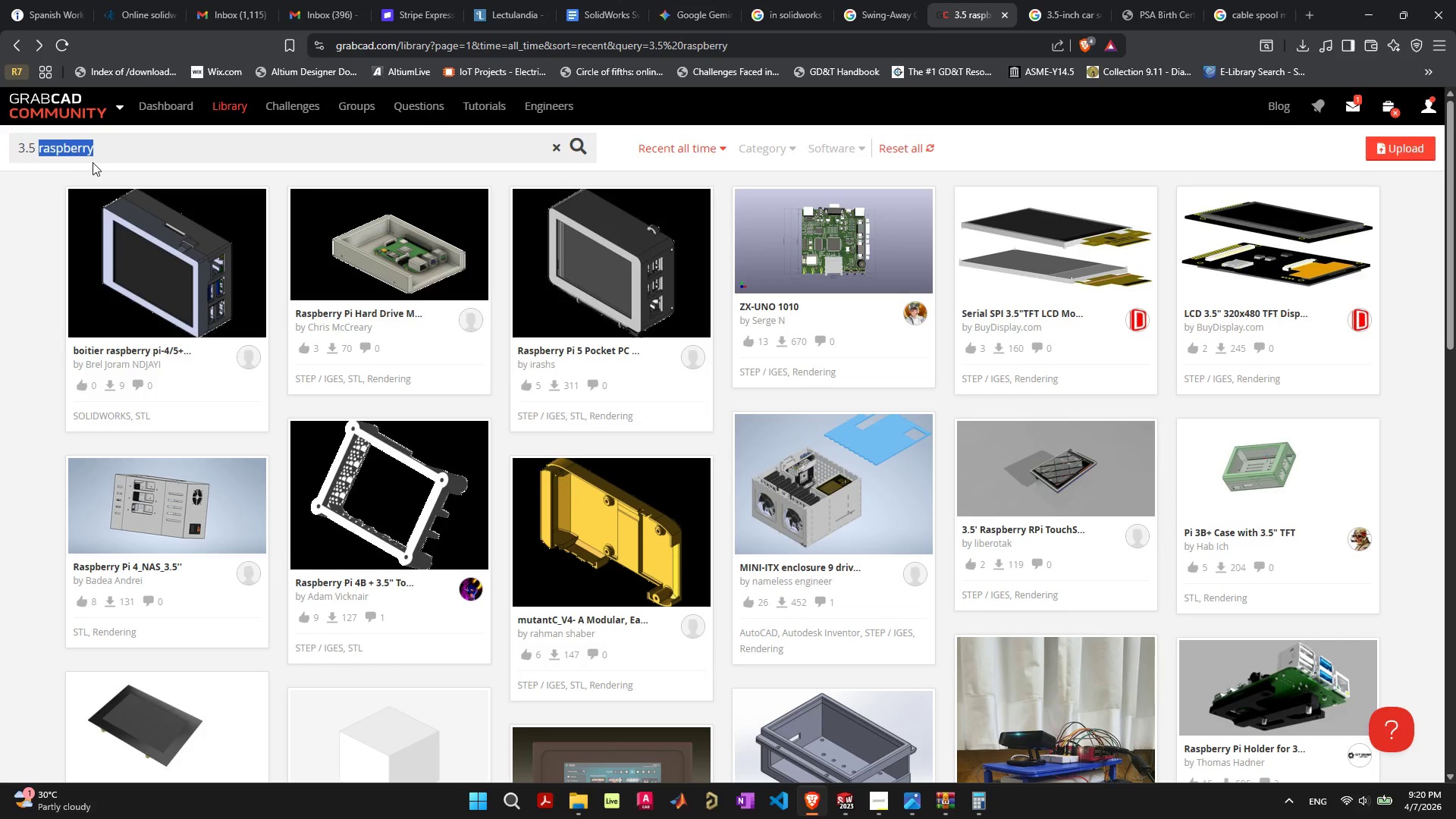 
wait(6.78)
 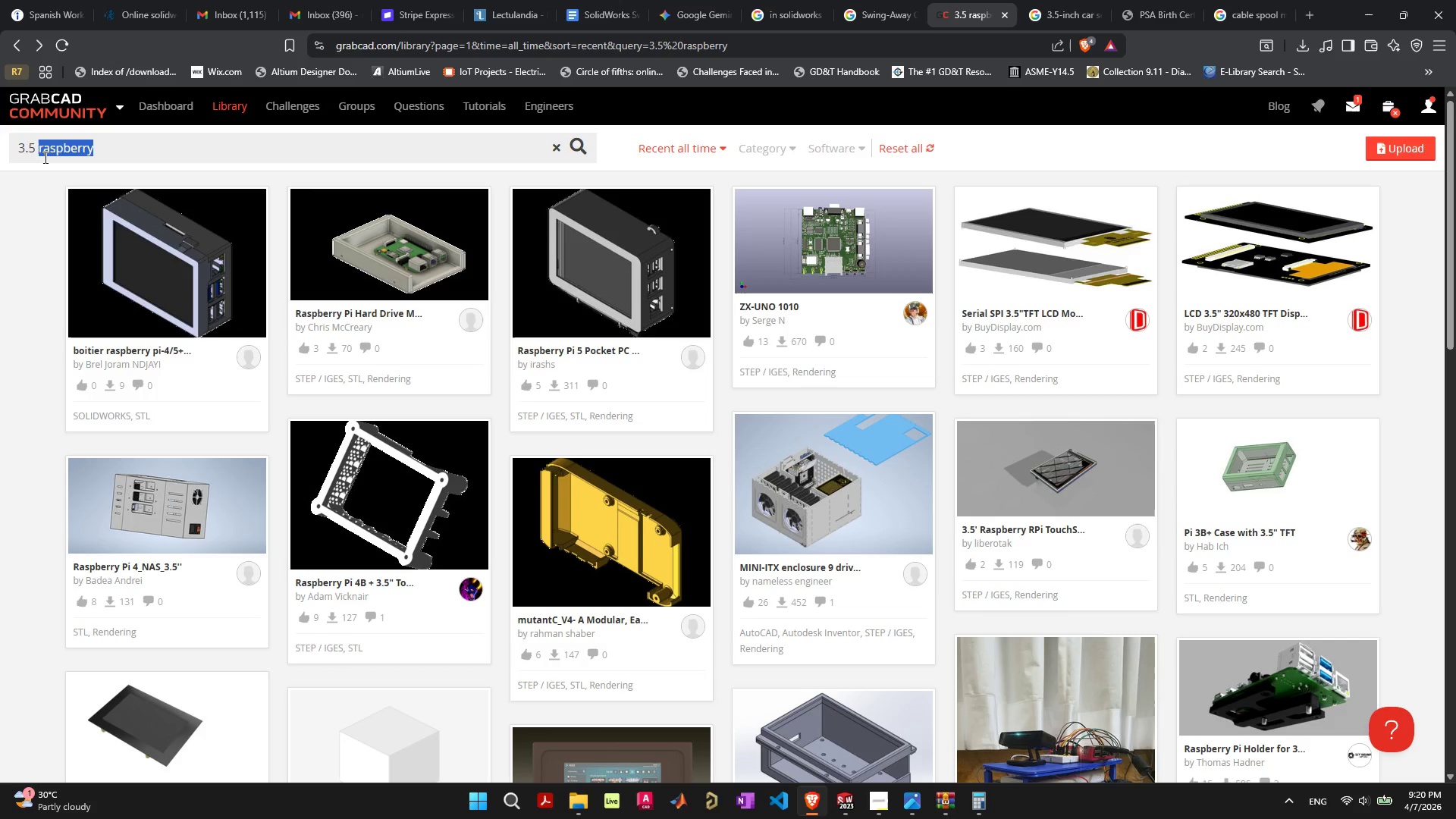 
left_click([42, 143])
 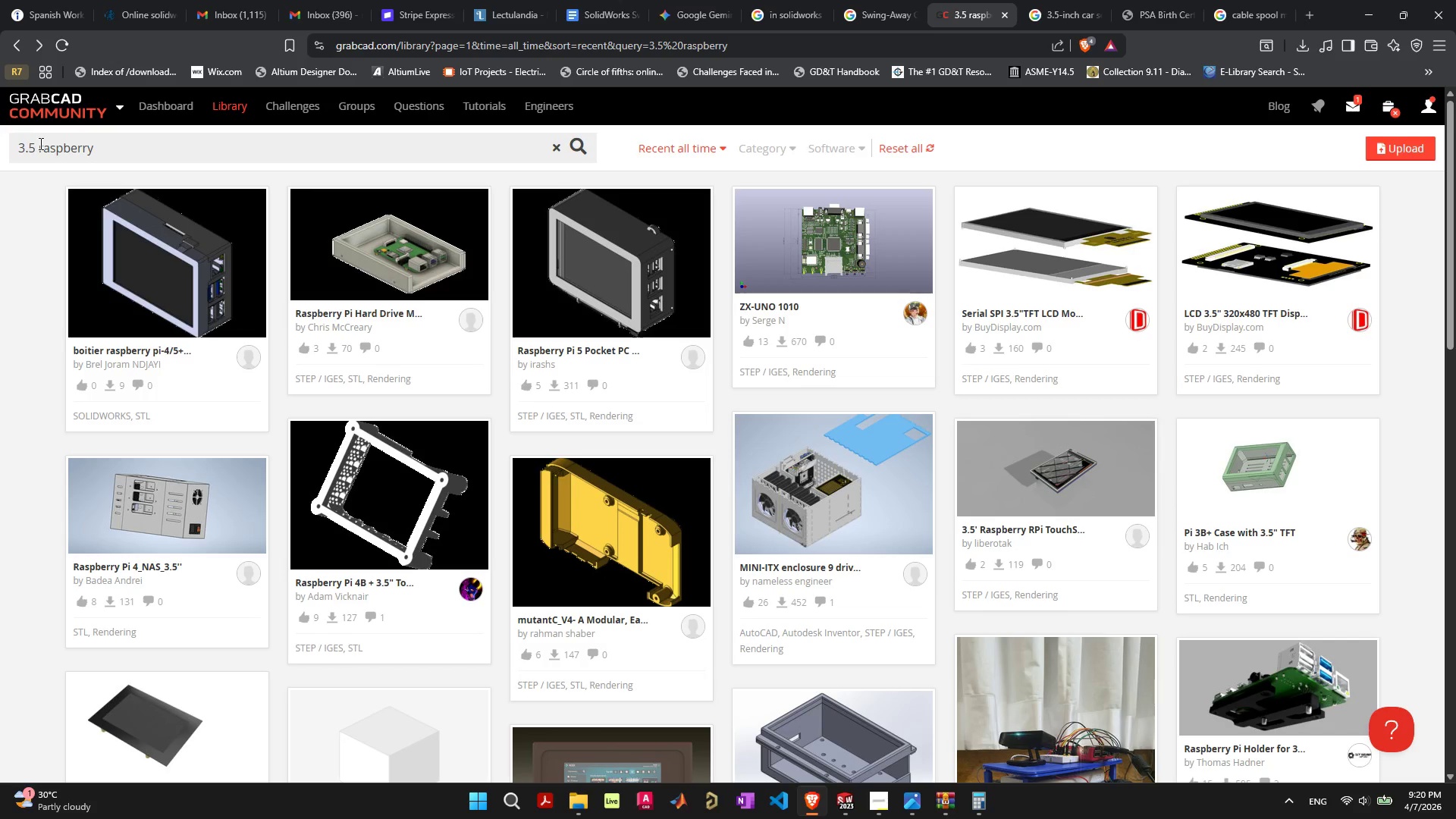 
left_click_drag(start_coordinate=[39, 143], to_coordinate=[11, 145])
 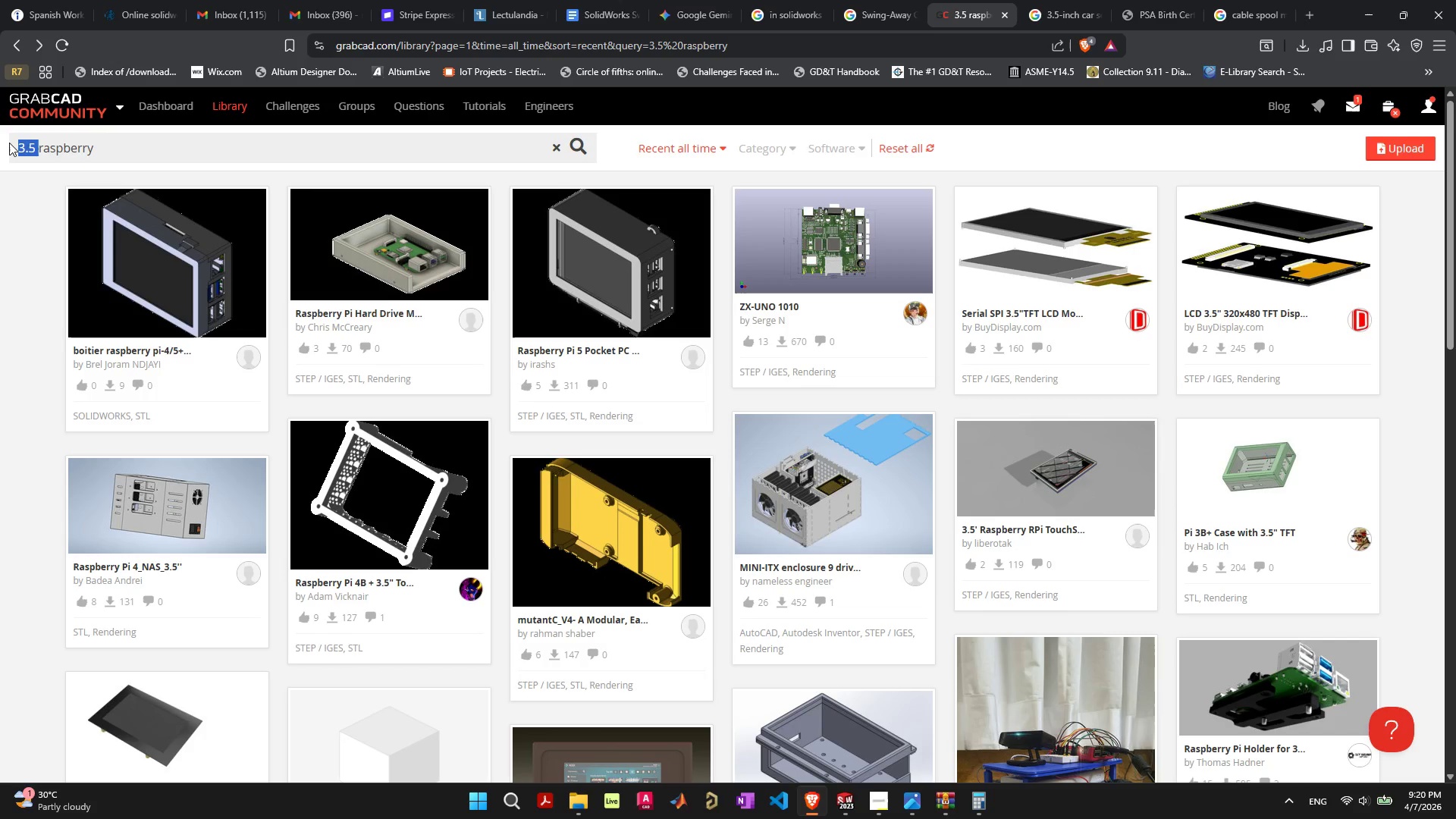 
key(Backspace)
 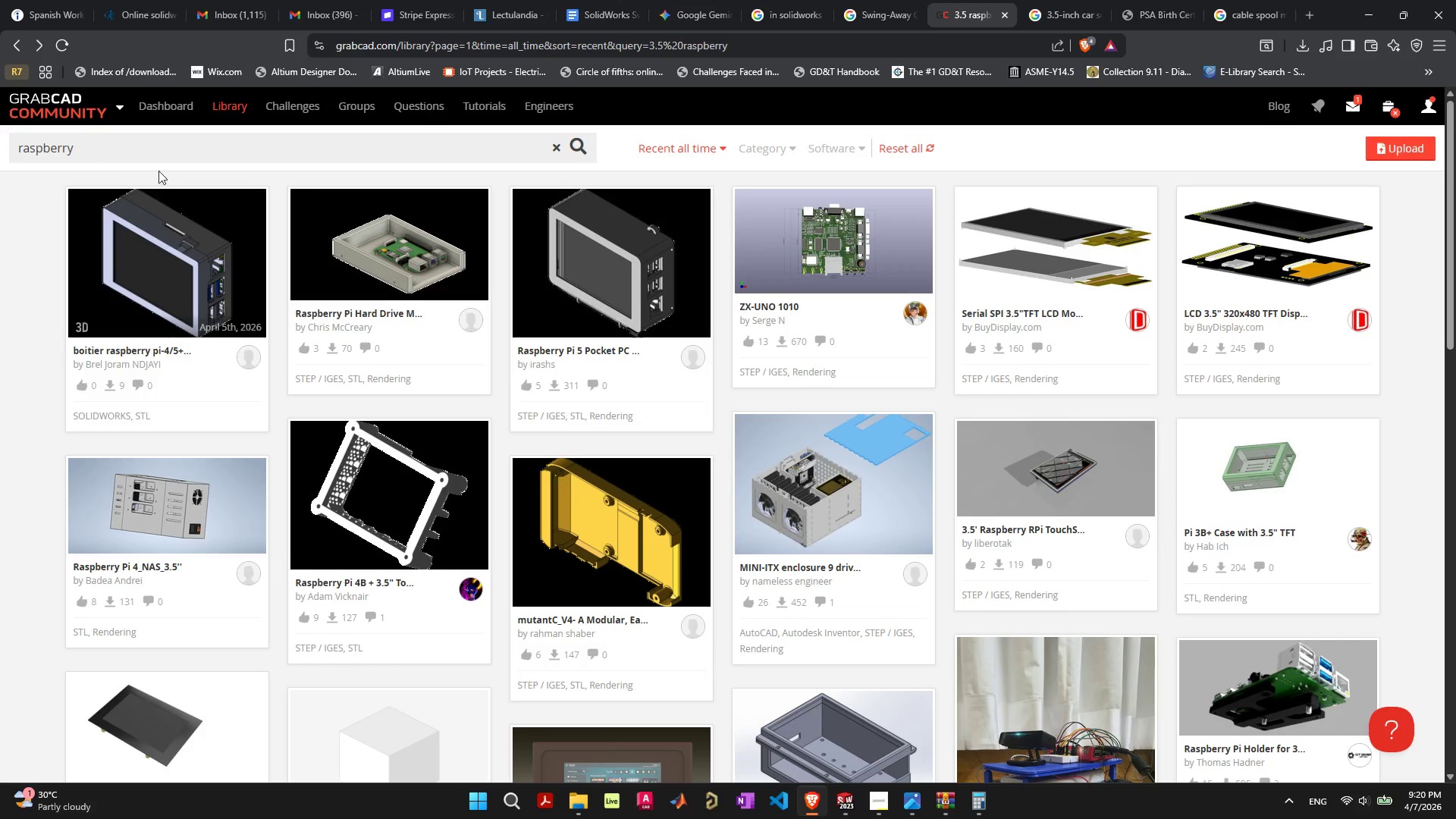 
left_click([155, 154])
 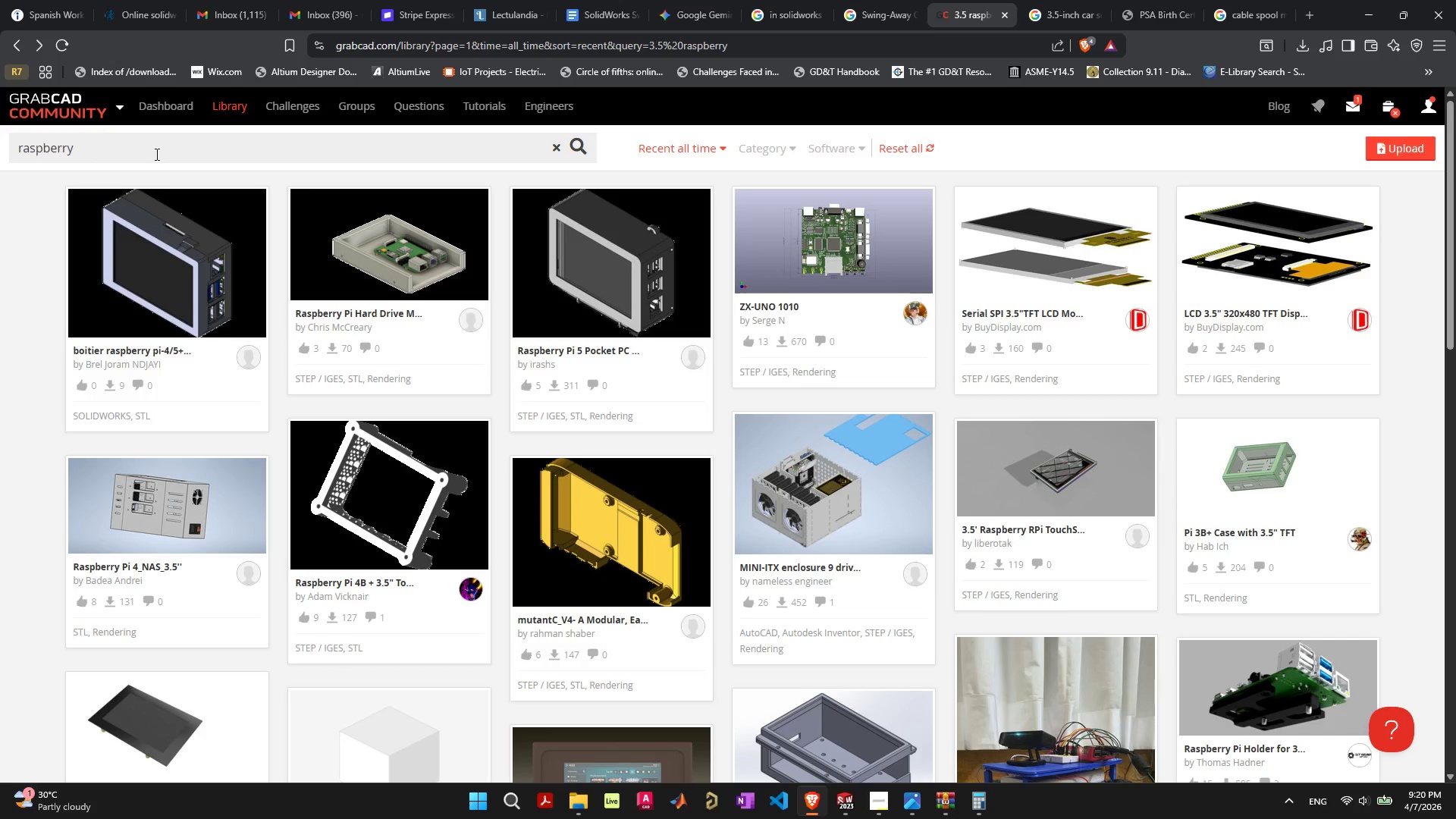 
type( pi 5)
 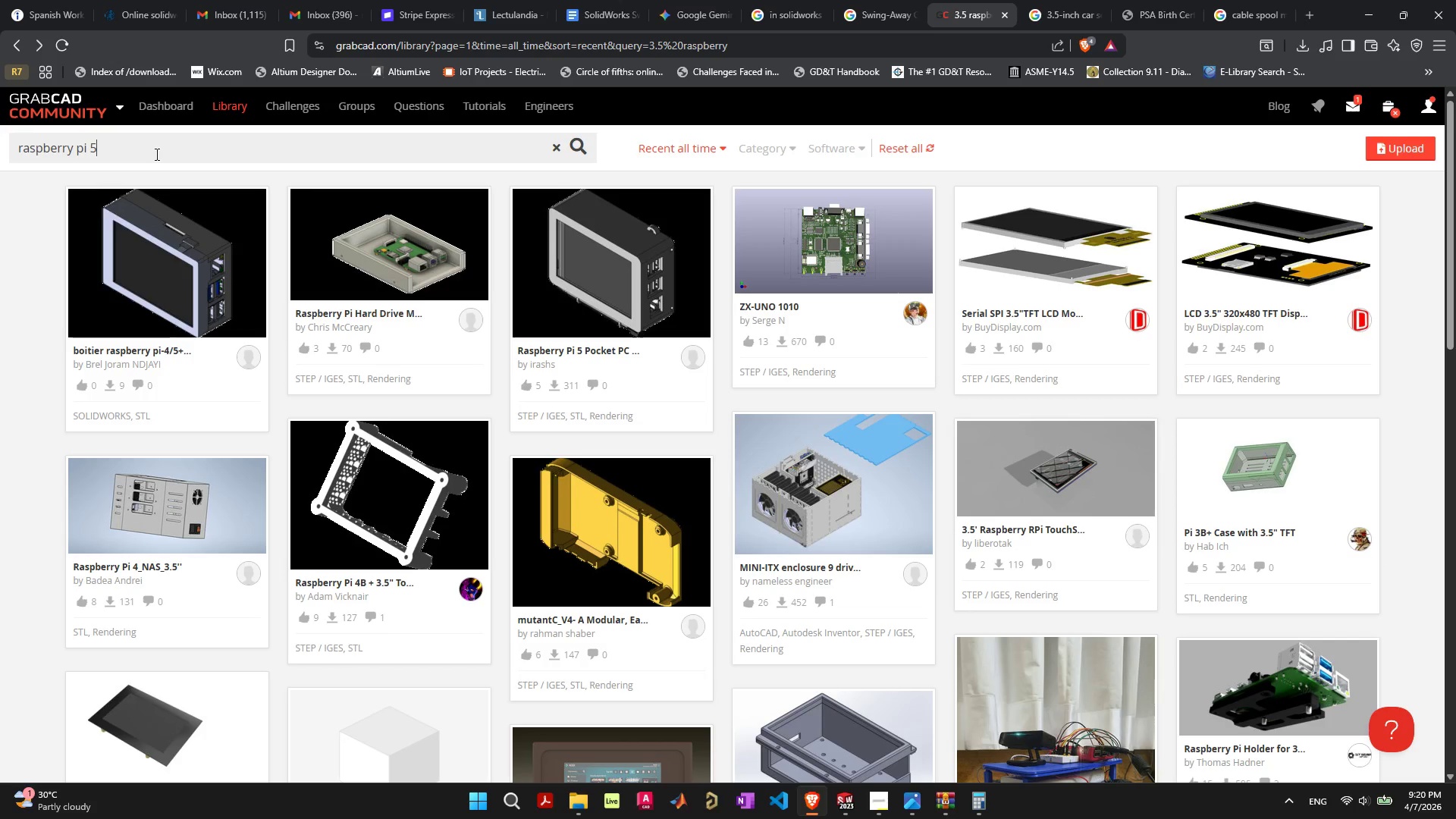 
key(Enter)
 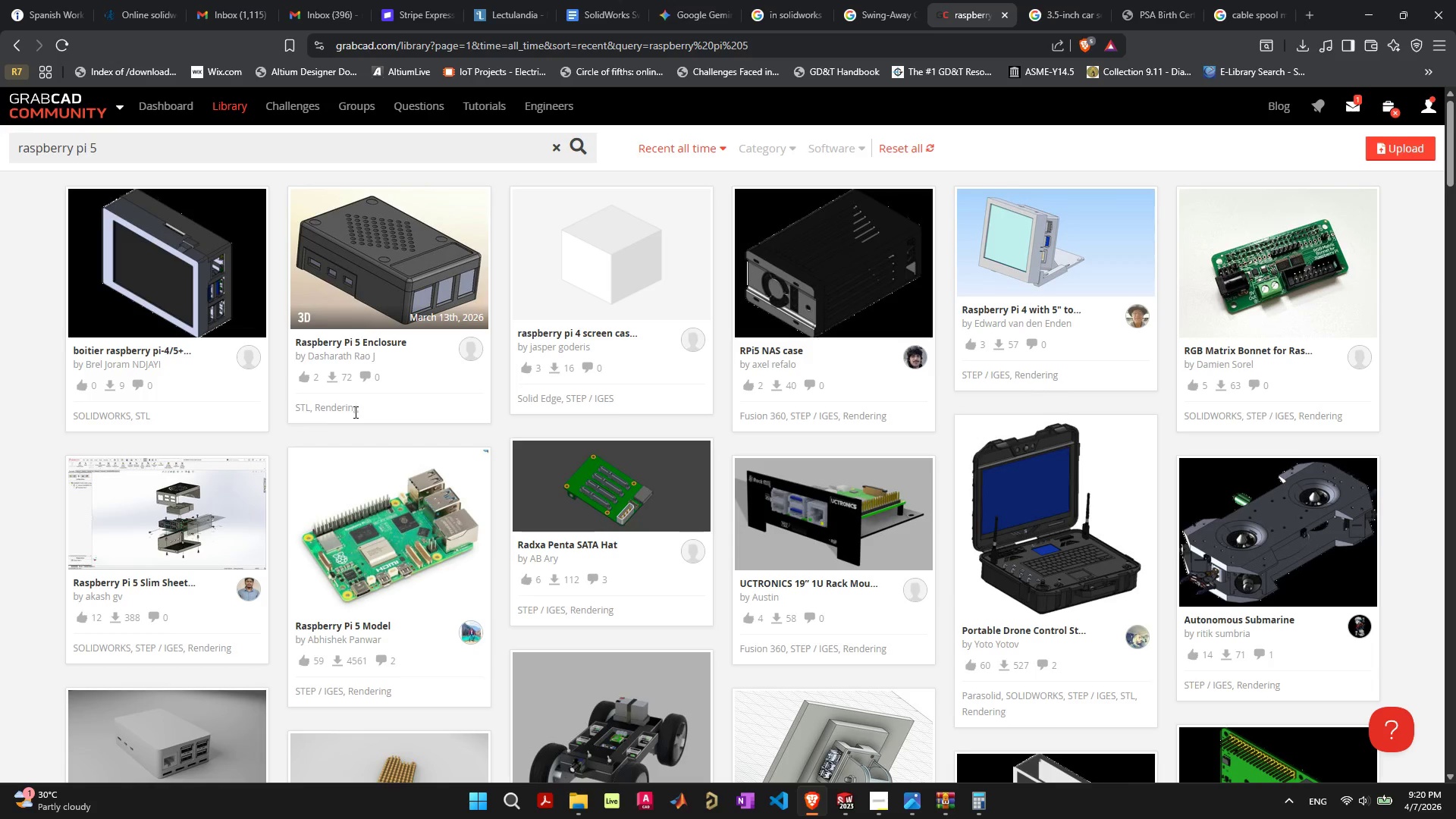 
wait(25.45)
 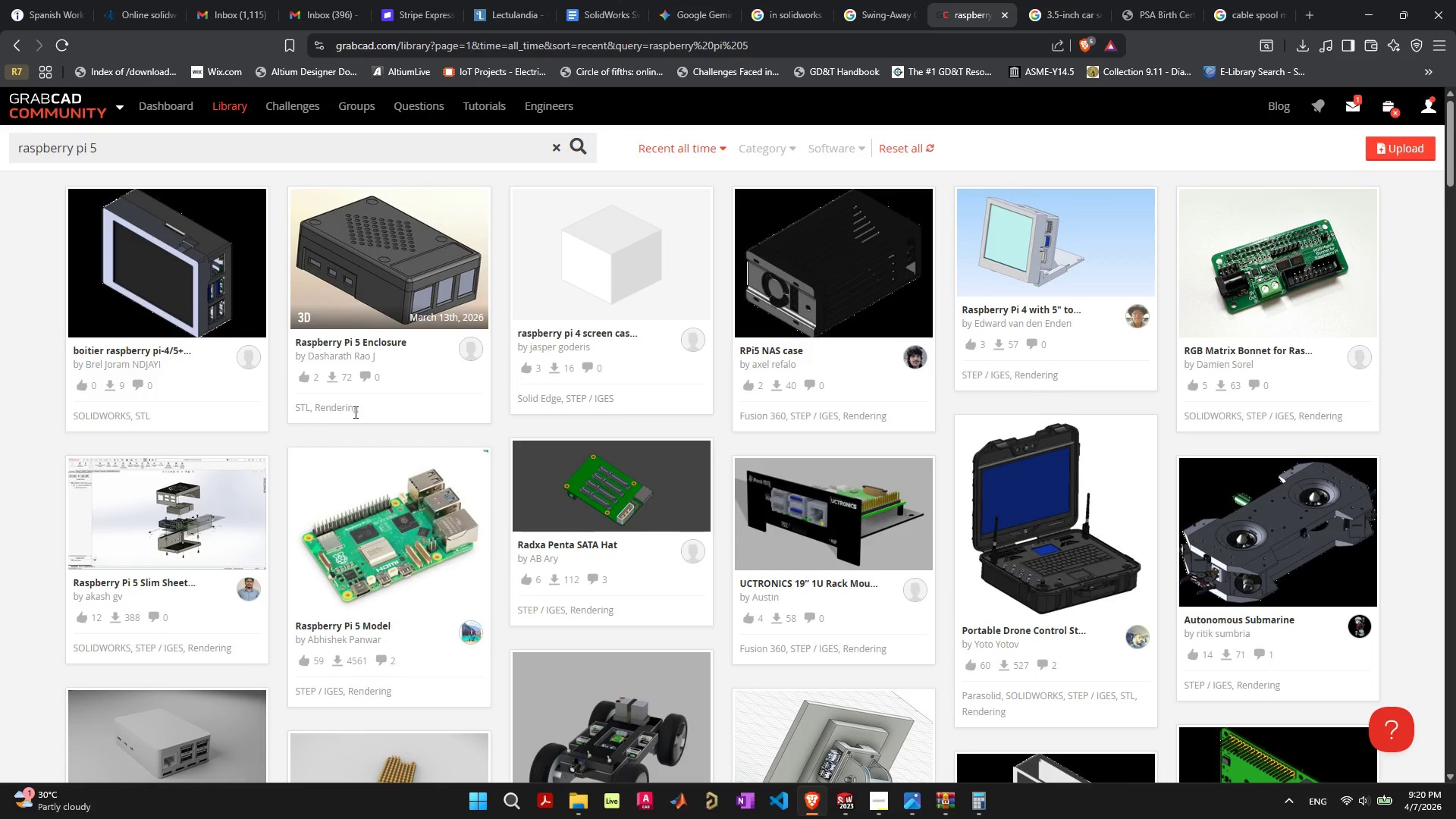 
left_click([369, 513])
 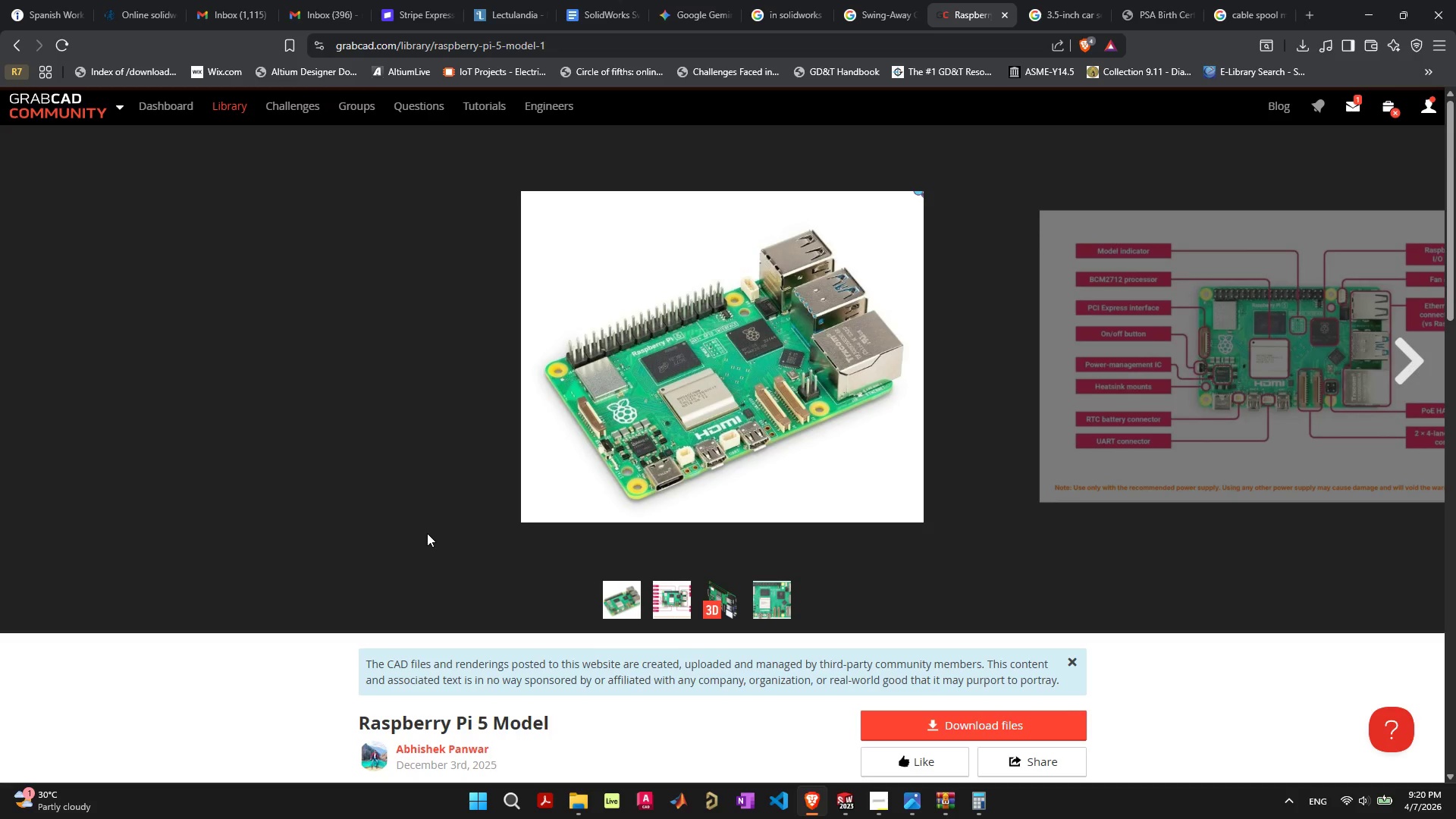 
scroll: coordinate [611, 538], scroll_direction: down, amount: 8.0
 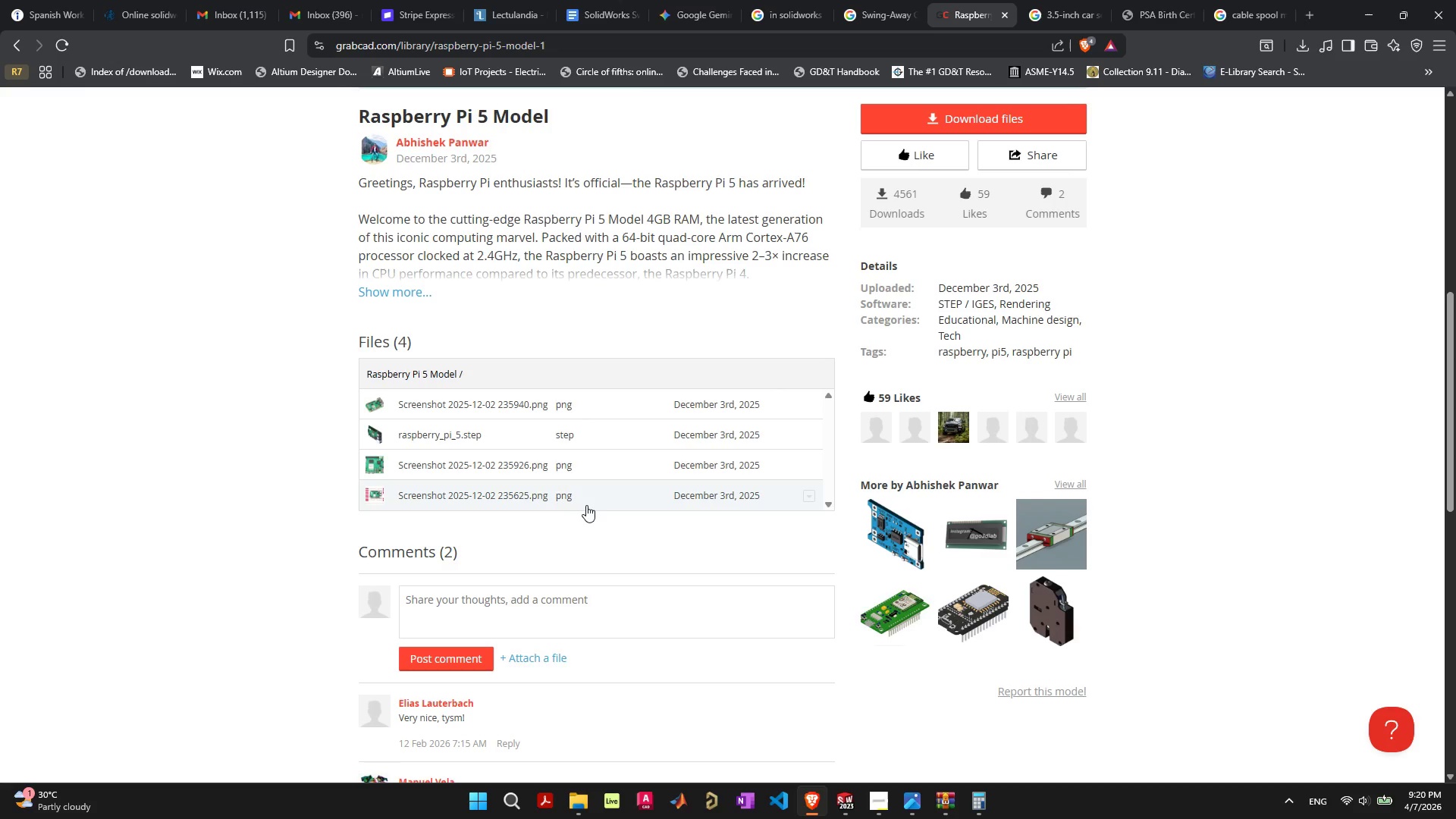 
 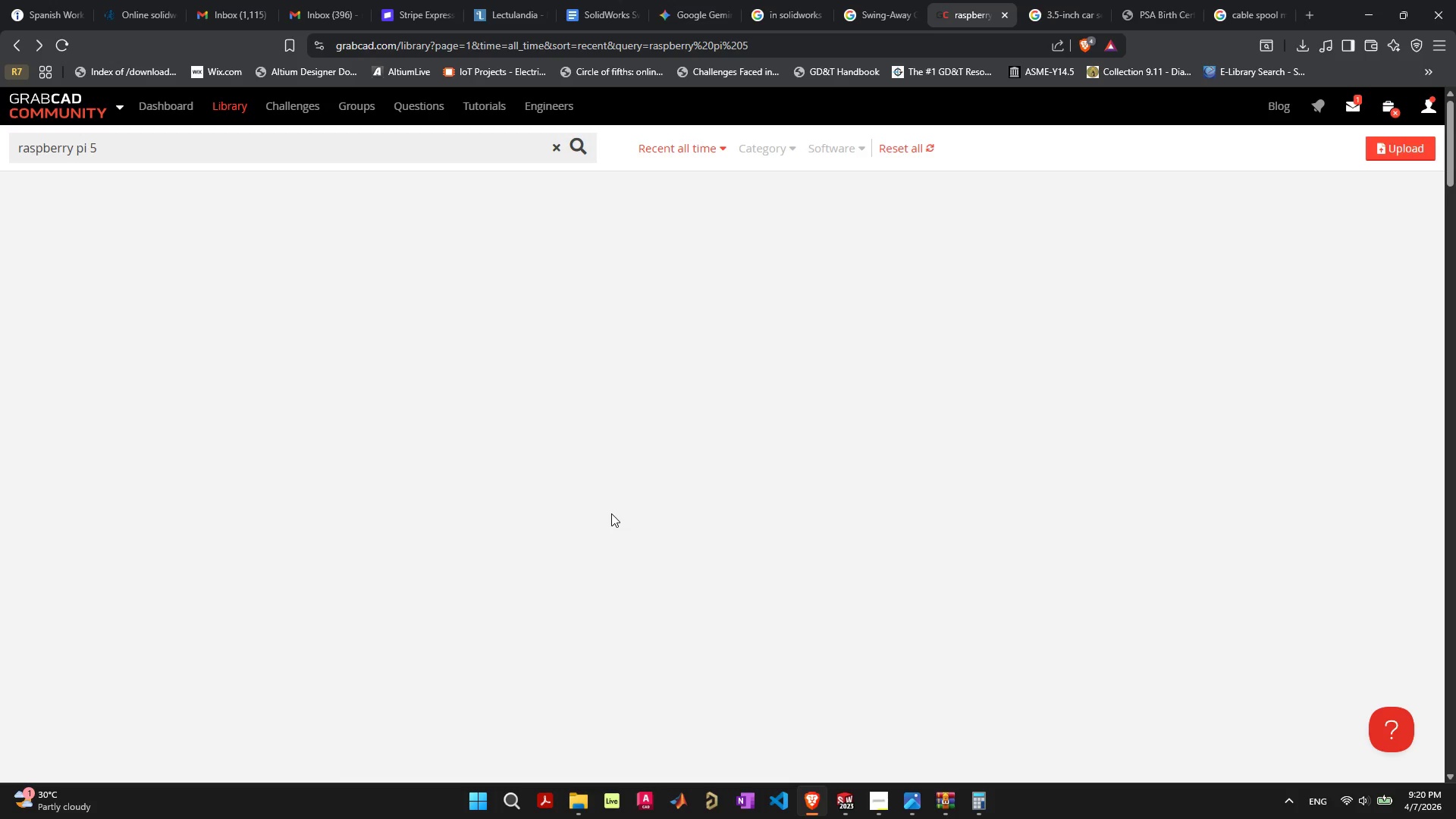 
wait(9.47)
 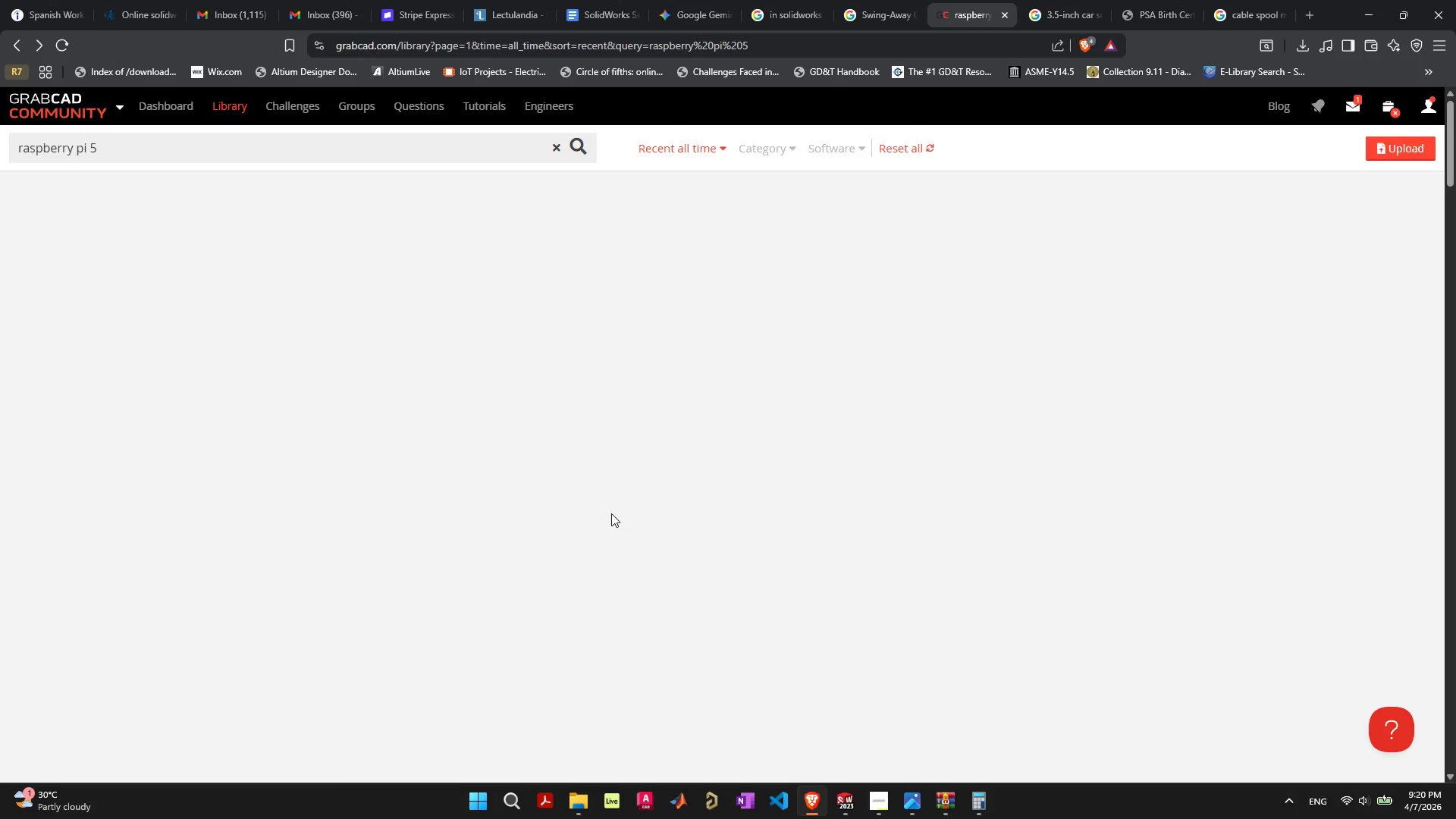 
scroll: coordinate [823, 504], scroll_direction: down, amount: 3.0
 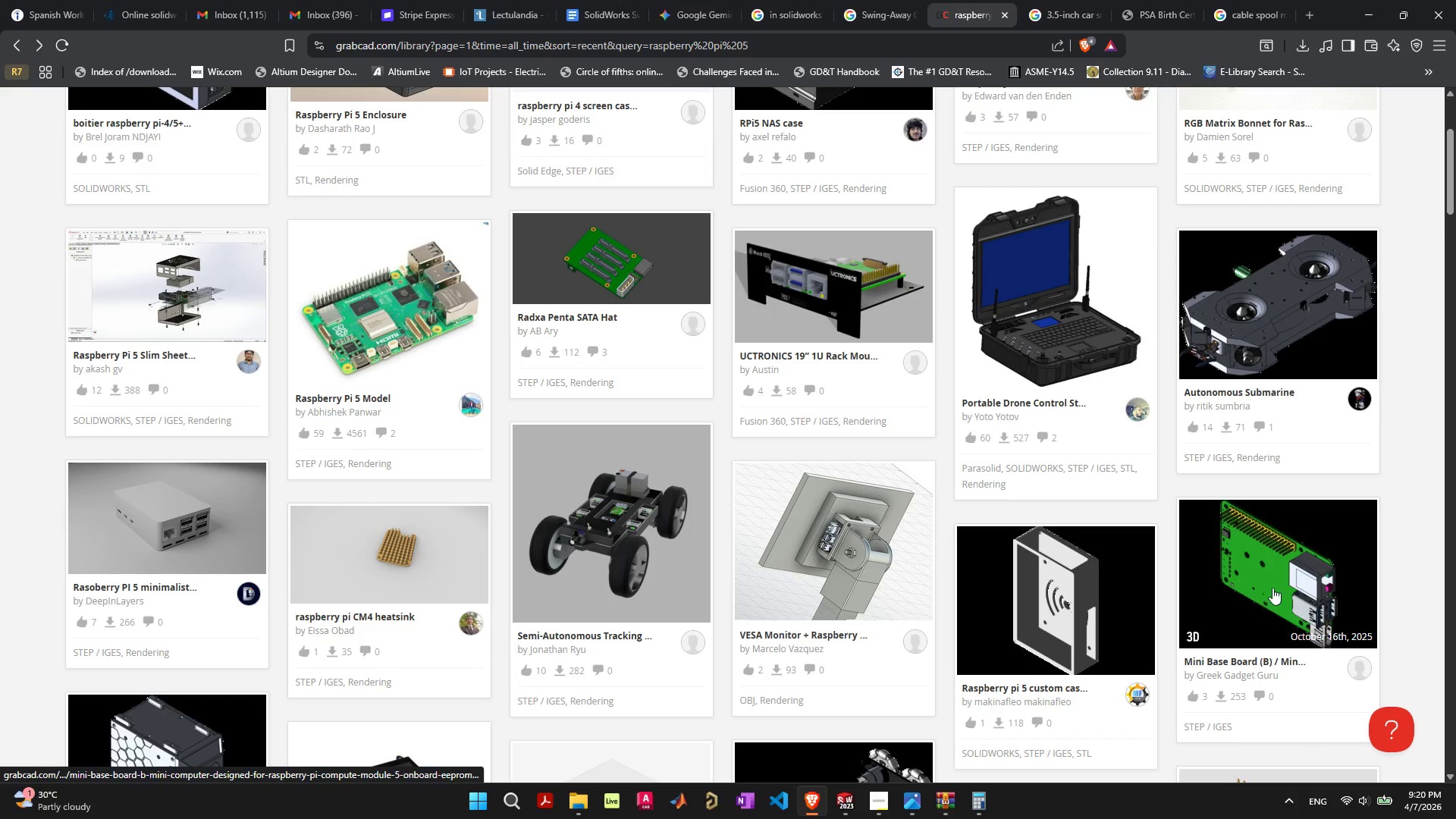 
left_click([1272, 585])
 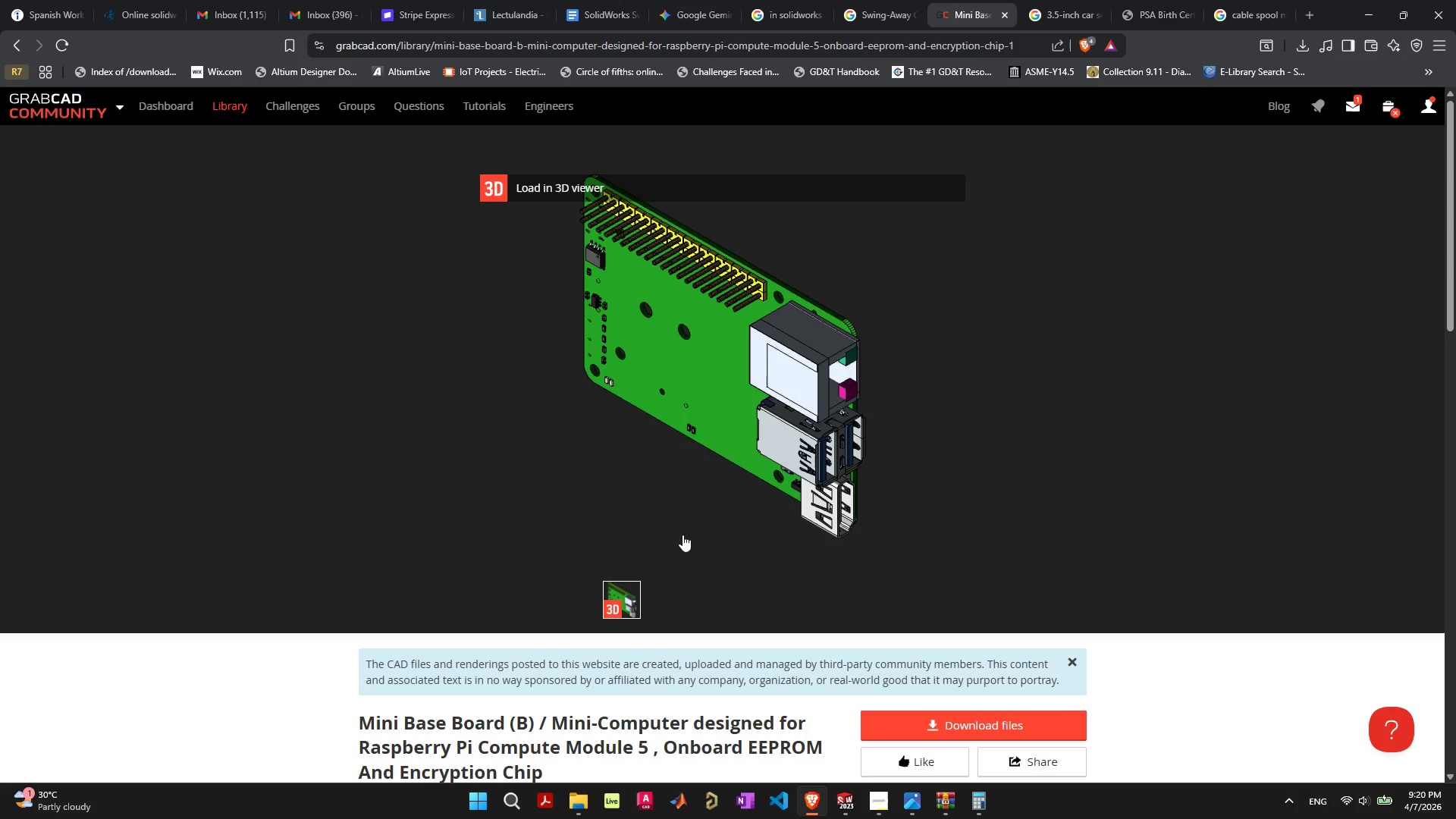 
scroll: coordinate [738, 529], scroll_direction: down, amount: 9.0
 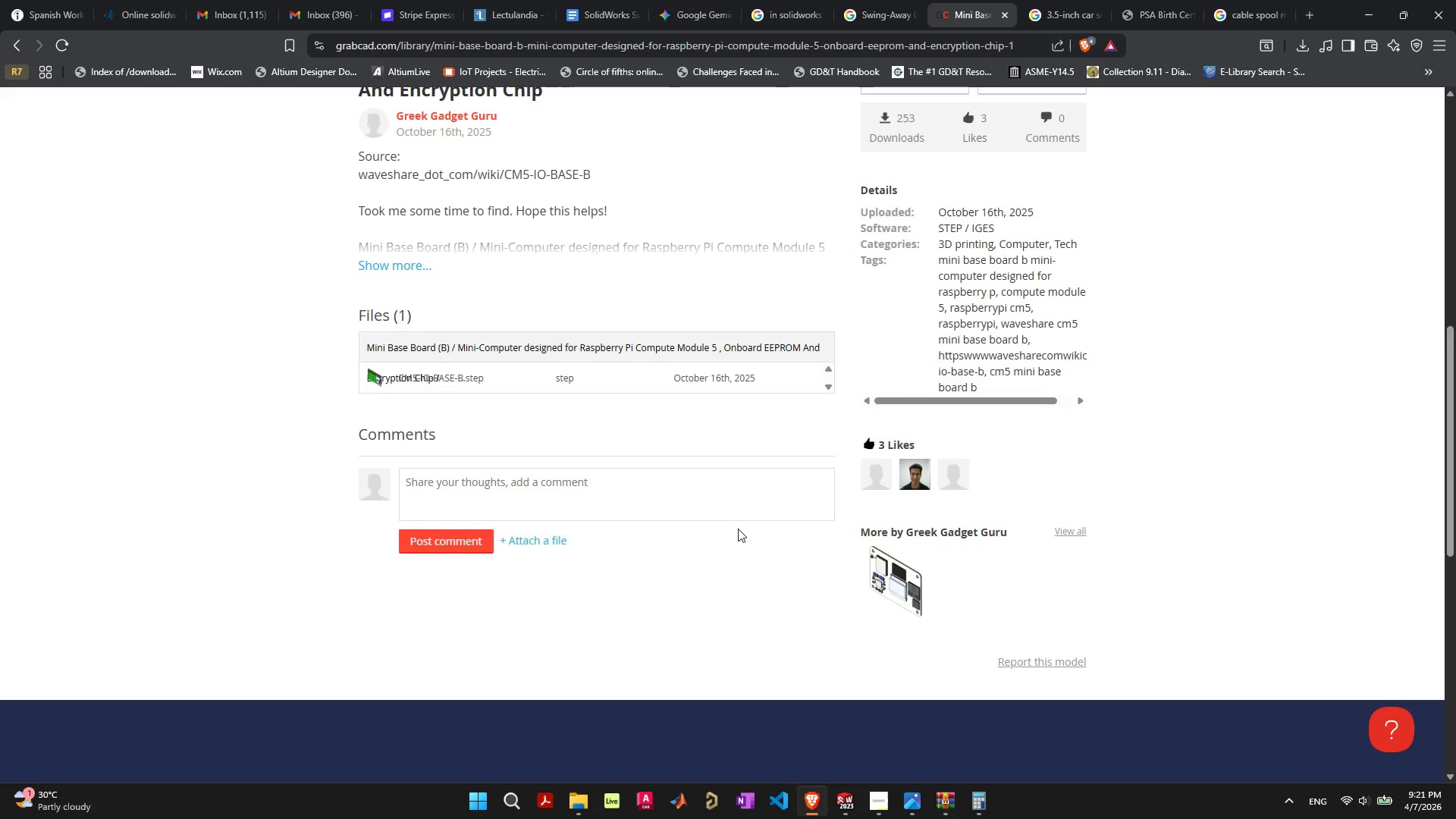 
scroll: coordinate [738, 529], scroll_direction: up, amount: 3.0
 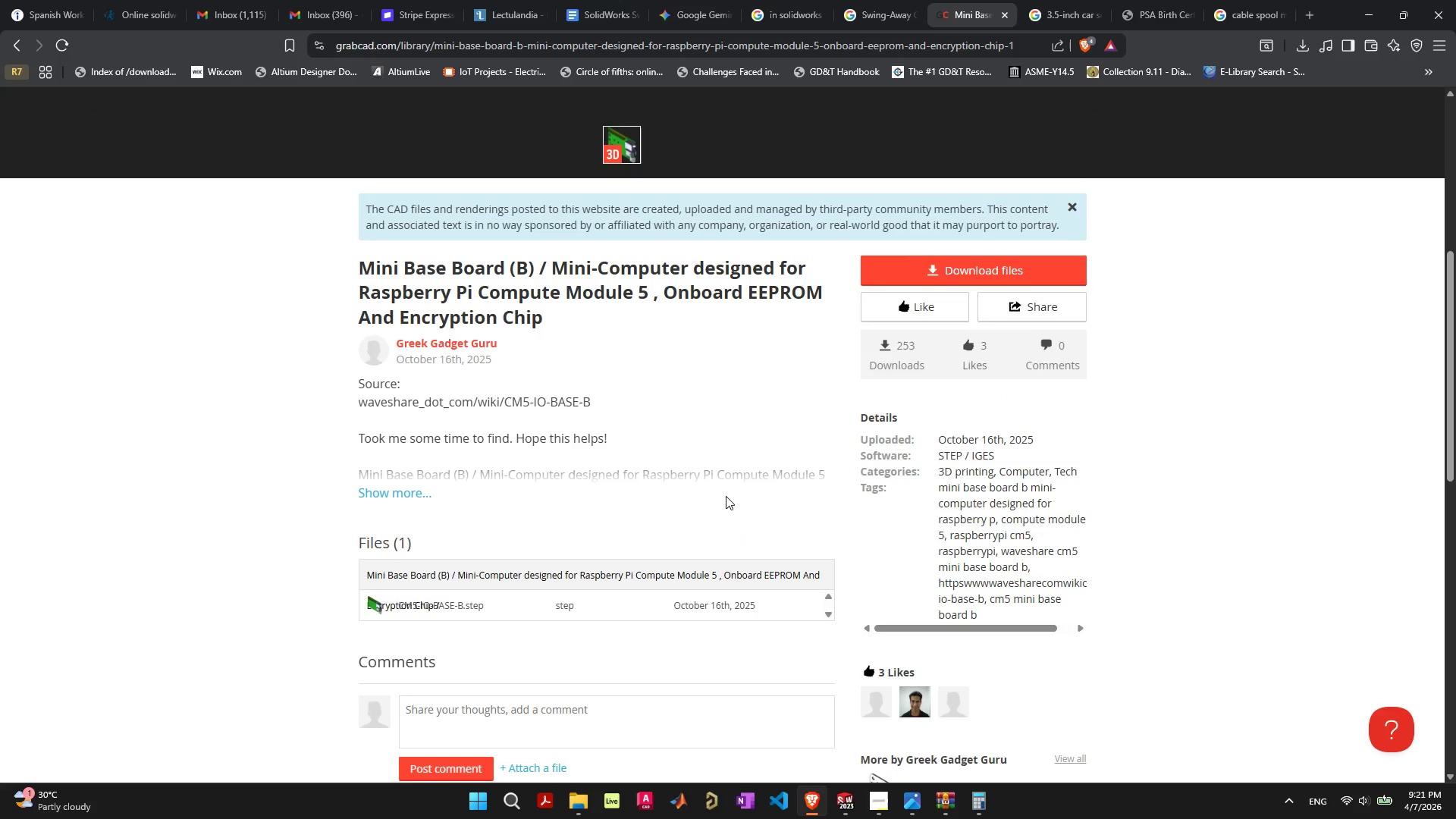 
 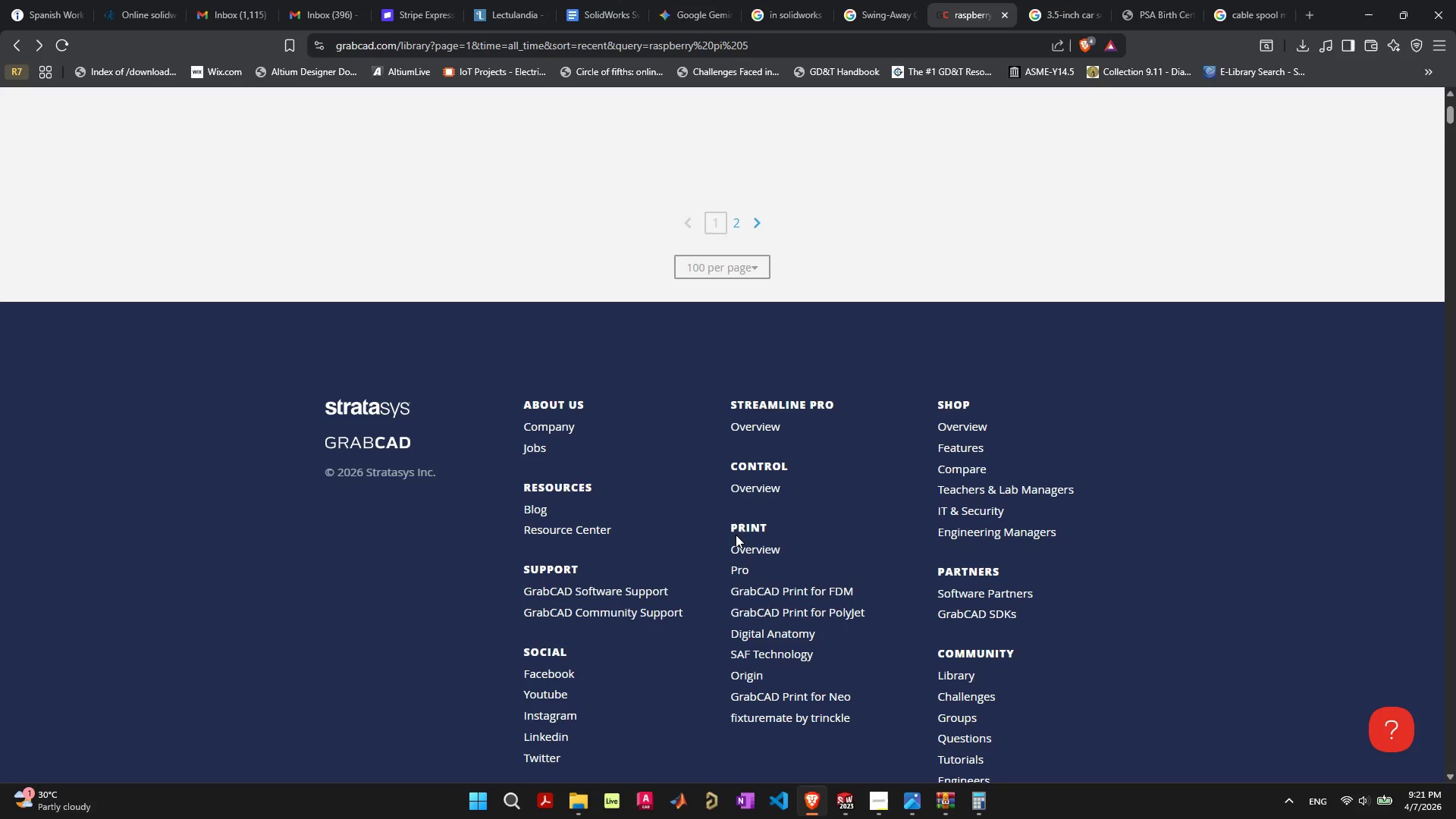 
scroll: coordinate [733, 532], scroll_direction: up, amount: 6.0
 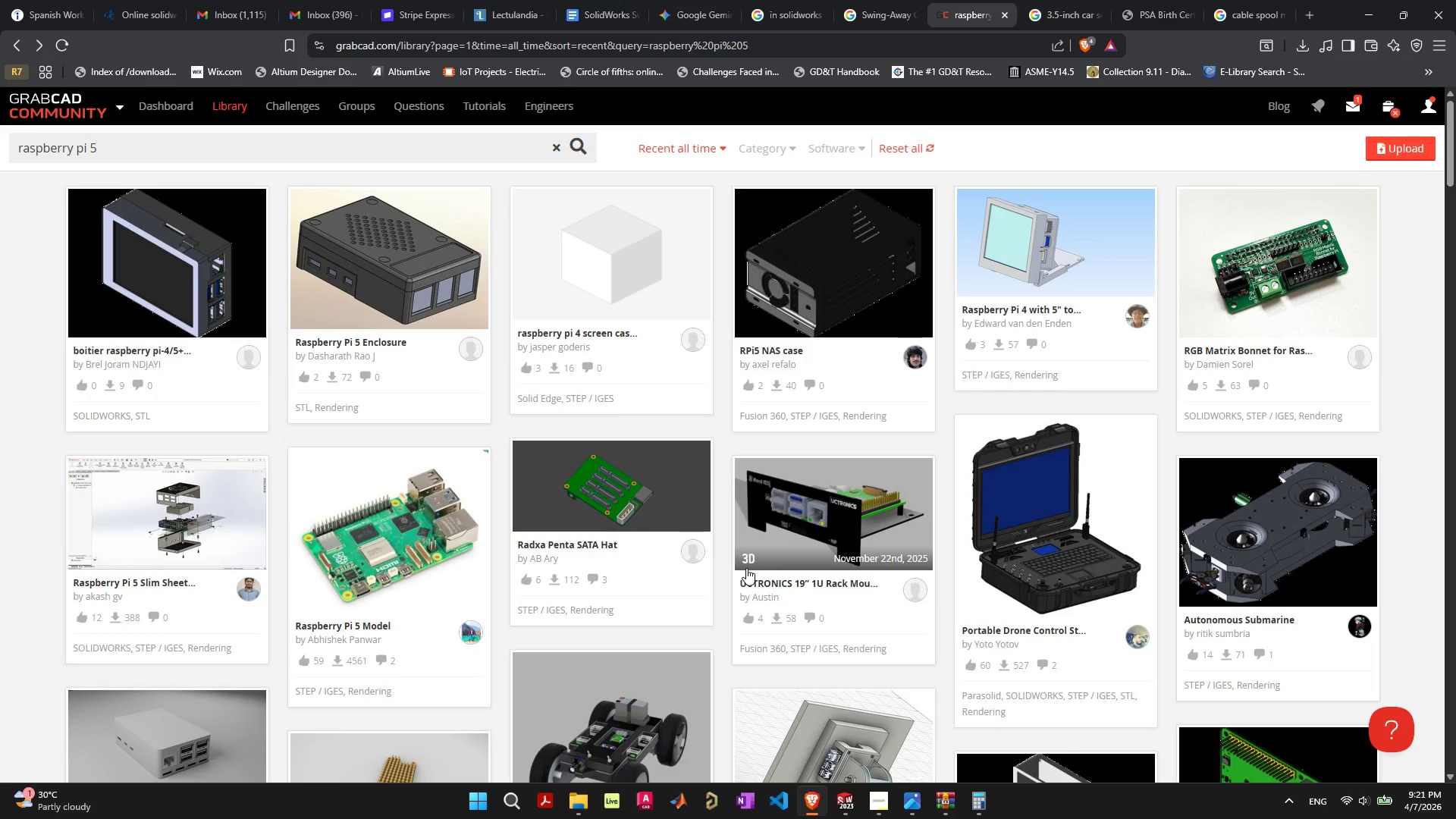 
scroll: coordinate [748, 573], scroll_direction: down, amount: 16.0
 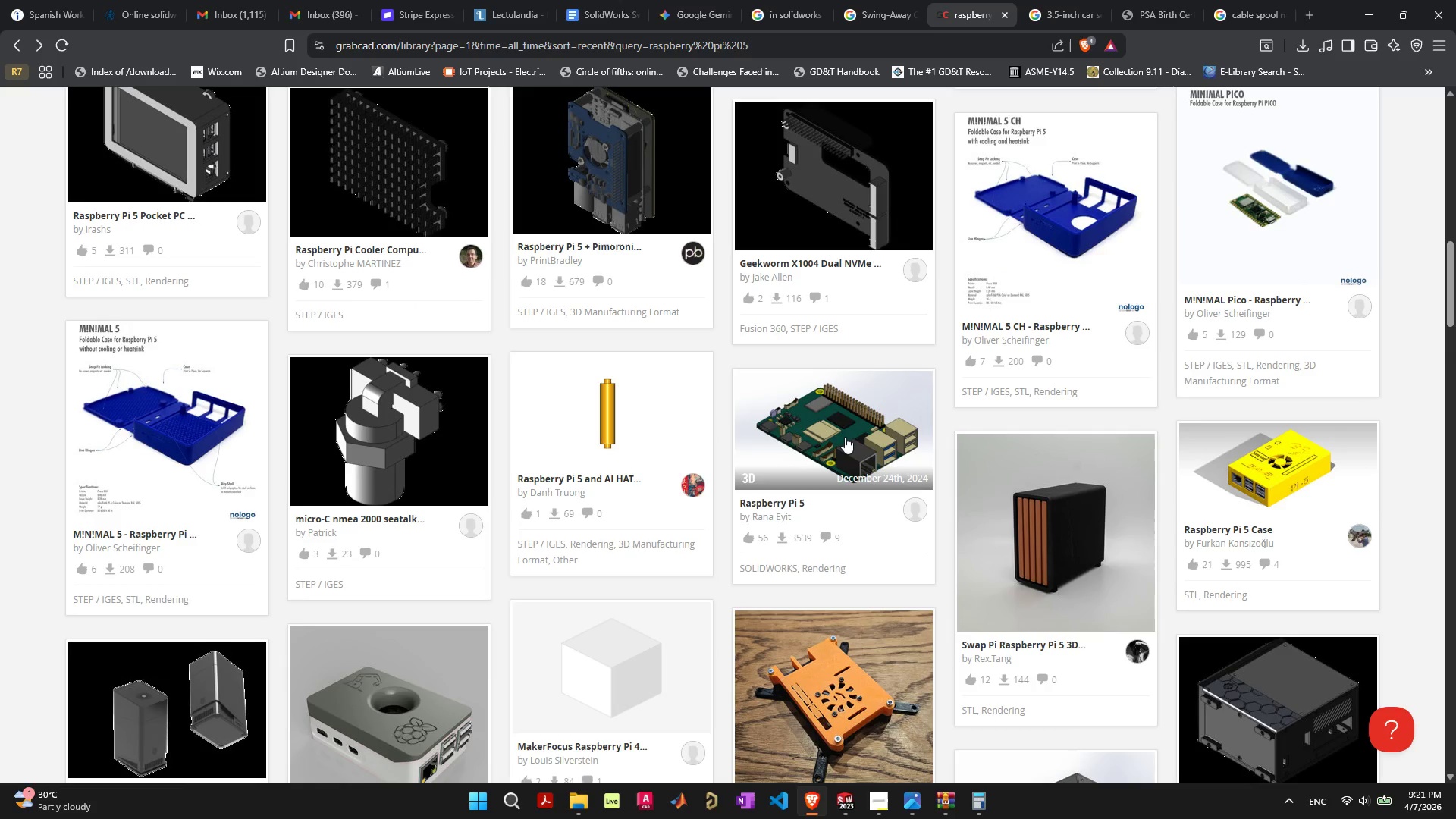 
left_click([845, 437])
 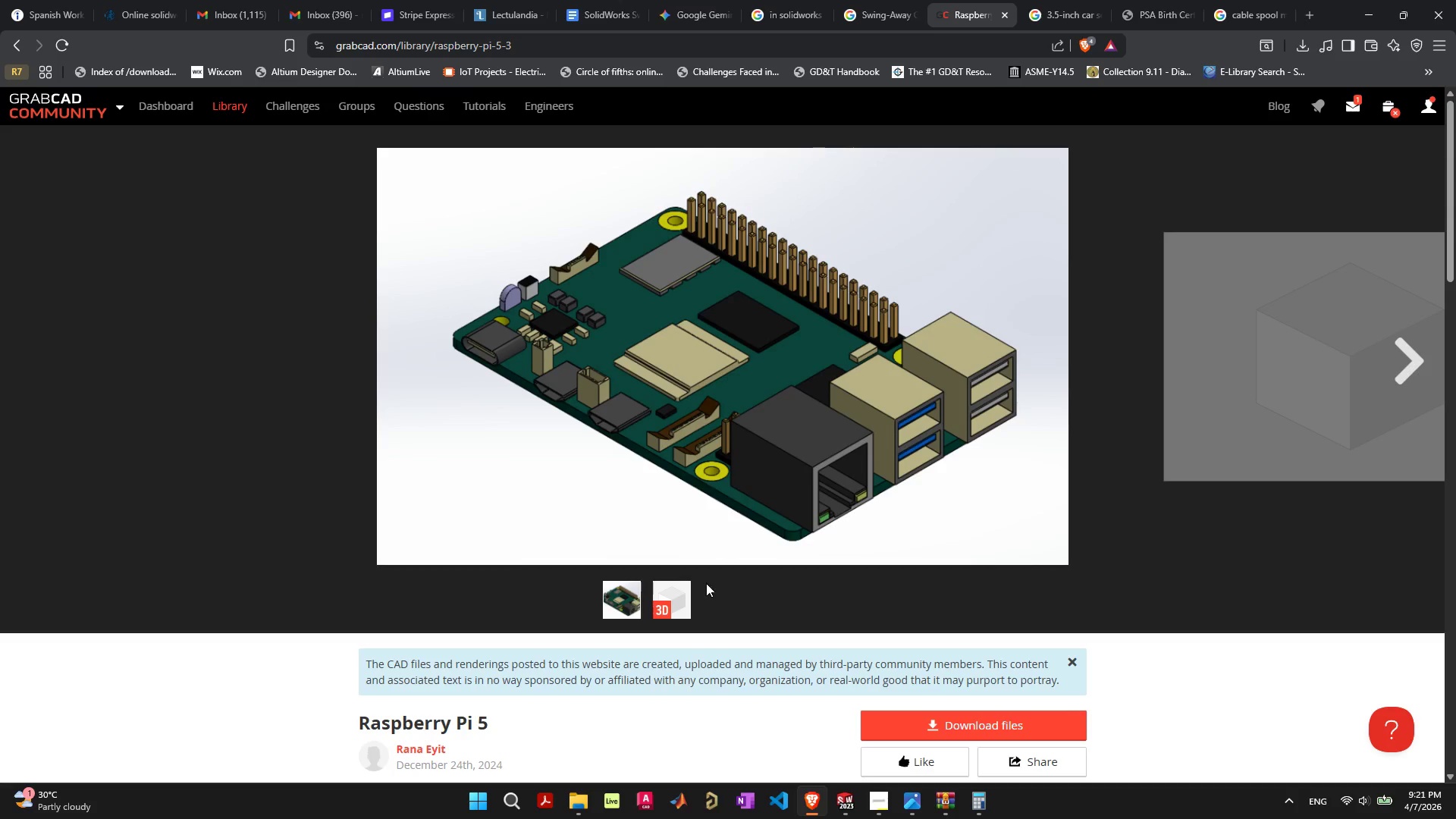 
scroll: coordinate [712, 584], scroll_direction: down, amount: 4.0
 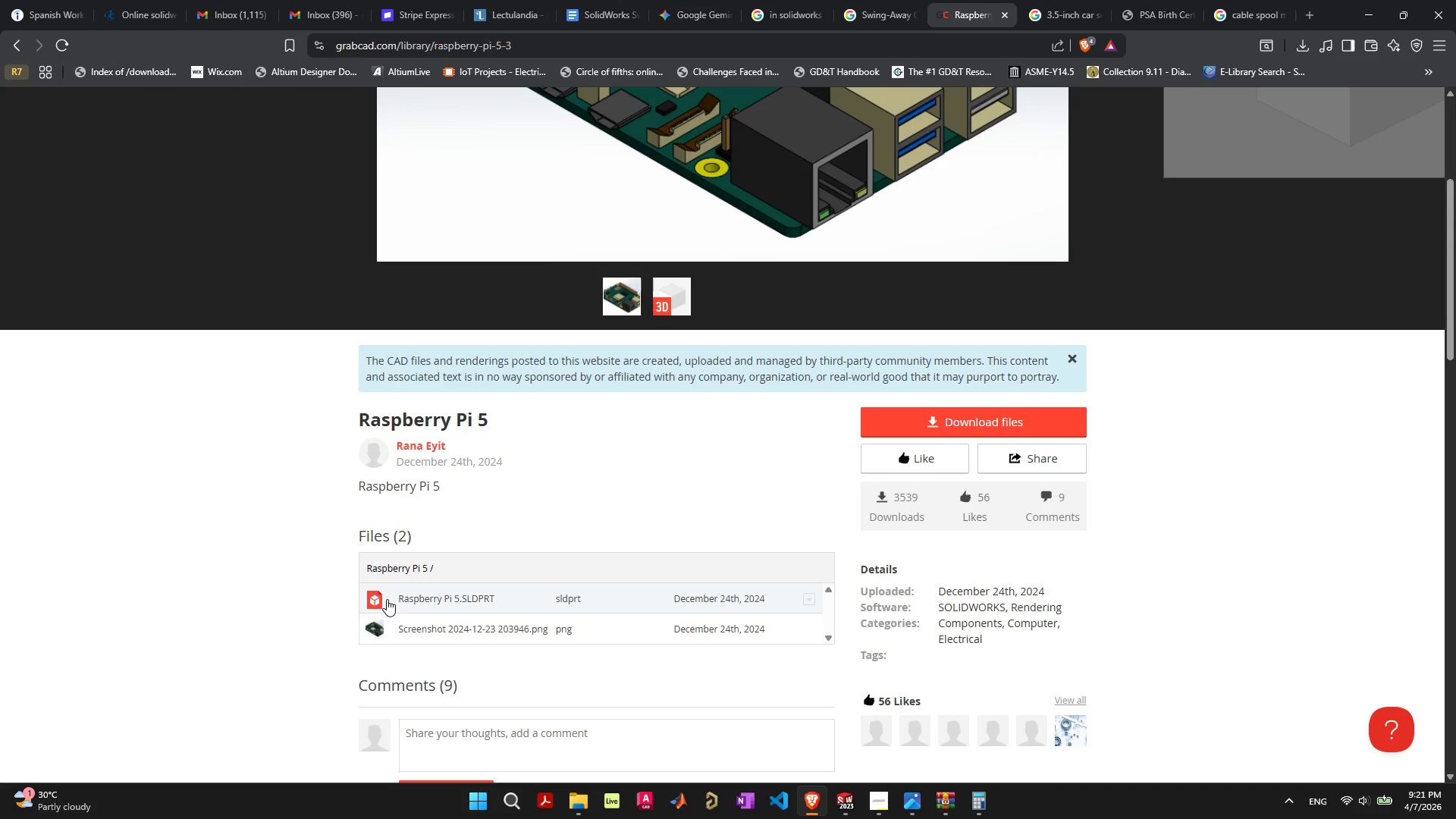 
wait(5.53)
 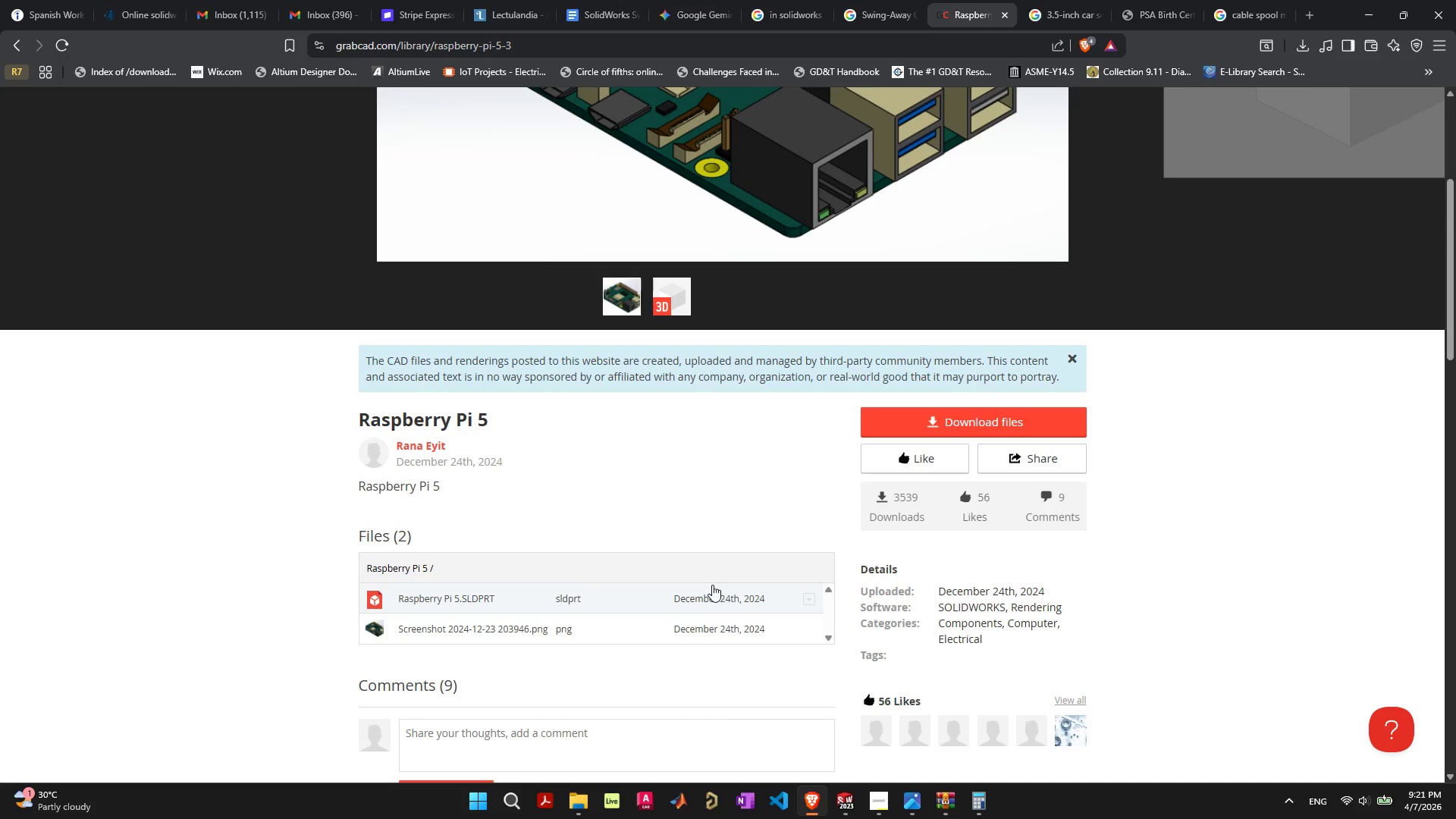 
left_click([445, 598])
 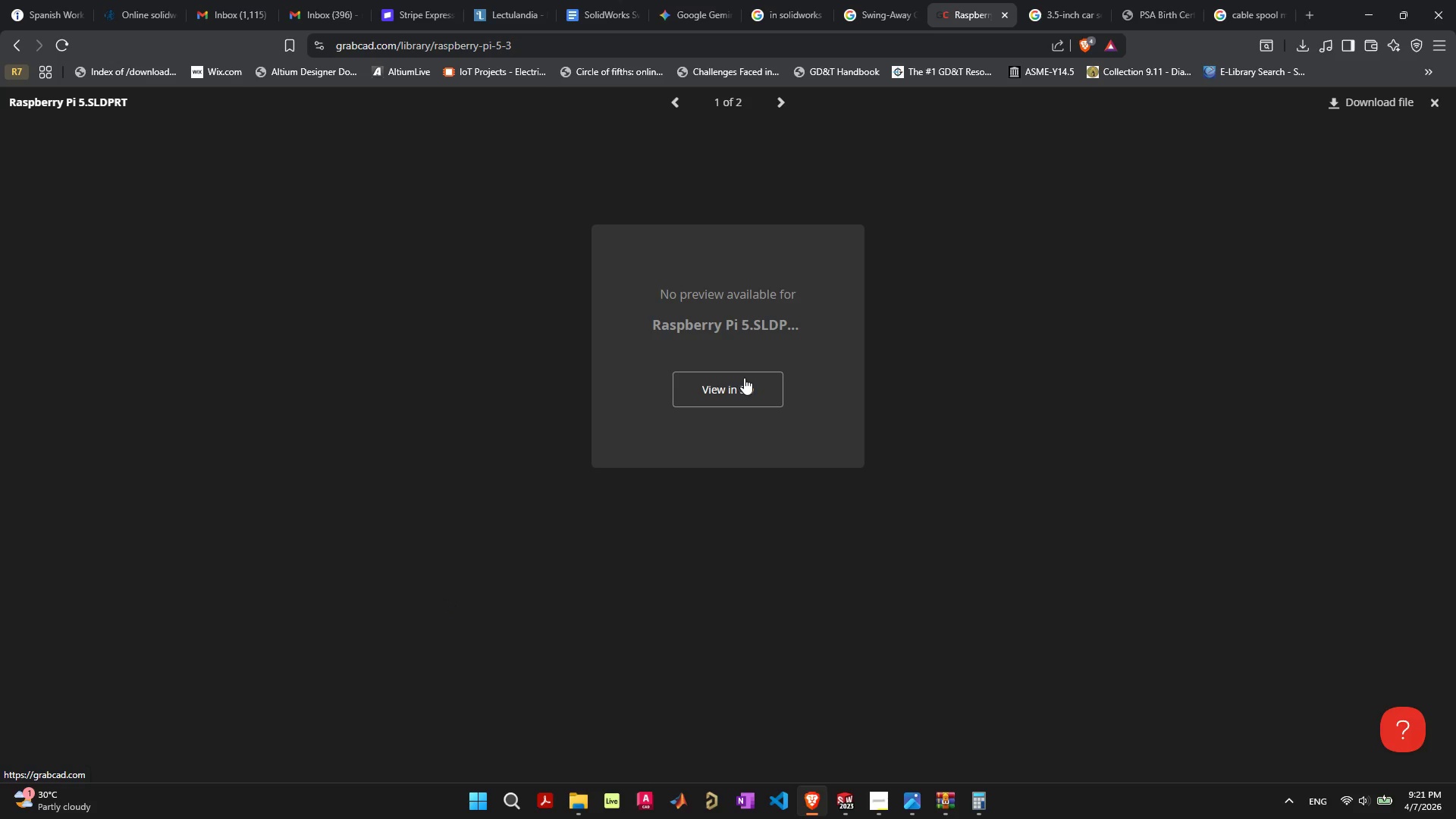 
left_click([1360, 100])
 